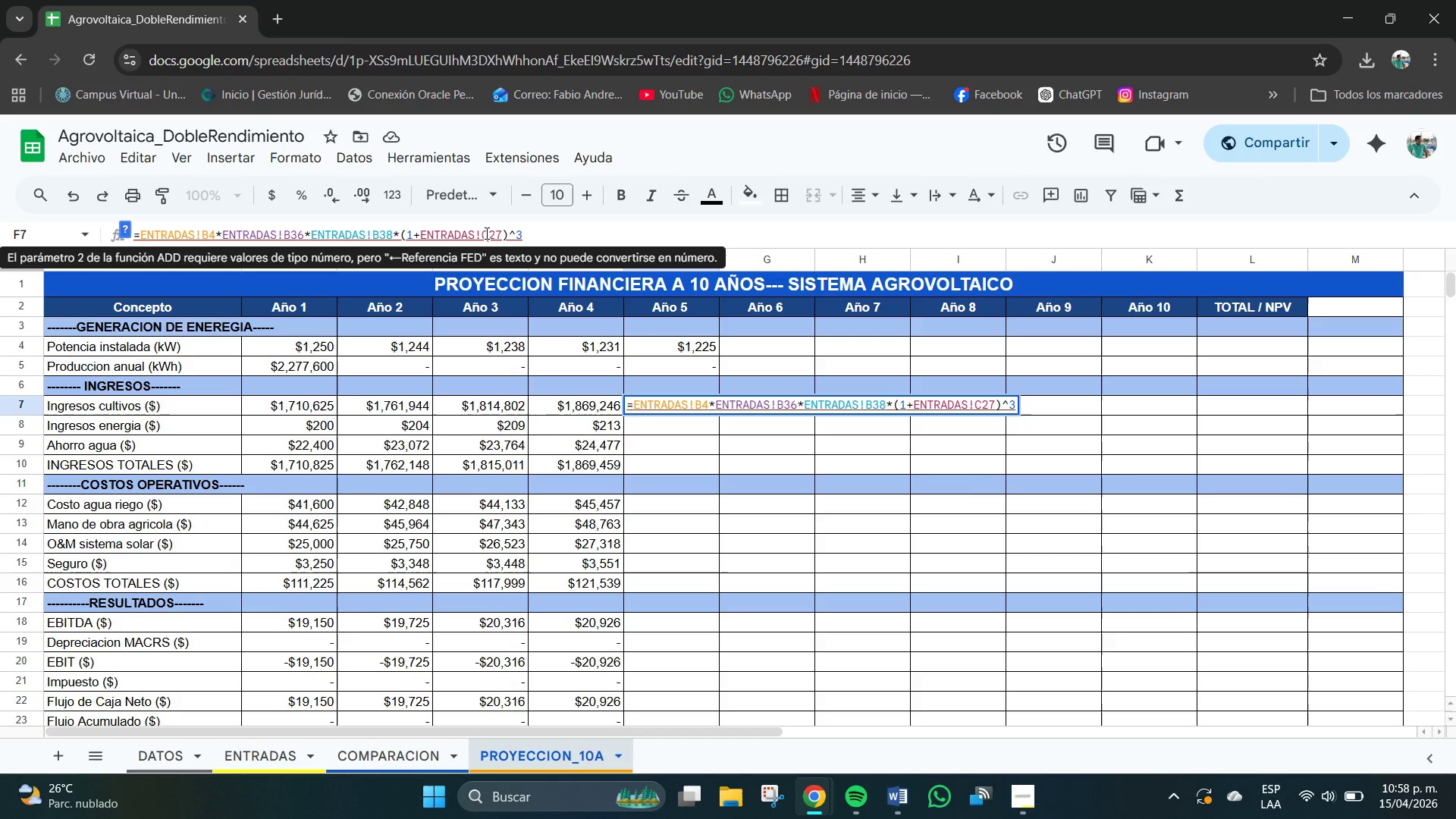 
key(Backspace)
 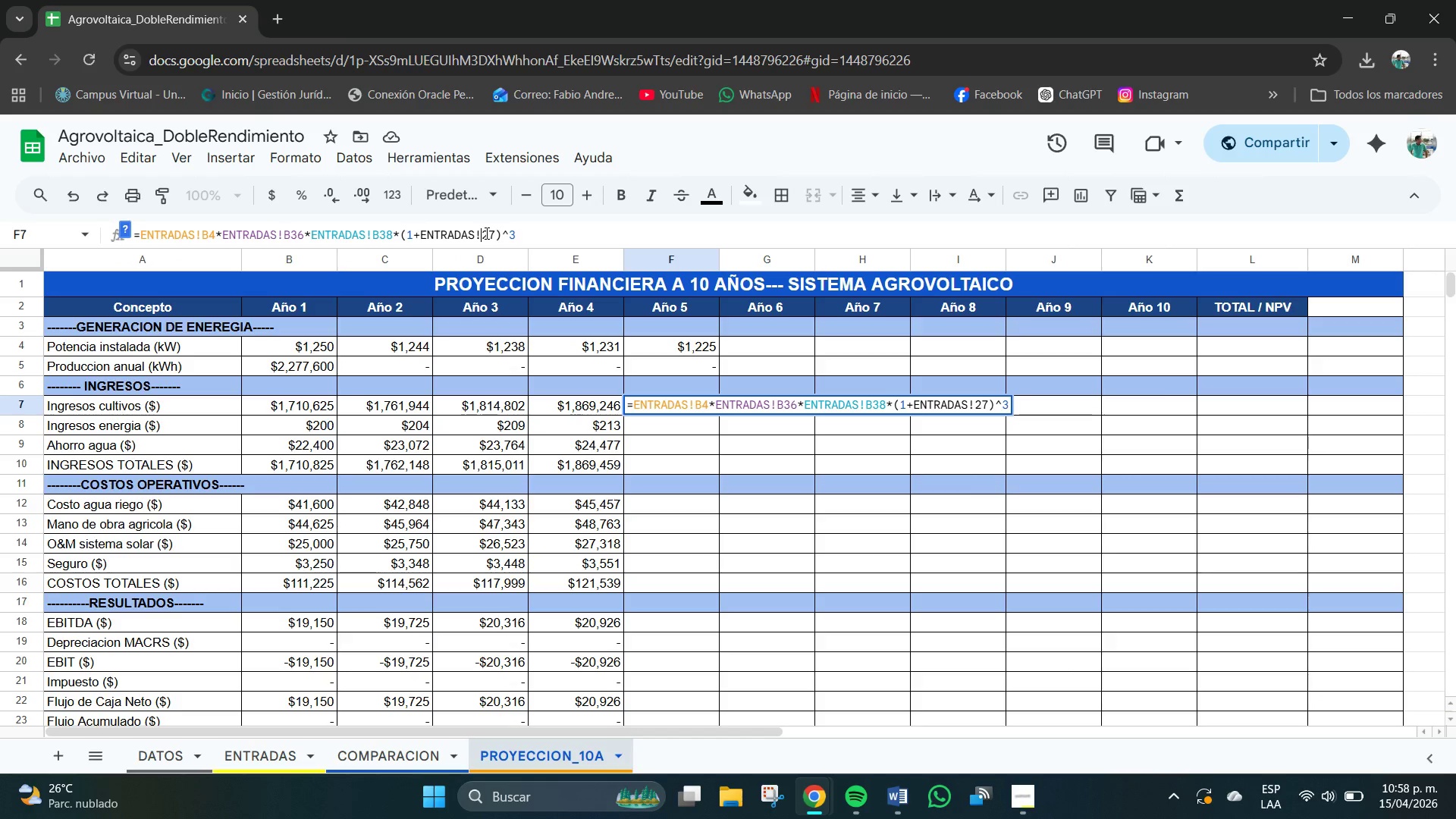 
key(B)
 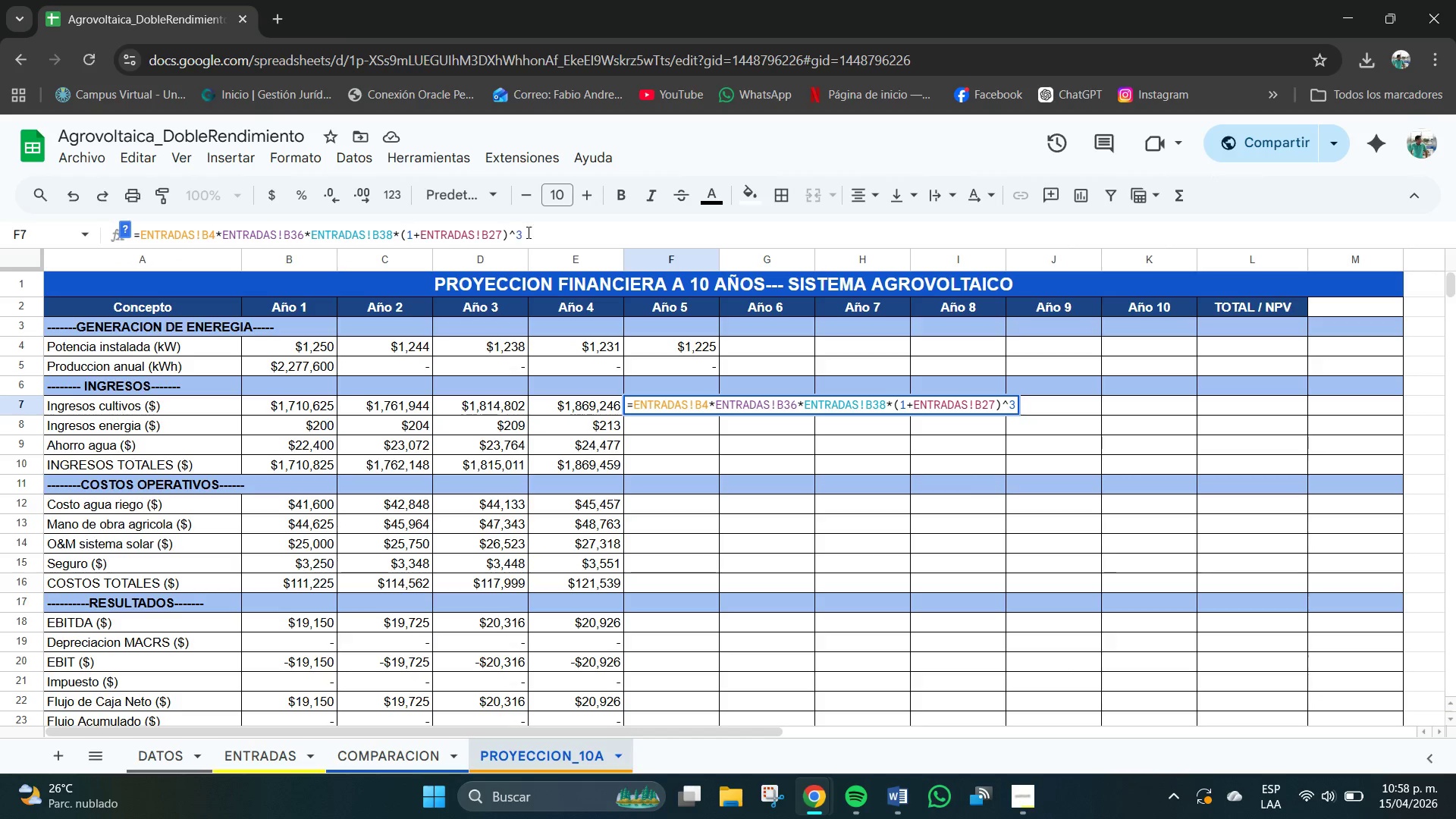 
left_click([544, 240])
 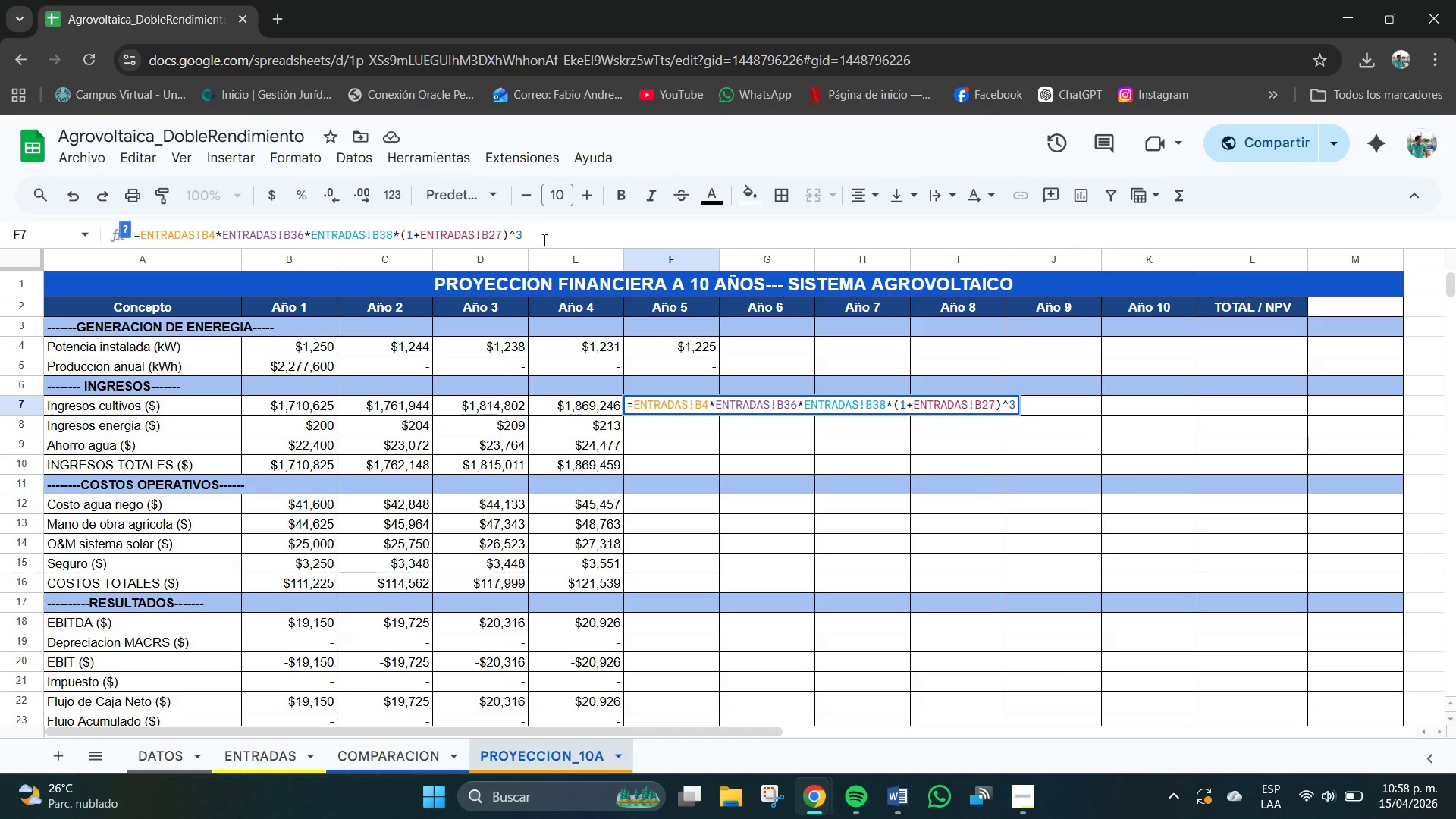 
key(Backspace)
 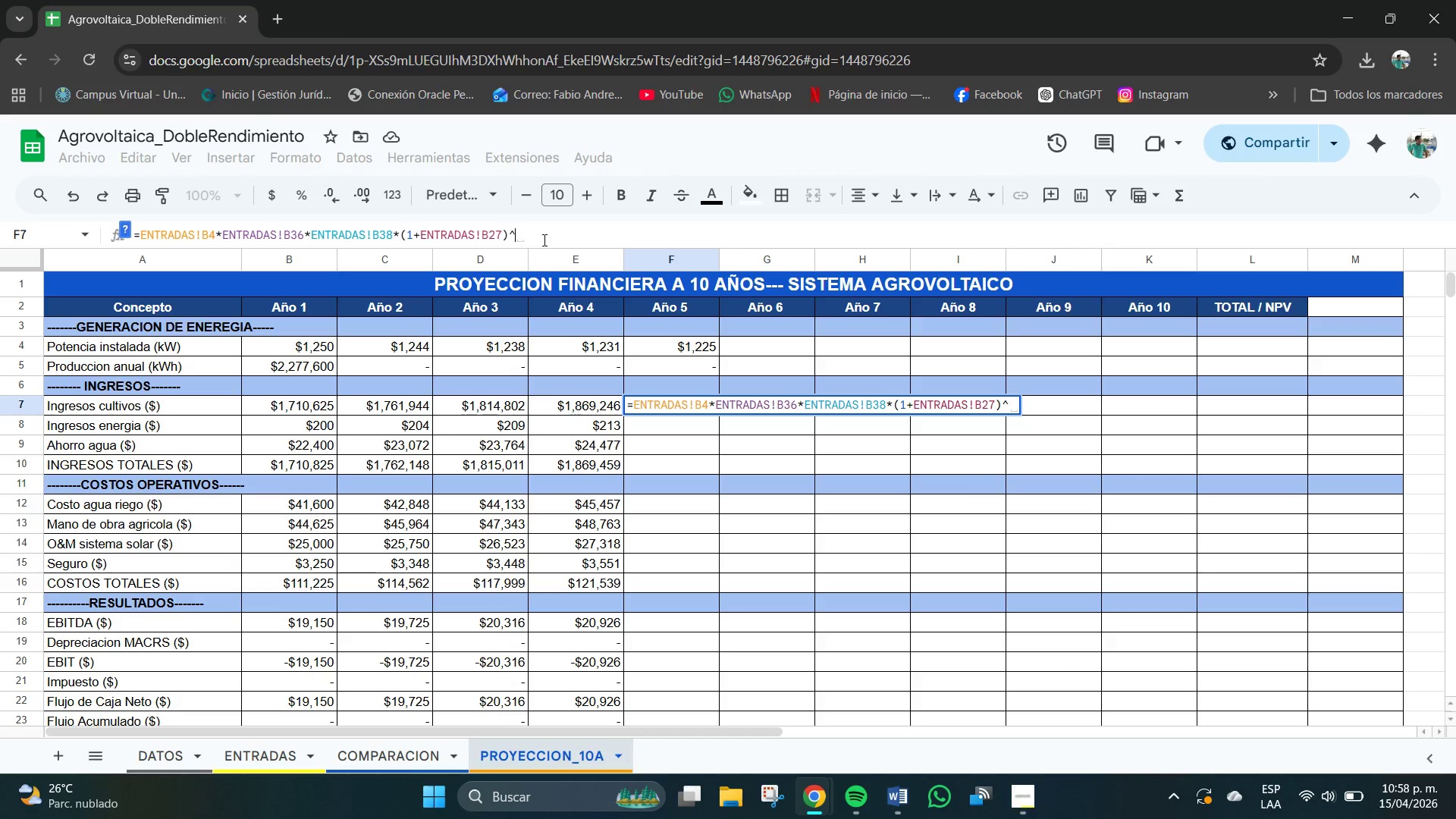 
key(Numpad4)
 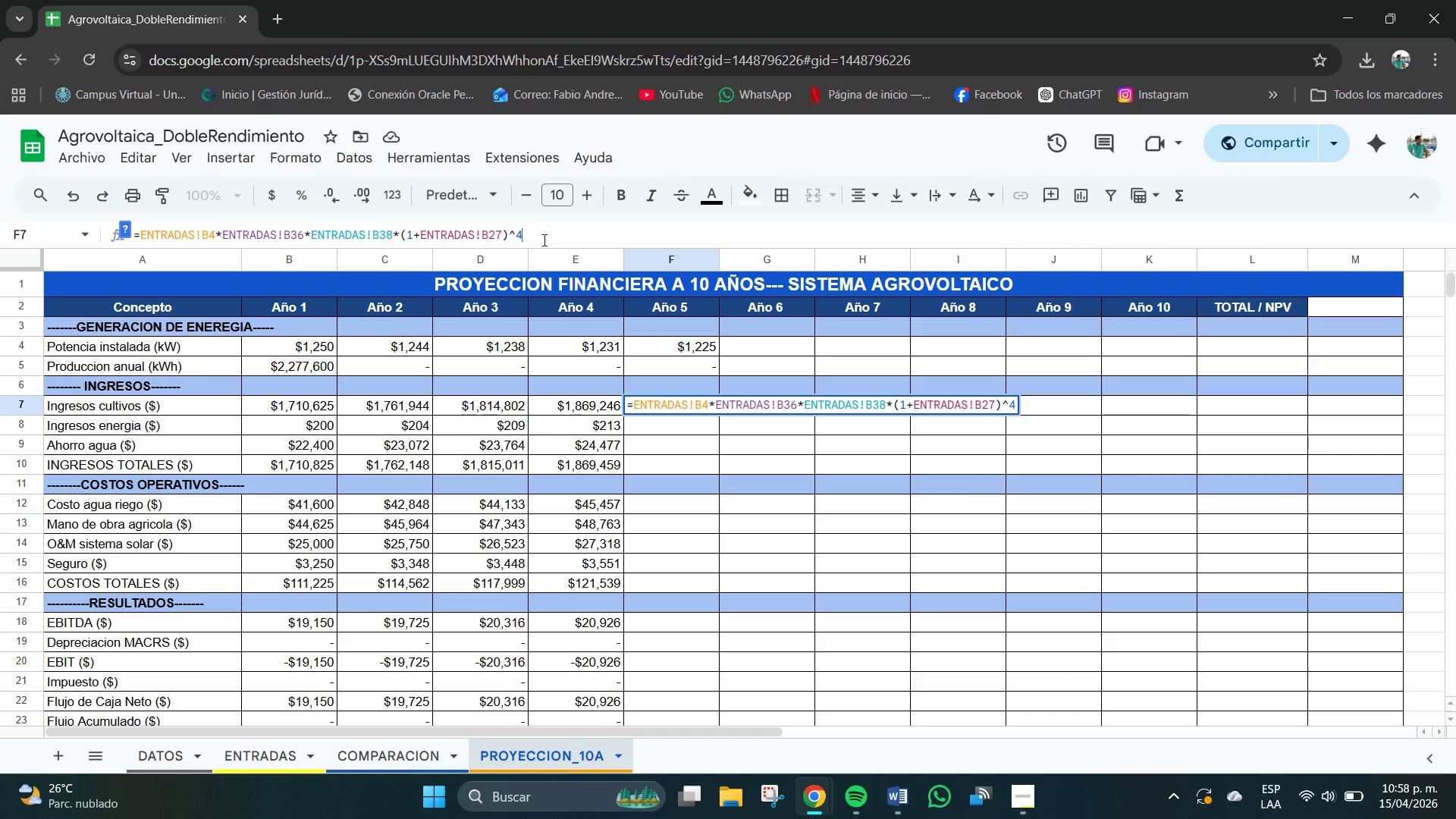 
key(NumpadDecimal)
 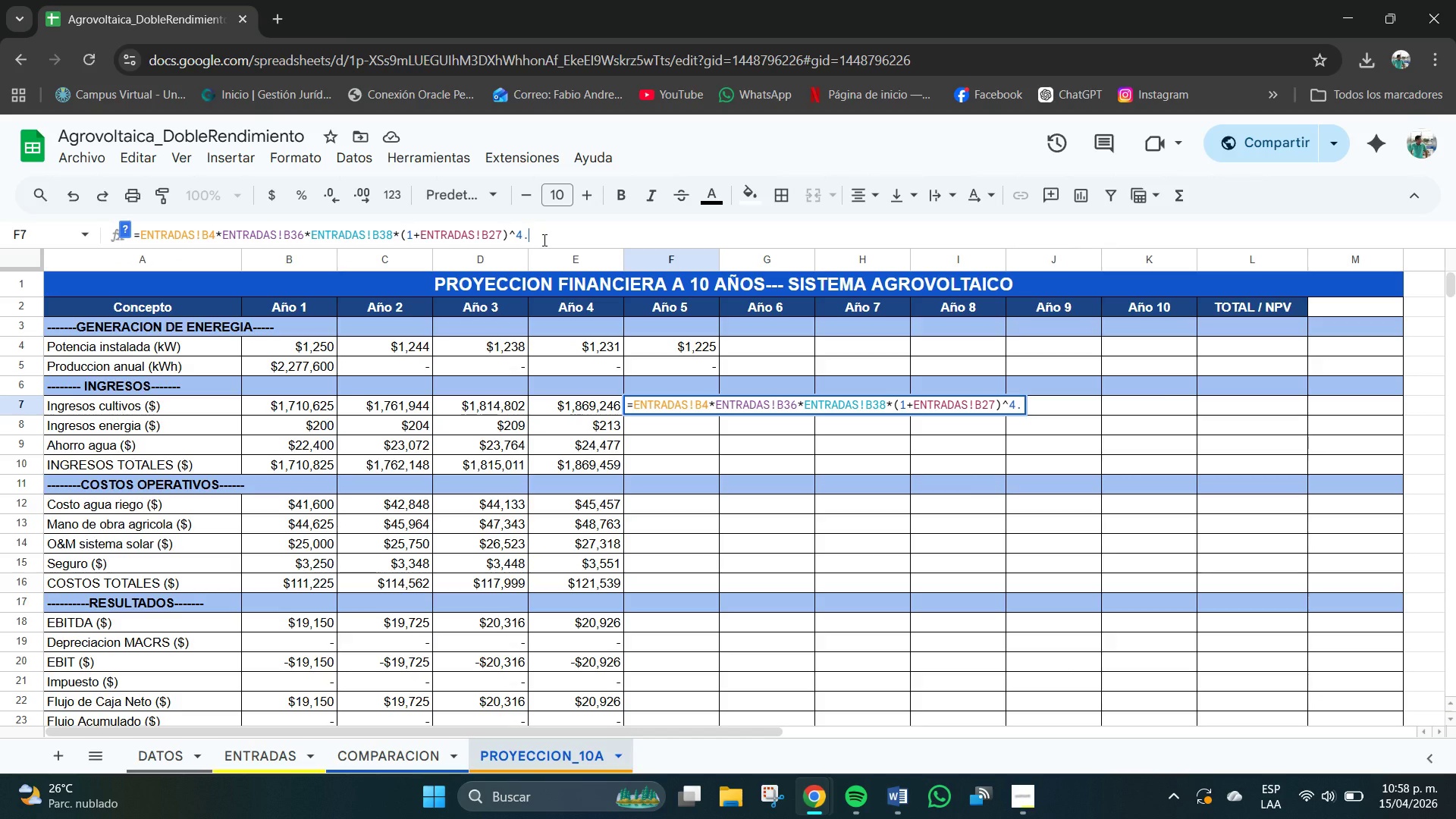 
key(NumpadEnter)
 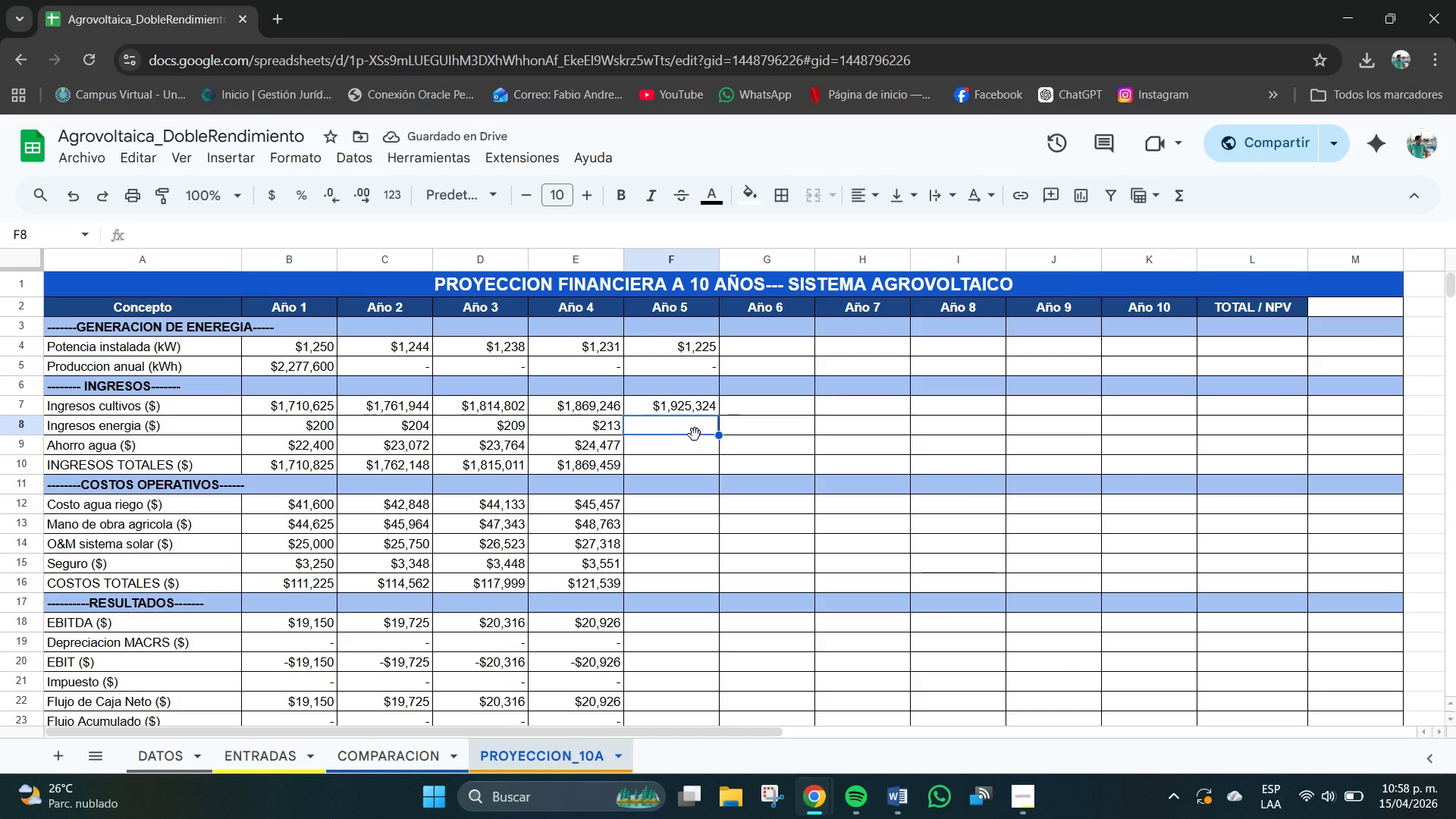 
left_click([686, 439])
 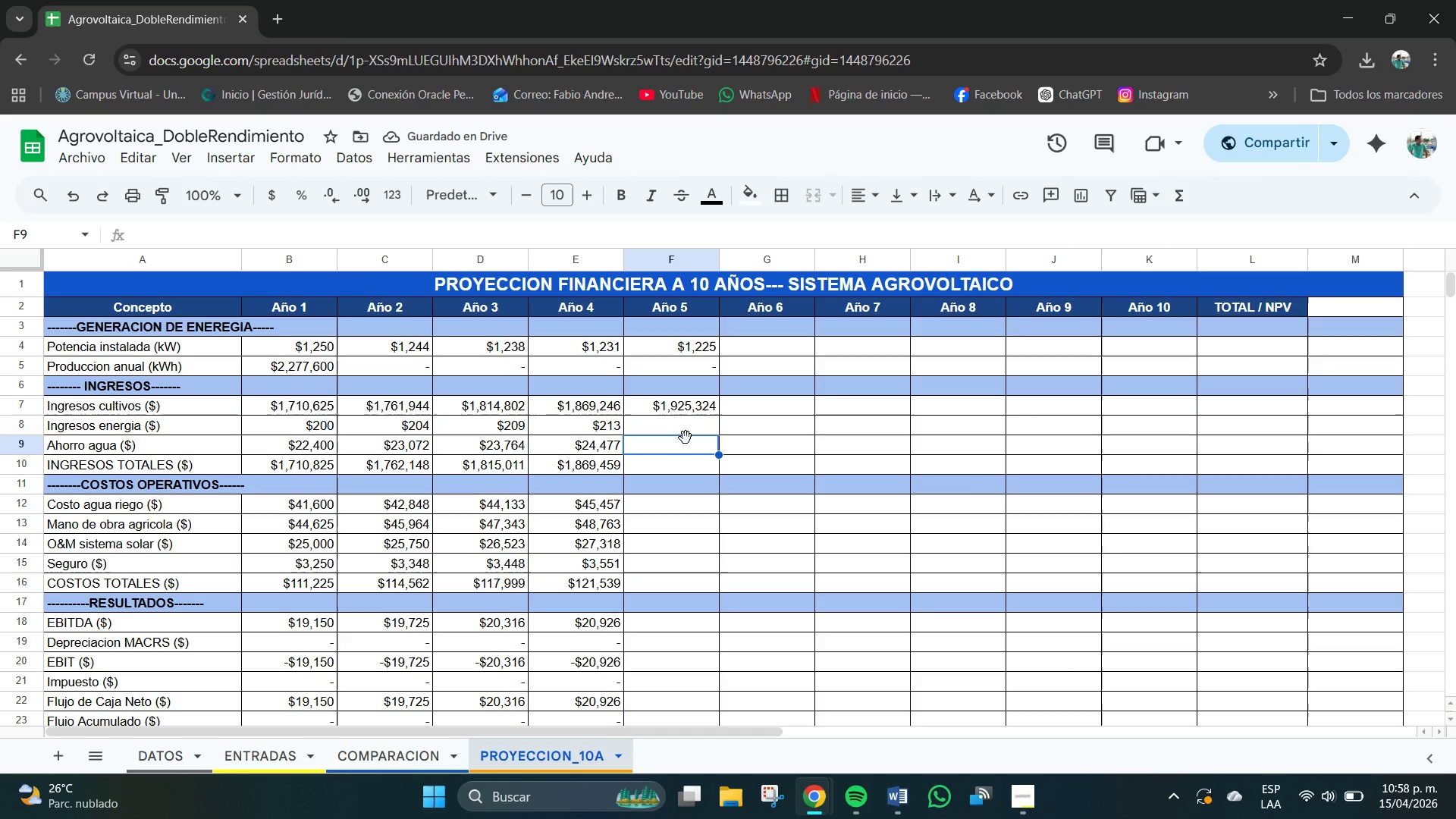 
type()F4+)
key(Backspace)
key(Backspace)
key(Backspace)
 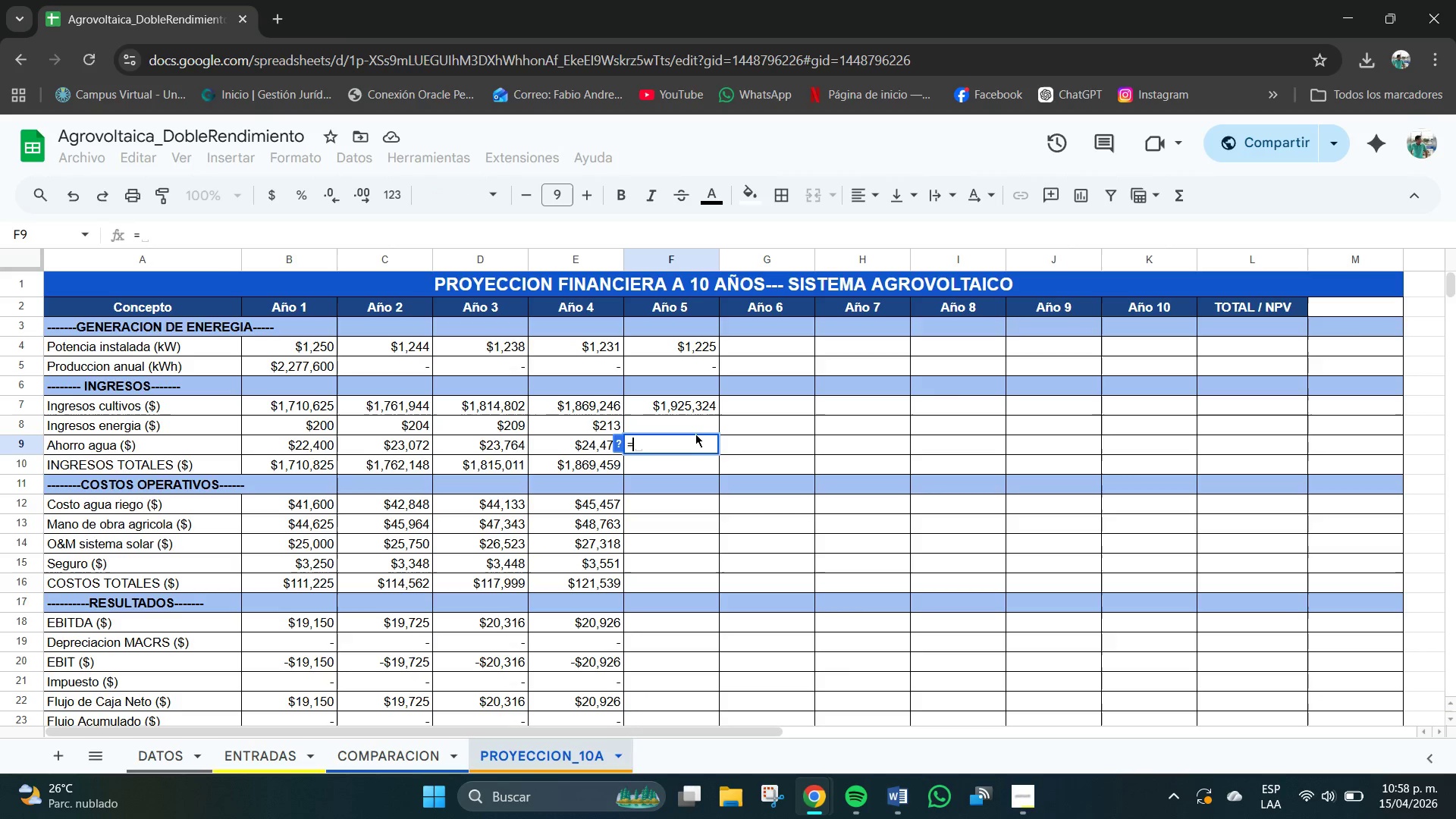 
key(Backspace)
type(})
key(Backspace)
type()F4+*EN)
key(Backspace)
type(NTRADAS!B16+*1+ENTRADAS!B17()
 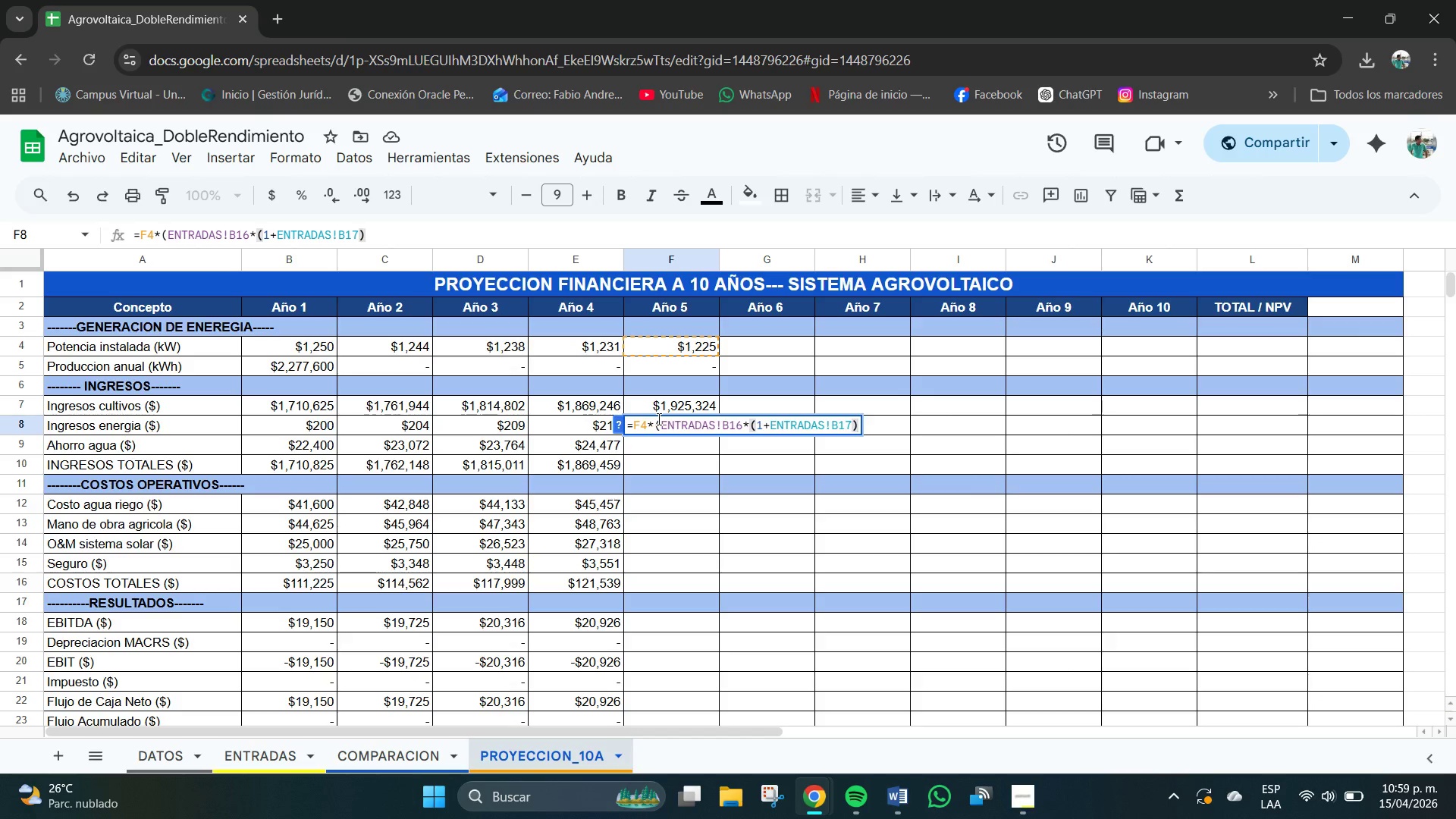 
key(Meta+V)
 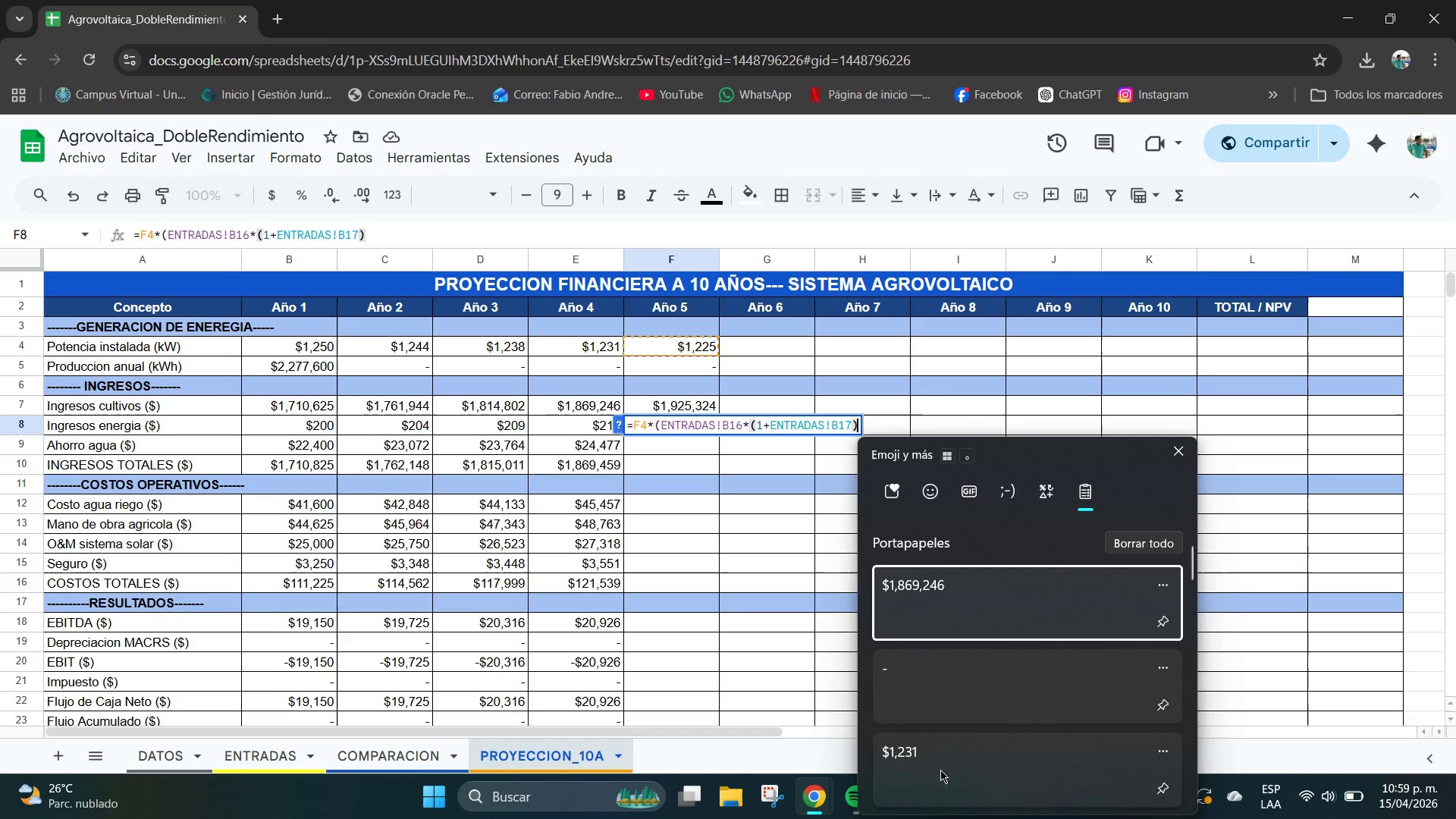 
scroll: coordinate [957, 698], scroll_direction: none, amount: 0.0
 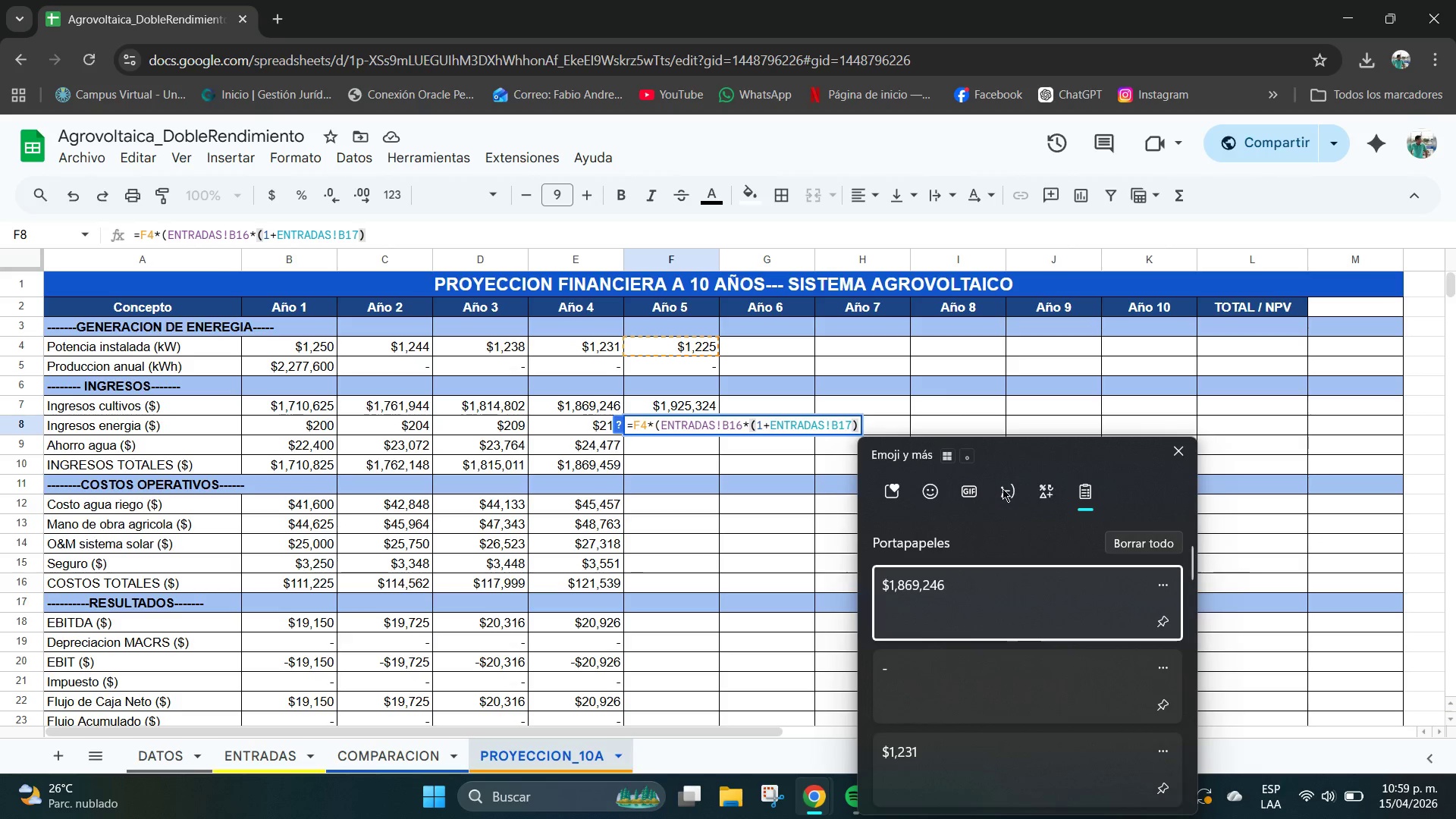 
left_click([1006, 487])
 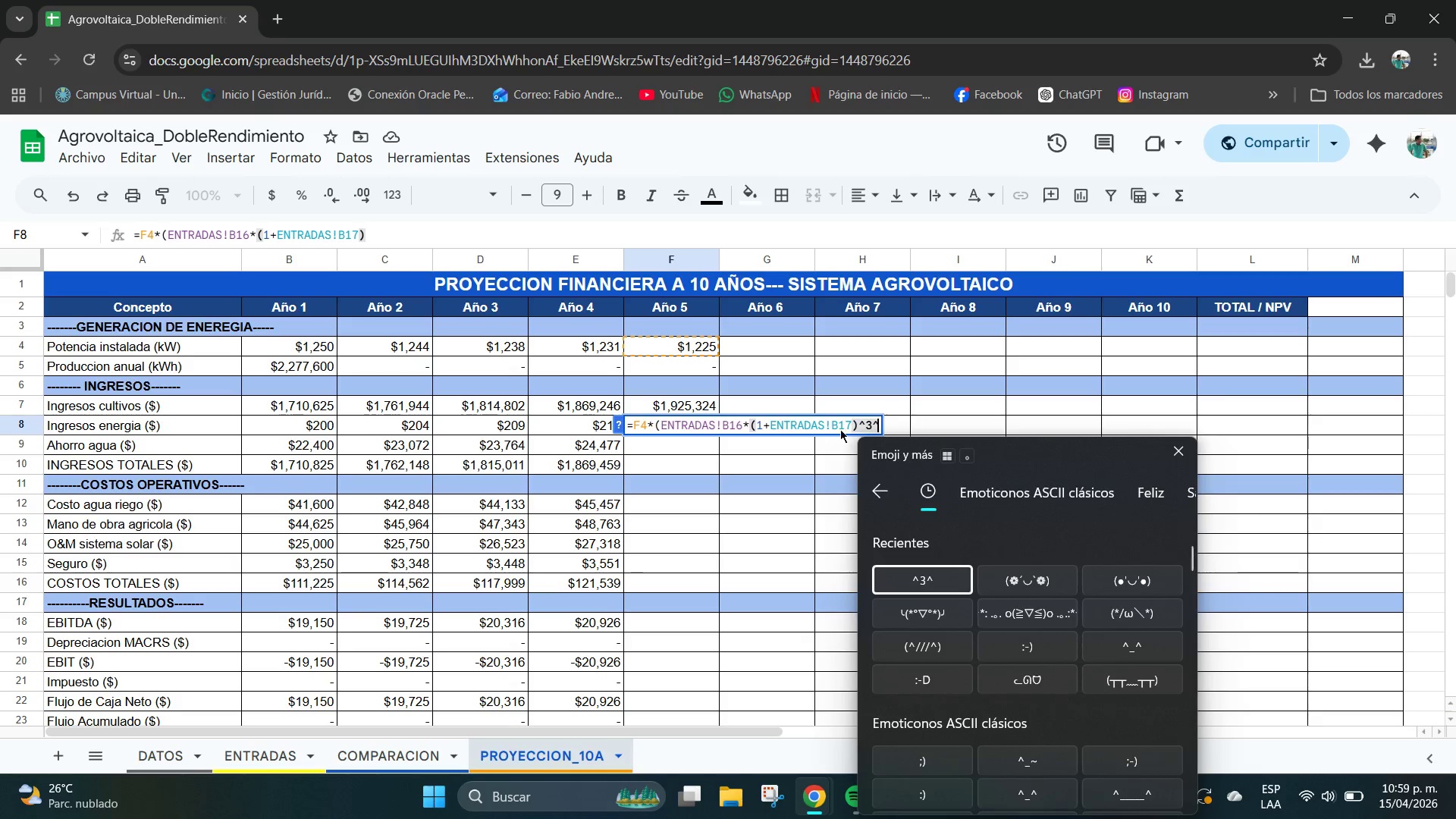 
left_click([876, 416])
 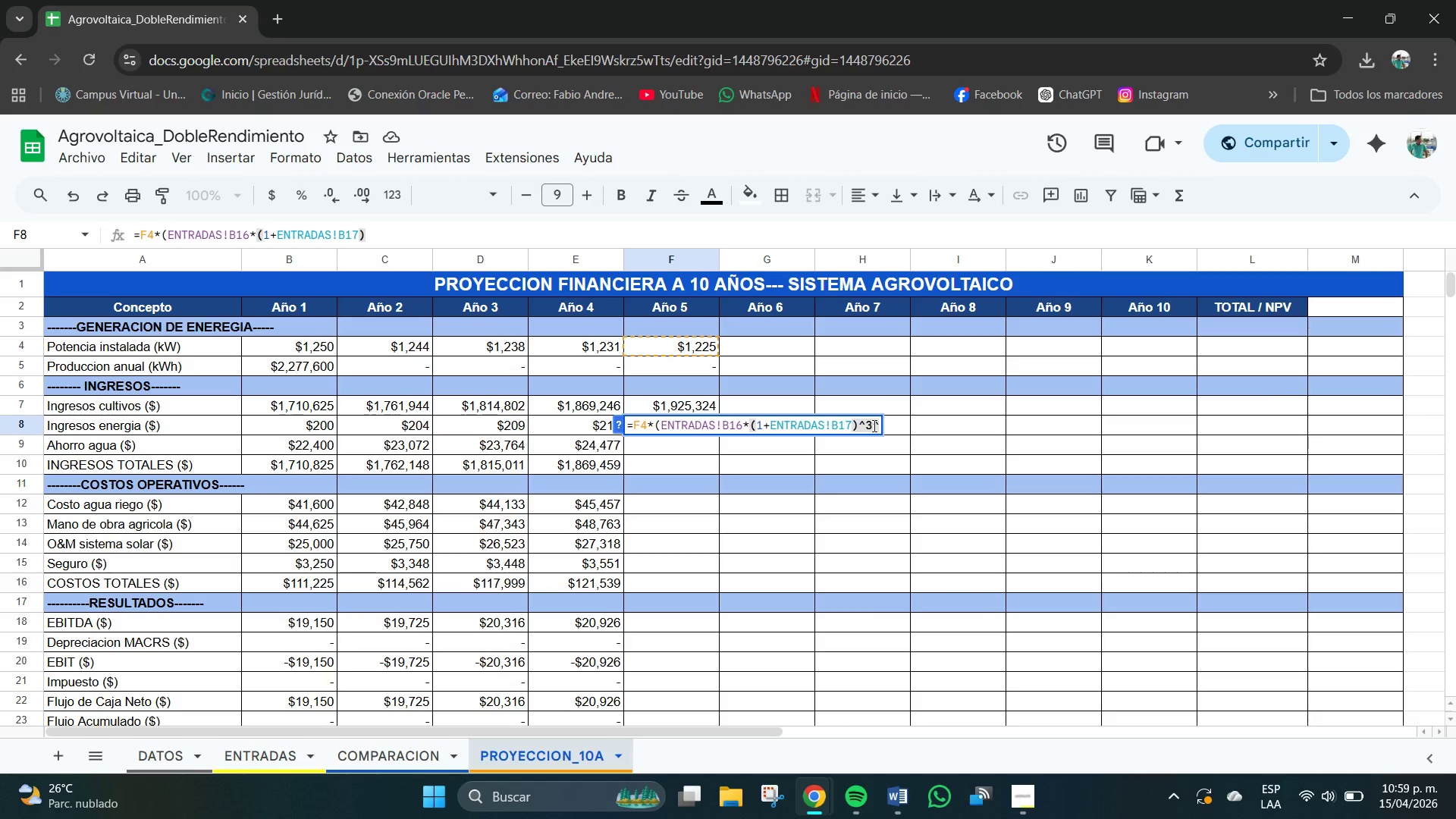 
key(Backspace)
 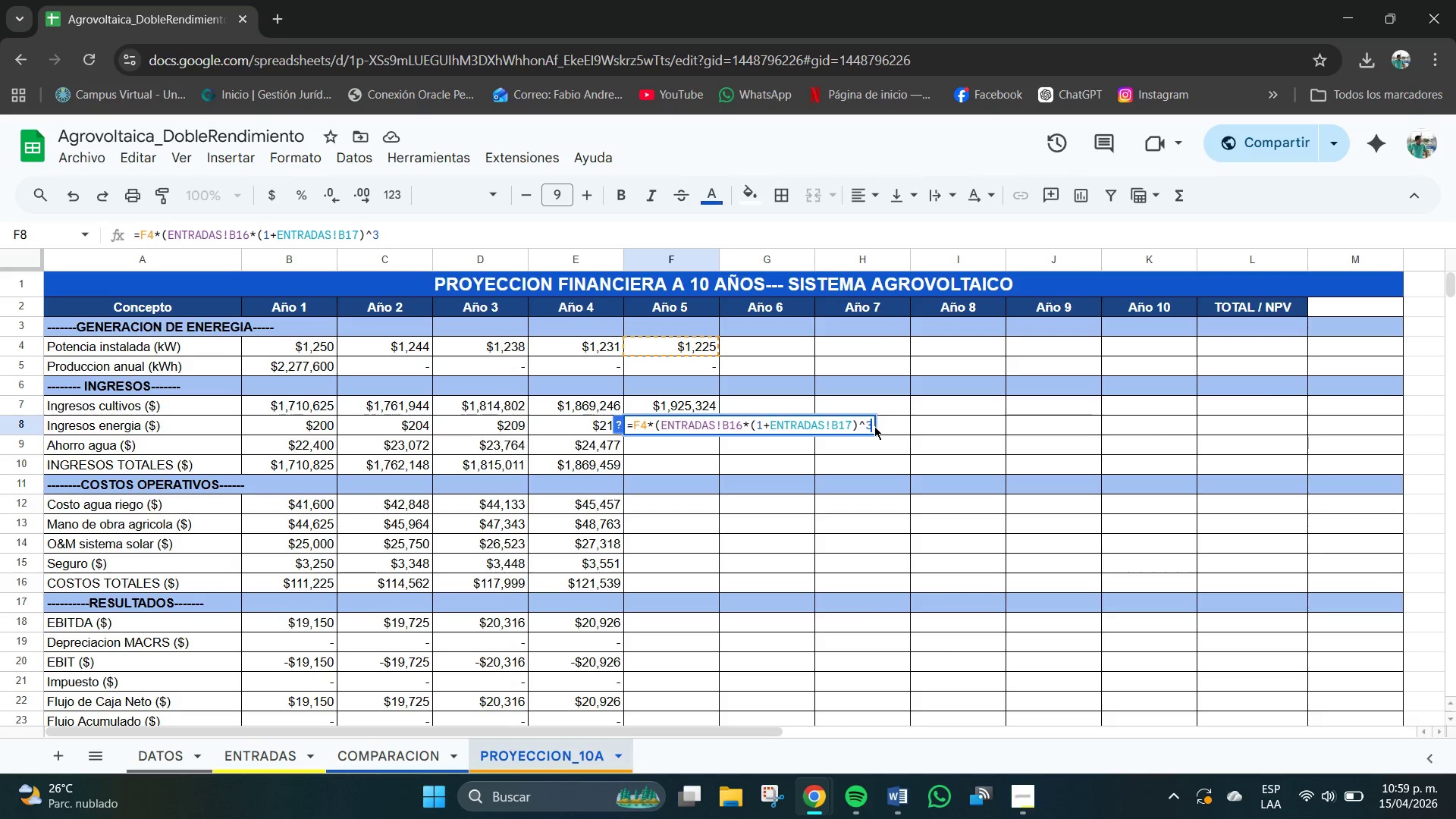 
key(Backspace)
 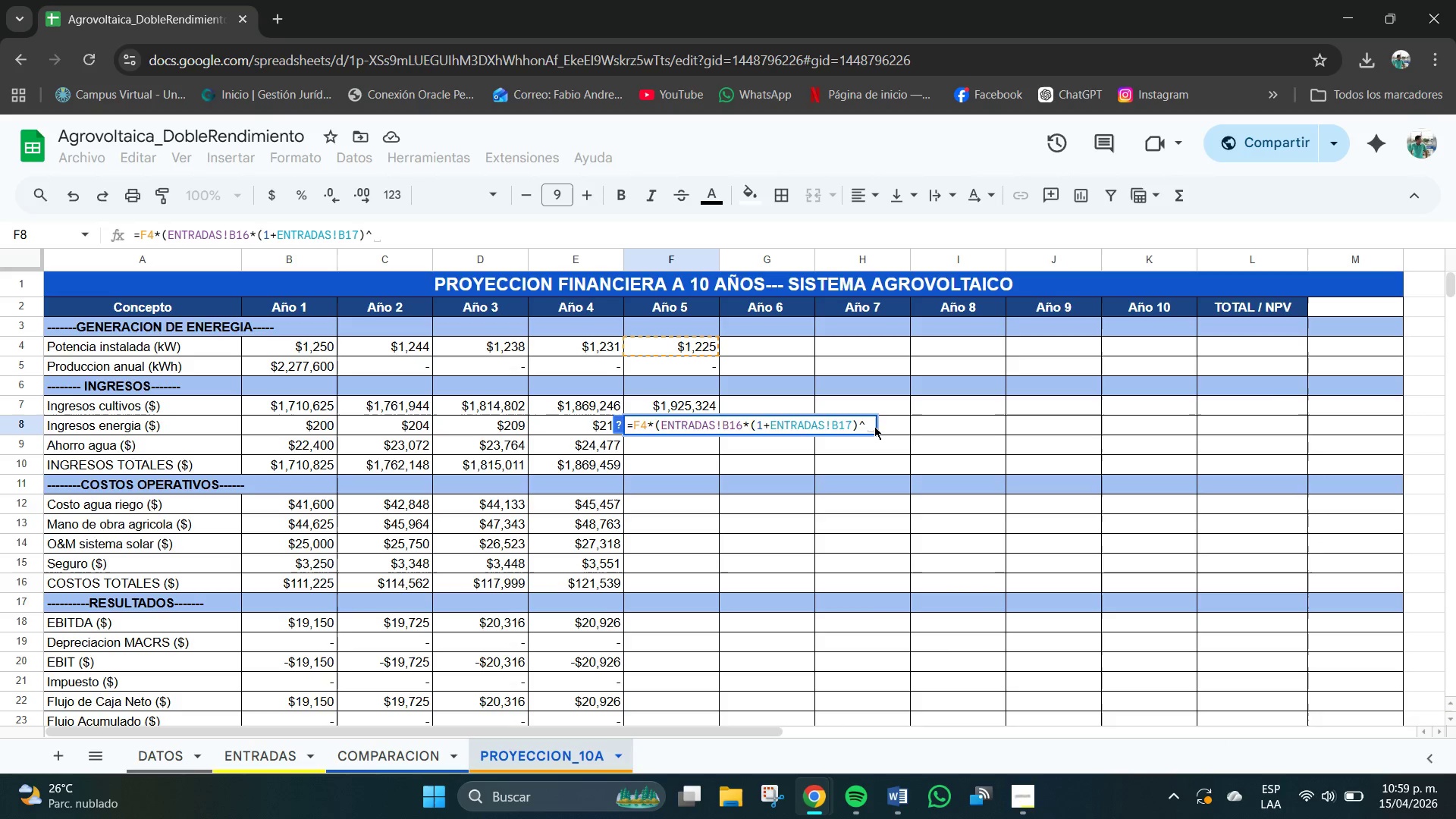 
wait(5.06)
 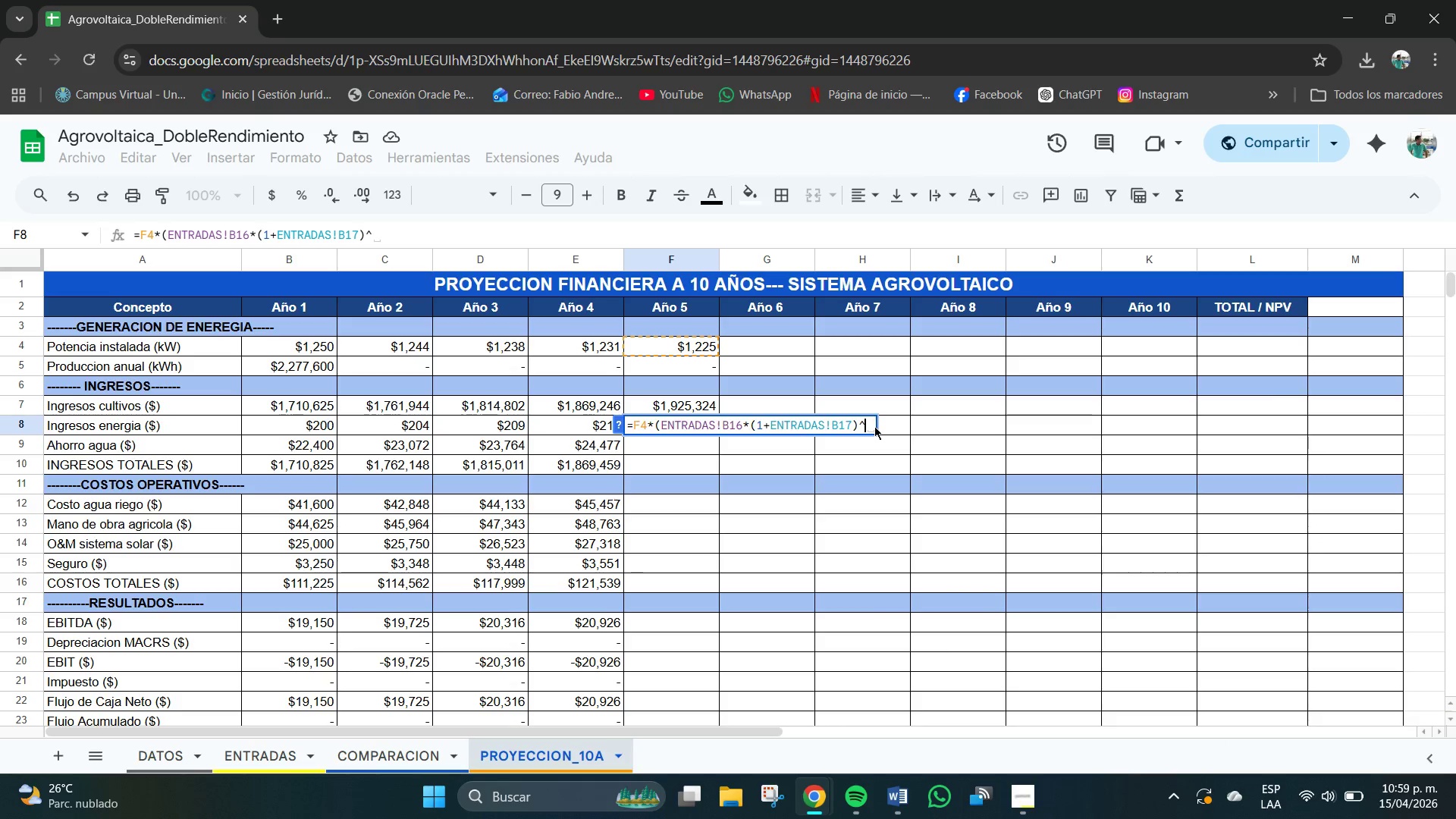 
key(4)
 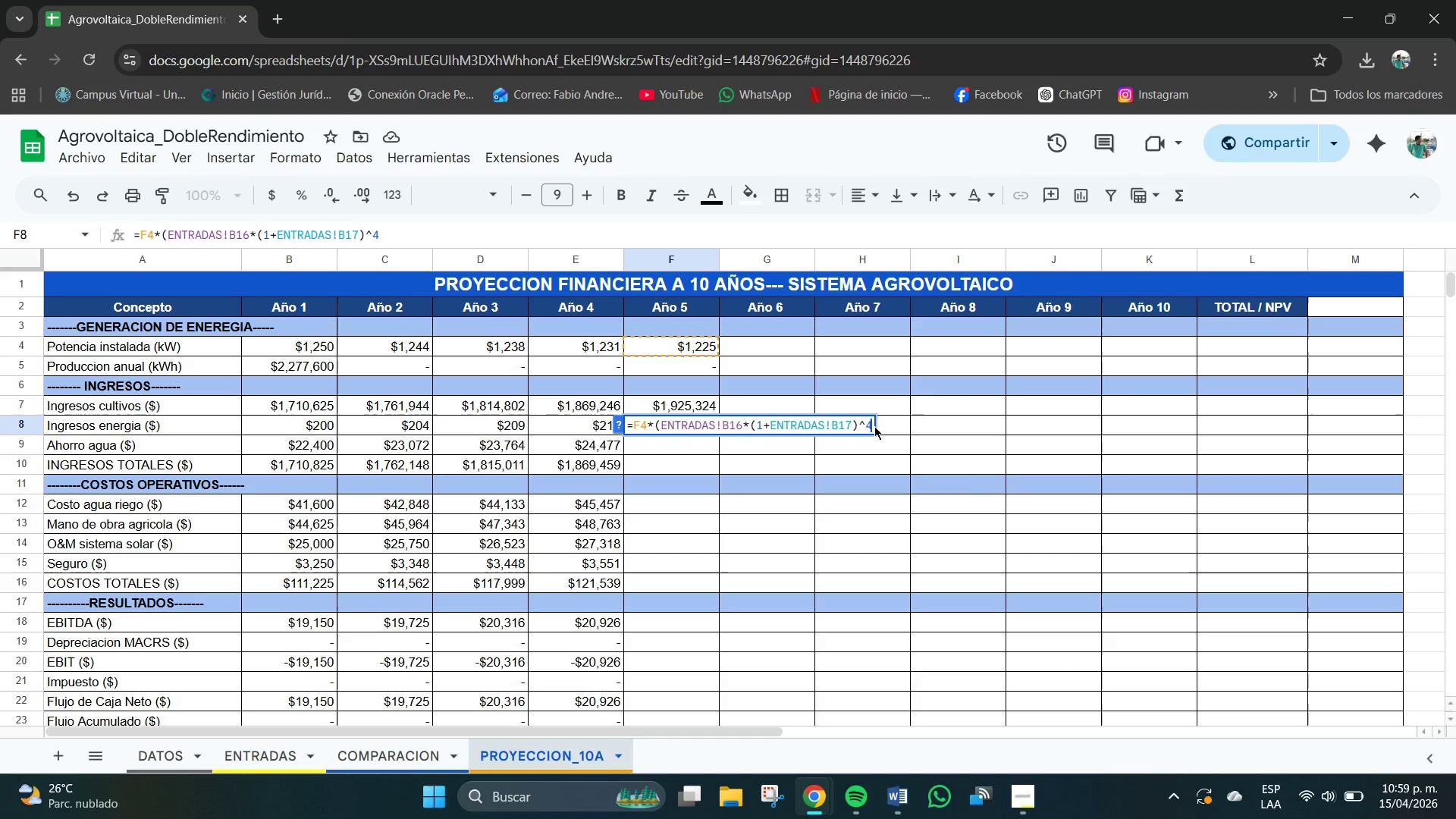 
type(+ENTRADAS!B32)
 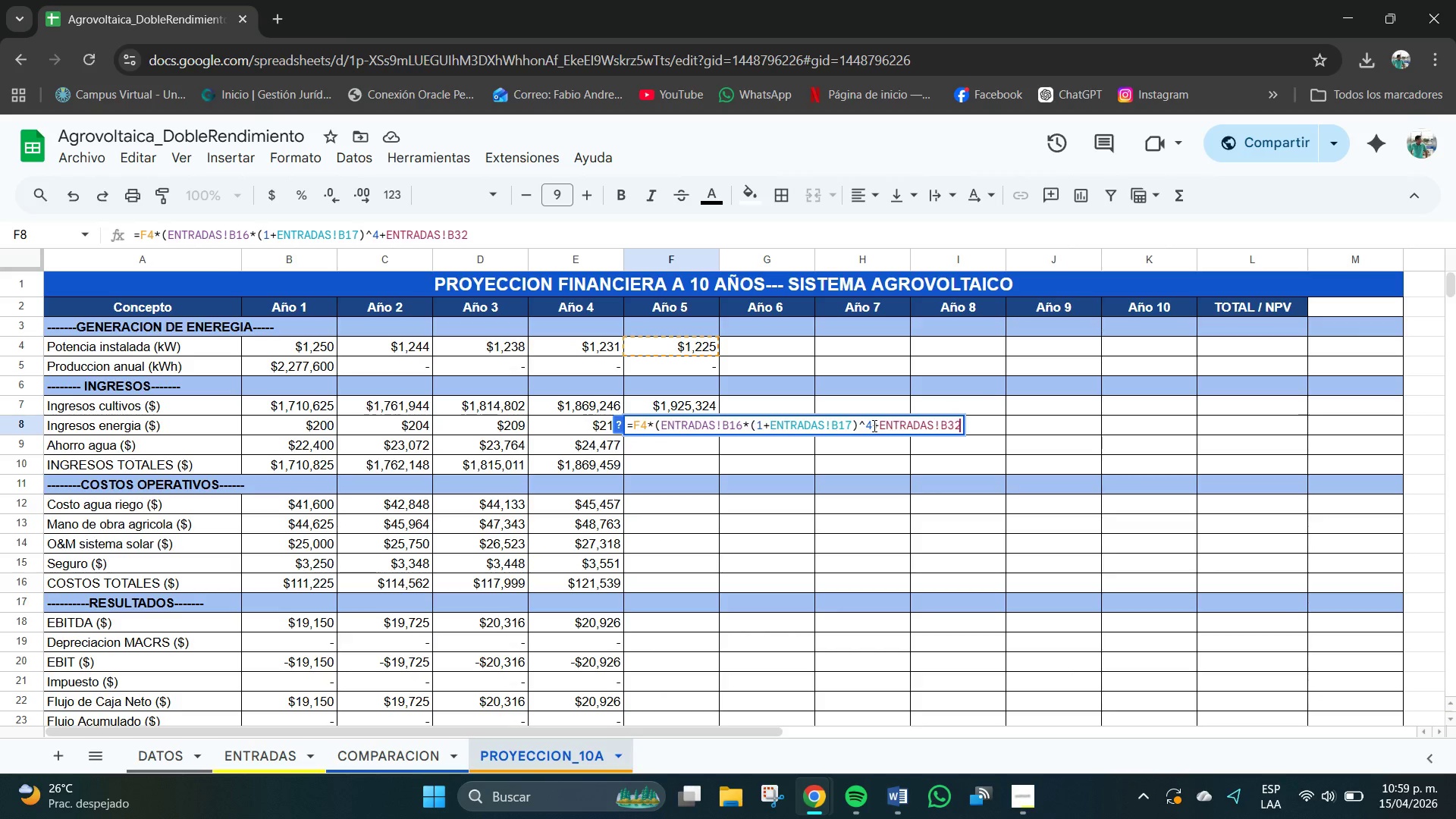 
hold_key(key=Enter, duration=0.7)
 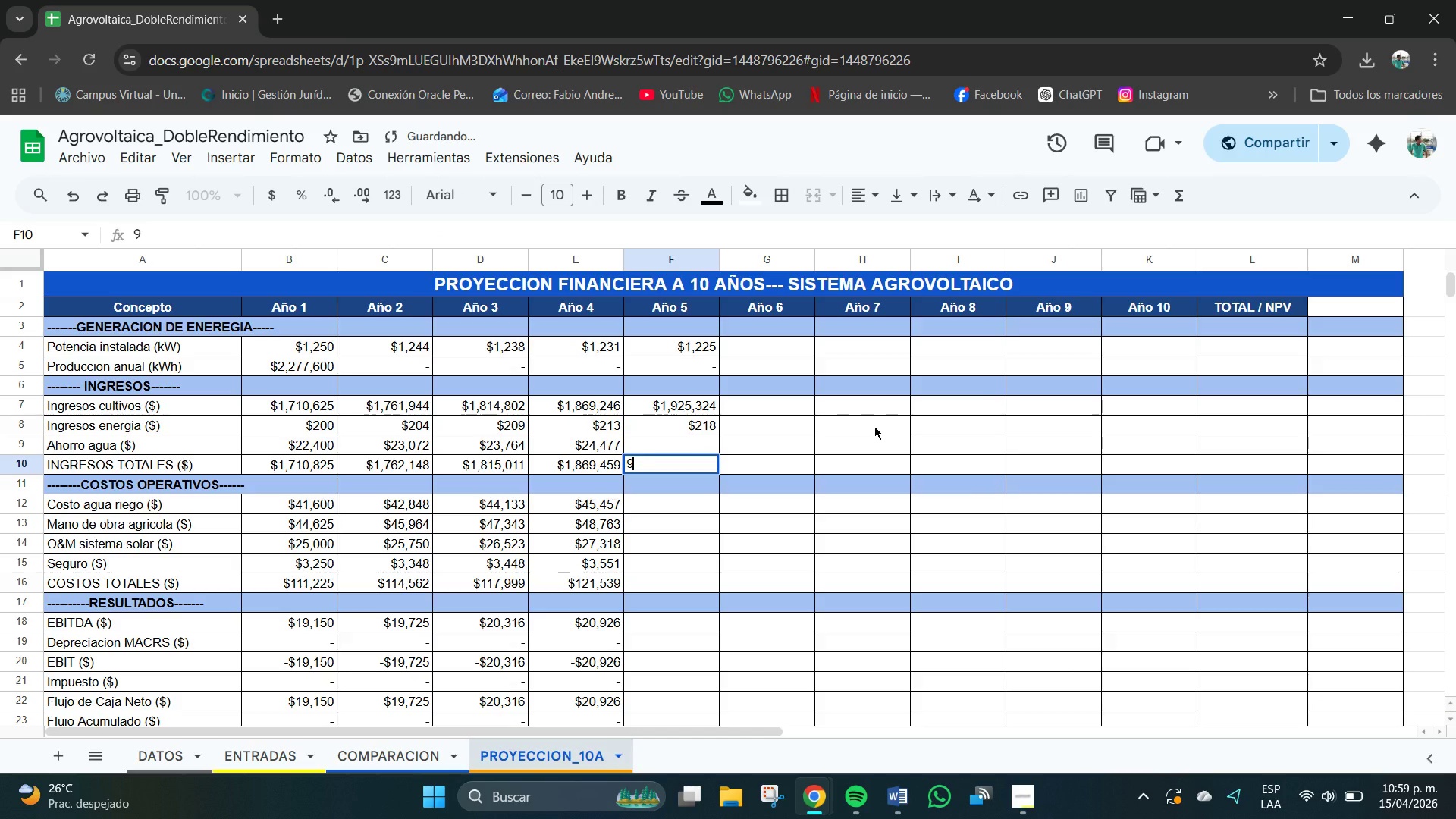 
key(9)
 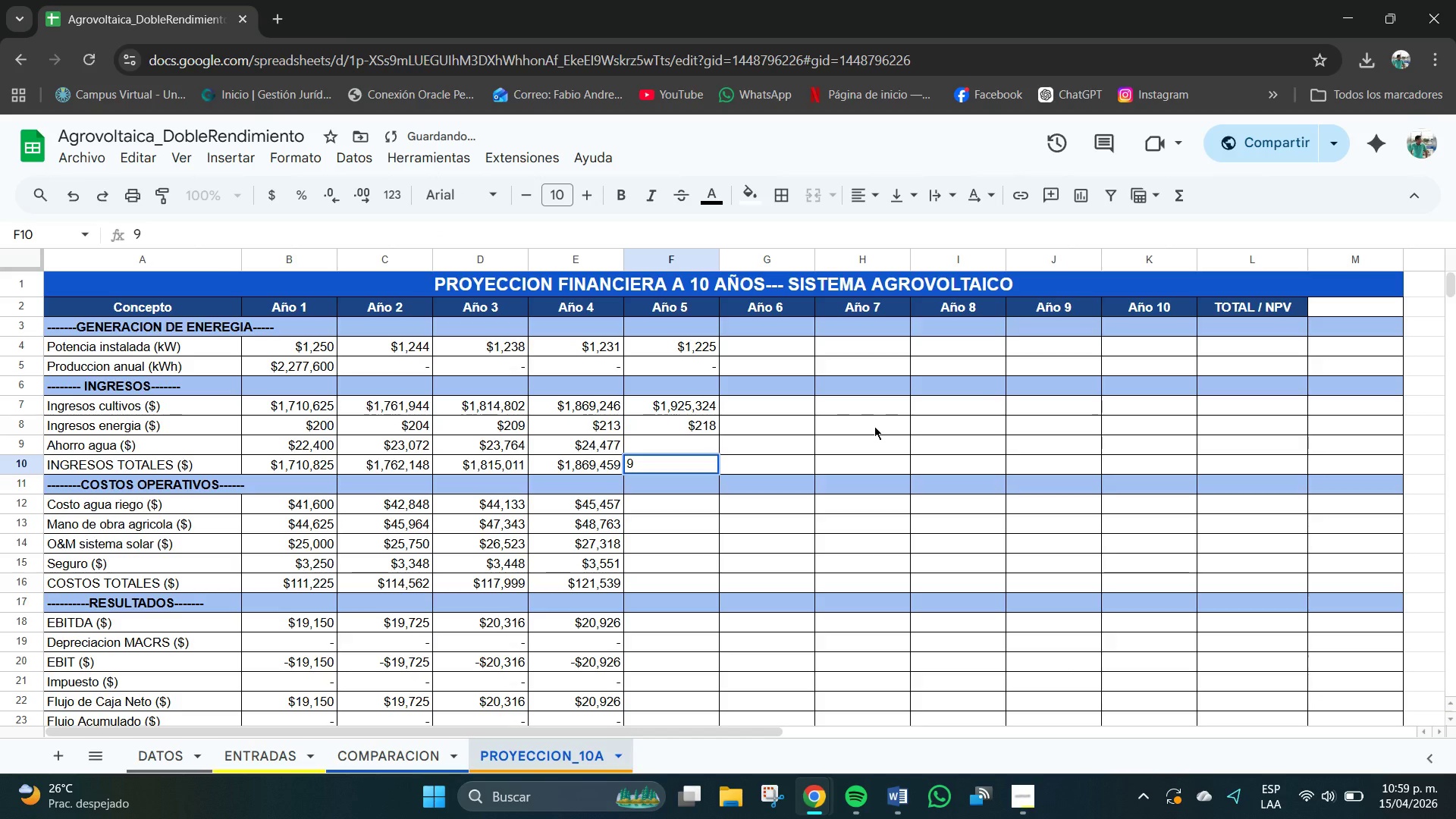 
key(Backspace)
 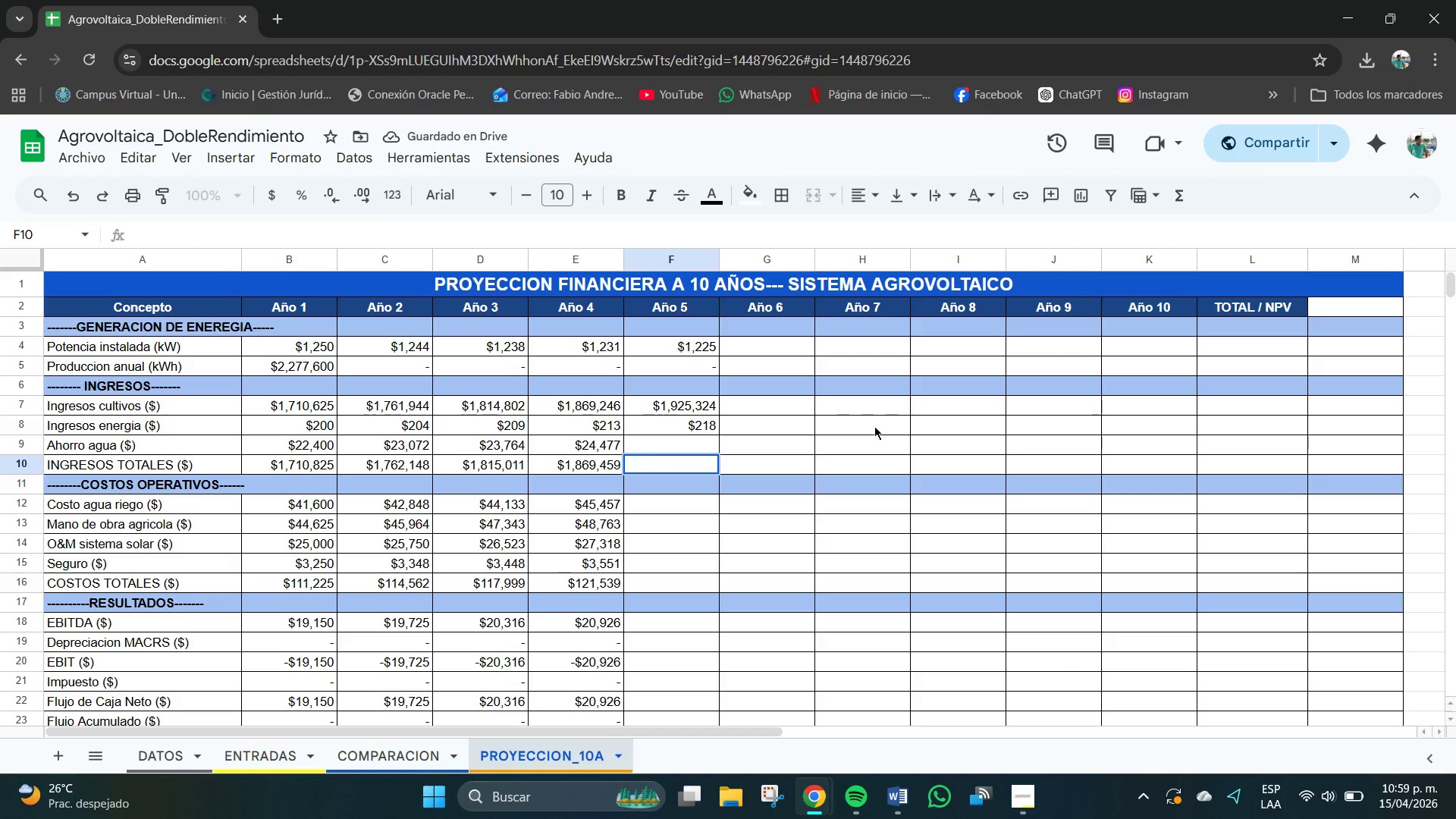 
key(Control+Z)
 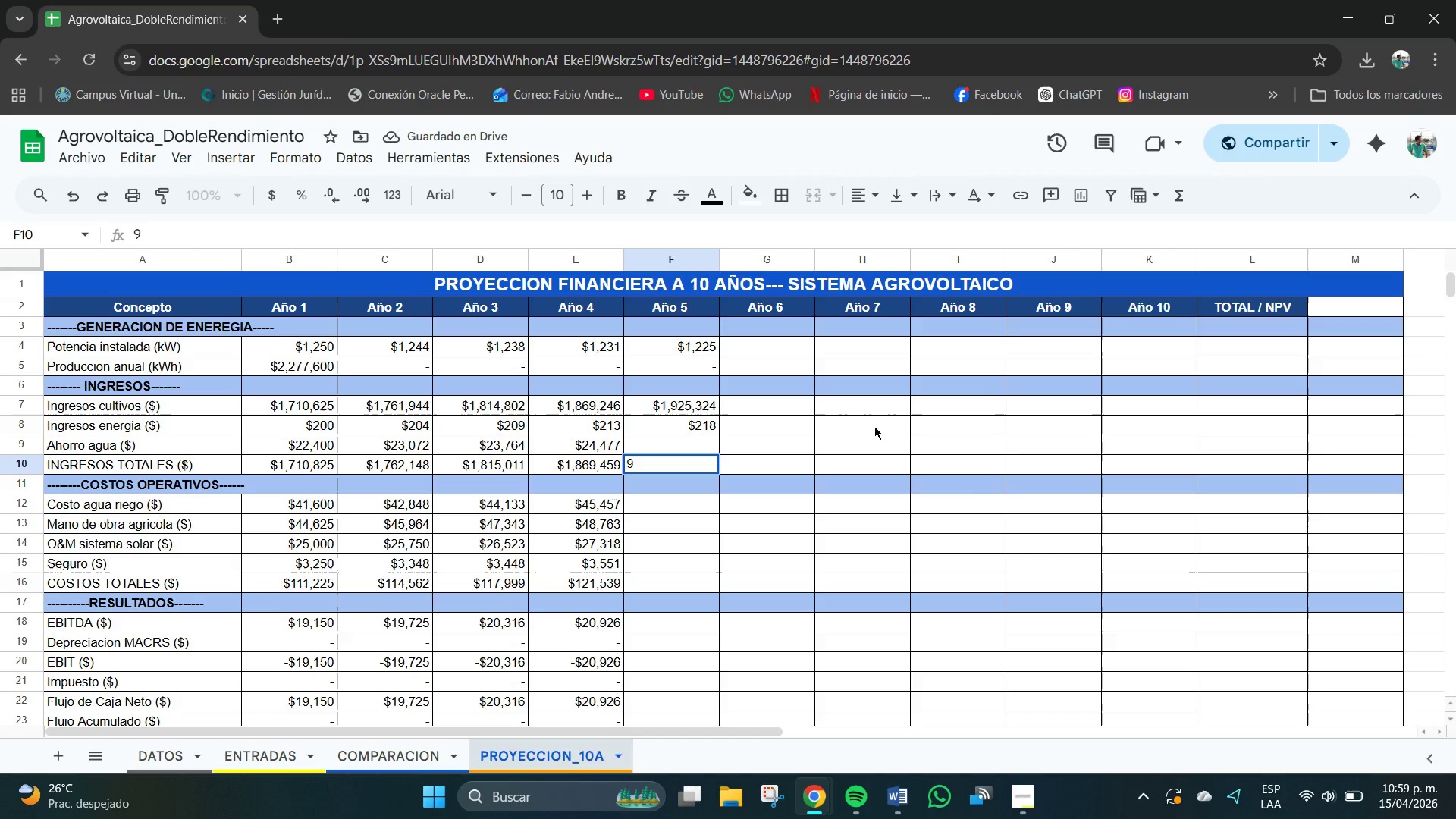 
key(Control+Z)
 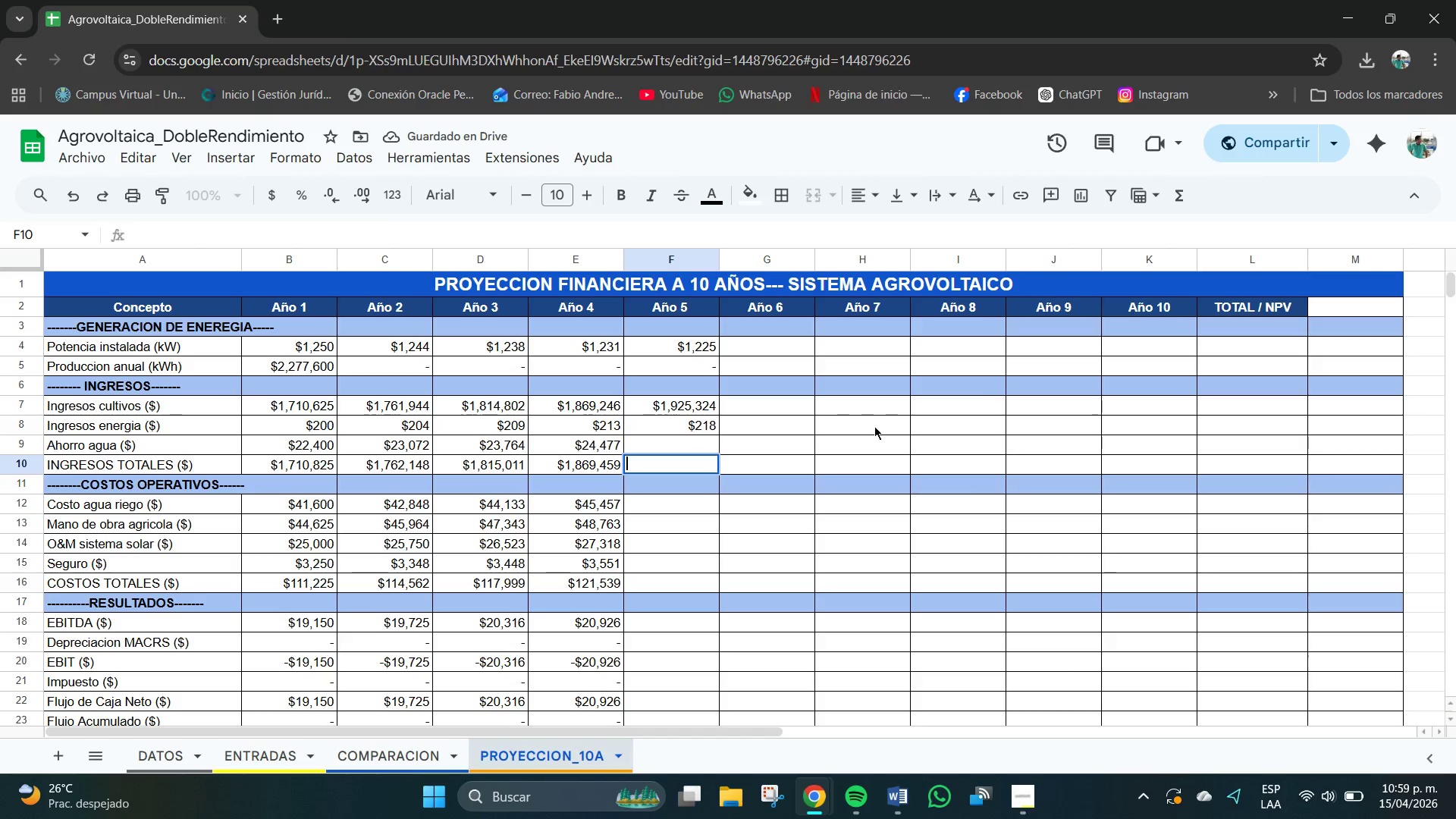 
key(Control+Z)
 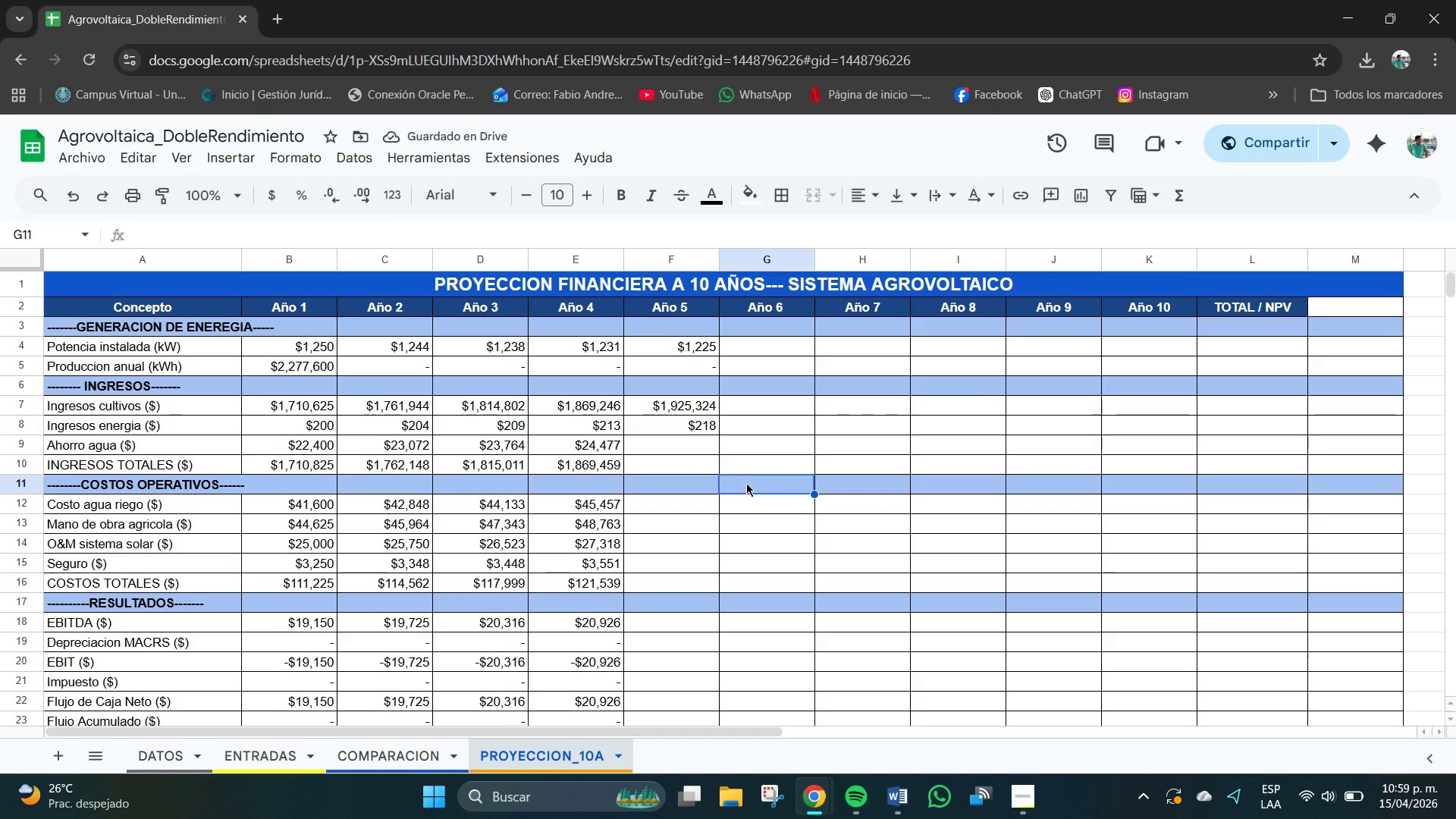 
key(Control+Z)
 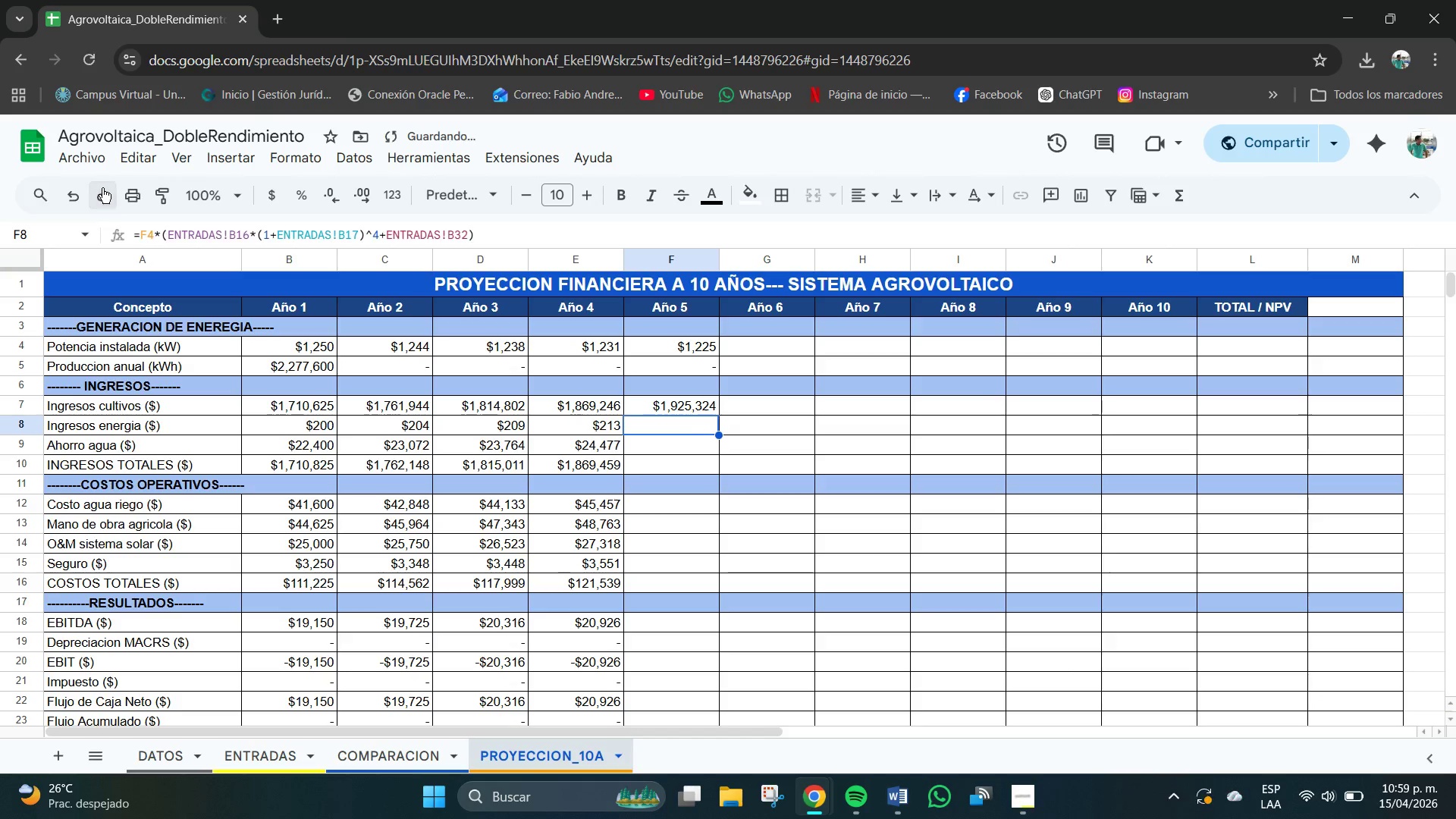 
left_click([697, 454])
 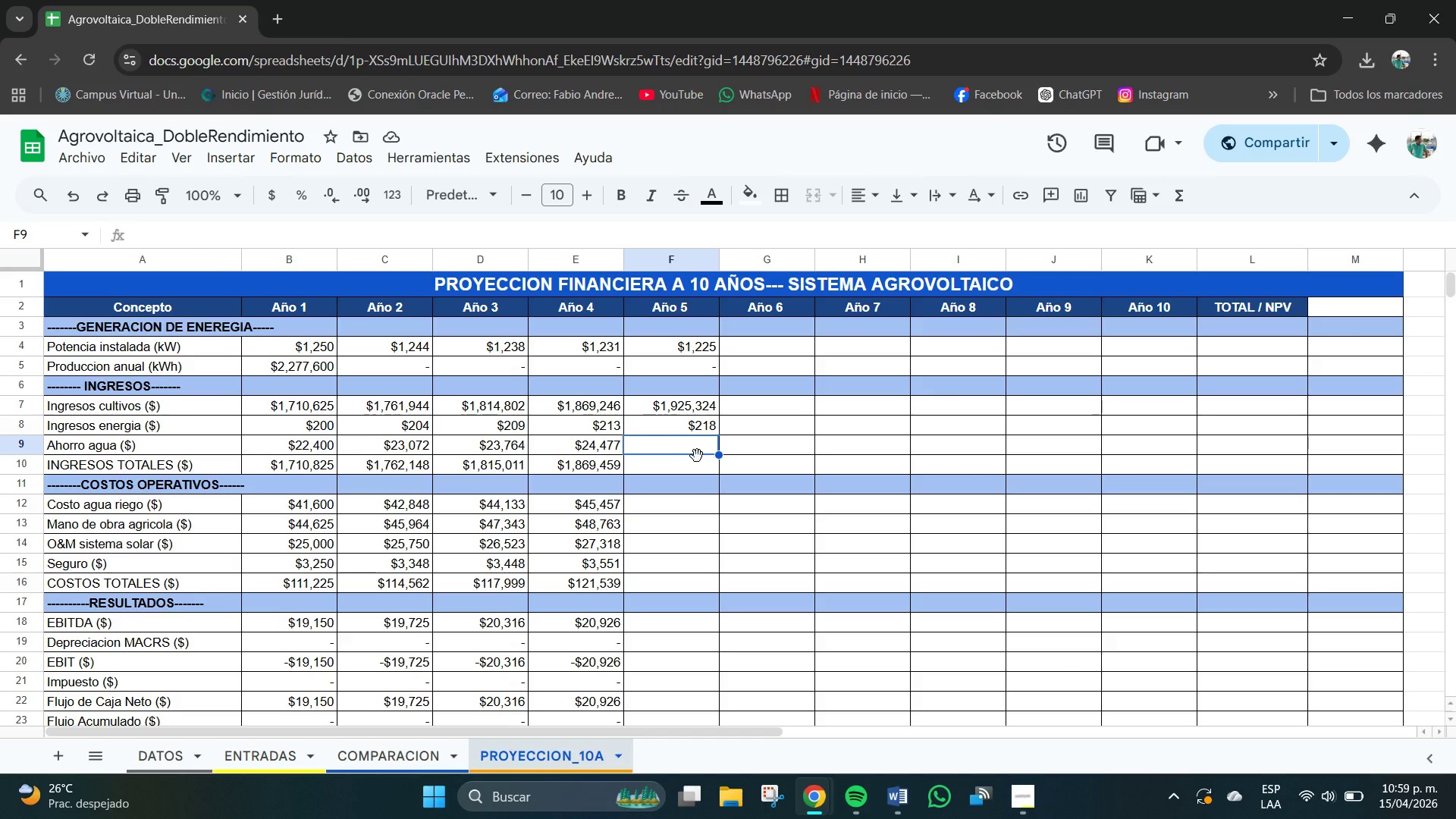 
wait(7.81)
 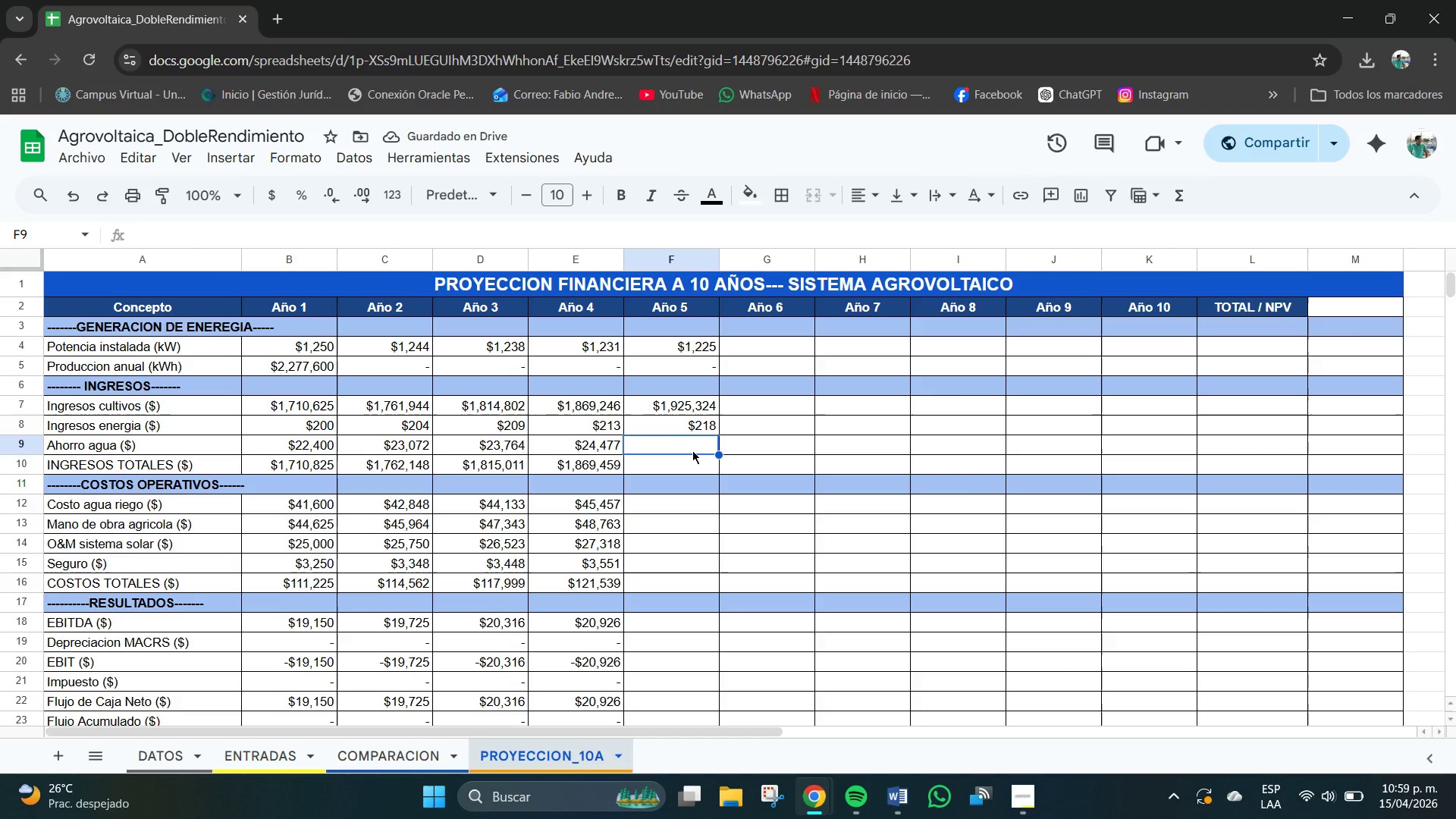 
type()ENTRAS)
key(Backspace)
type(DAS)
 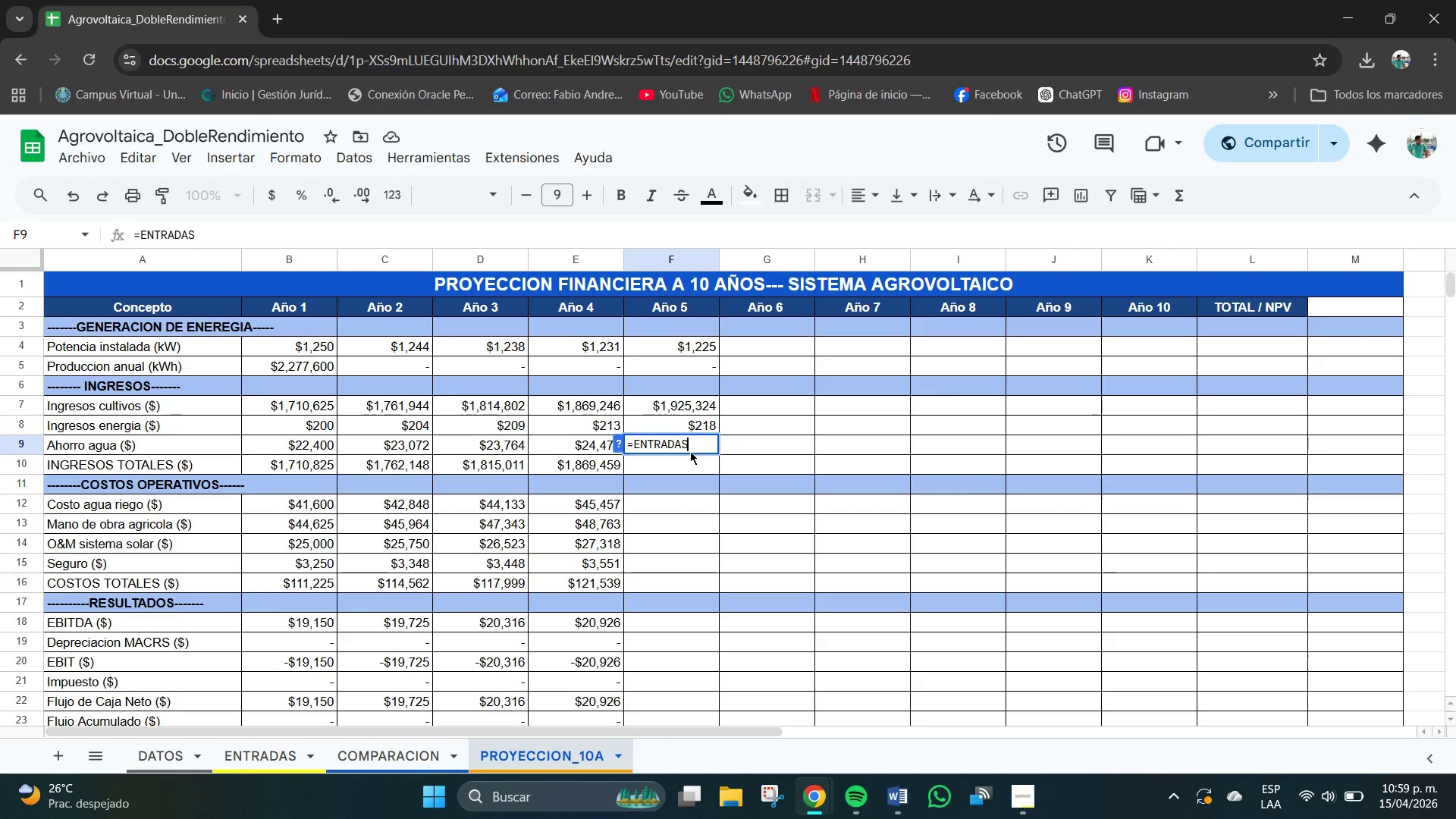 
wait(8.06)
 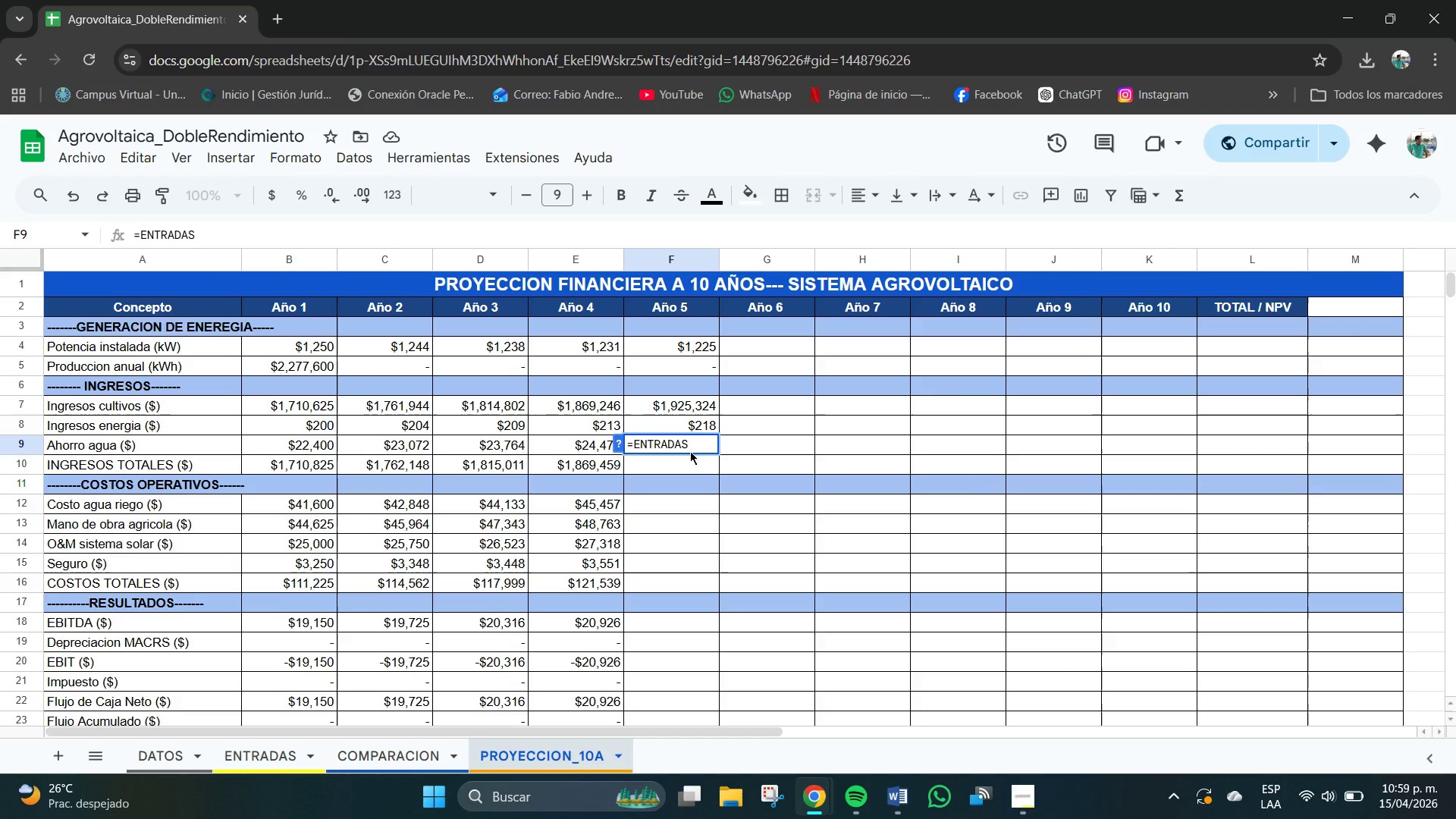 
type(!B4+*ENTRADAS!B39-ENTRADAS!B40(+0.0004)
key(Backspace)
key(Backspace)
type(4+*)
 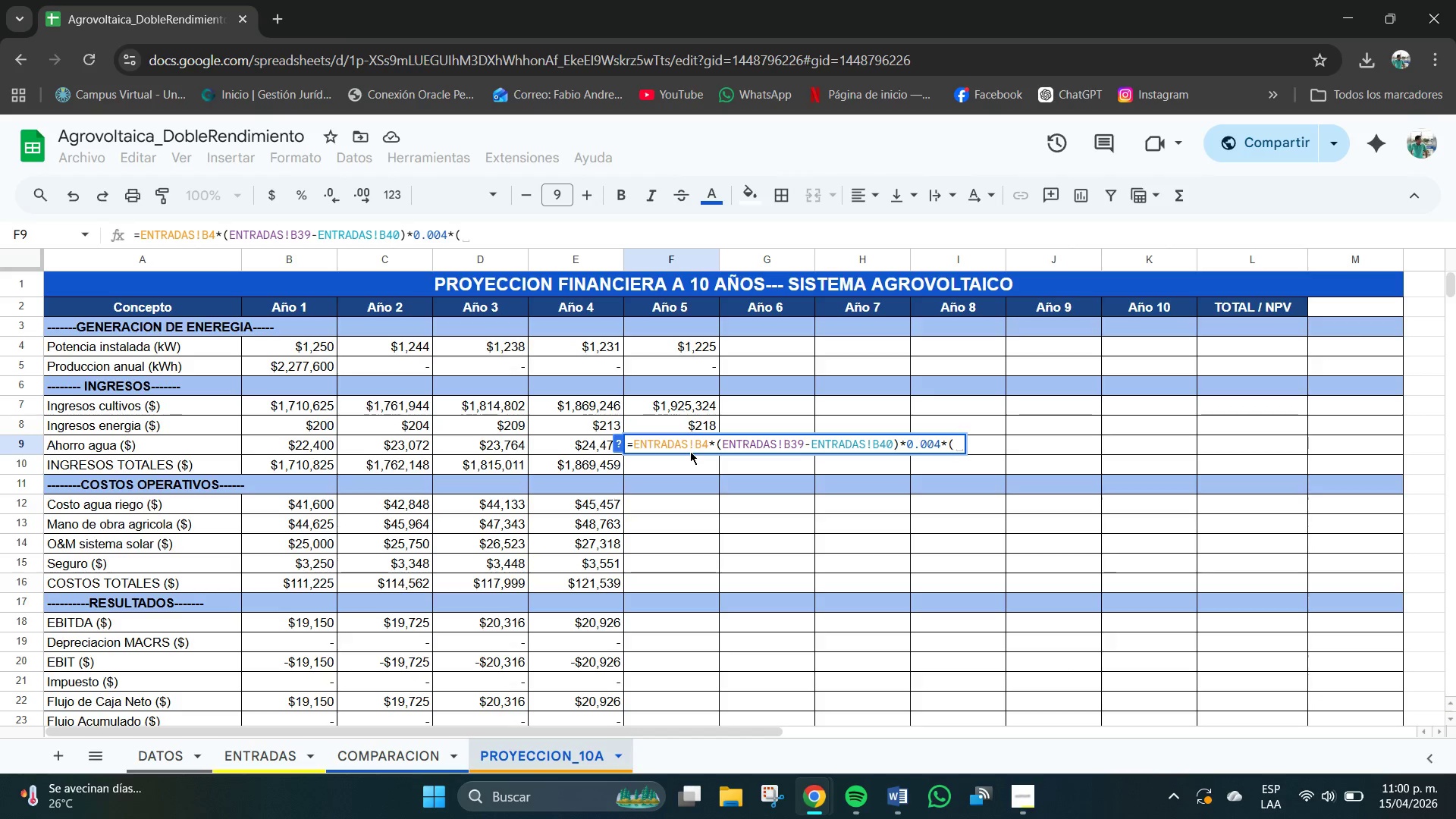 
type(1+ENTRADAS)
 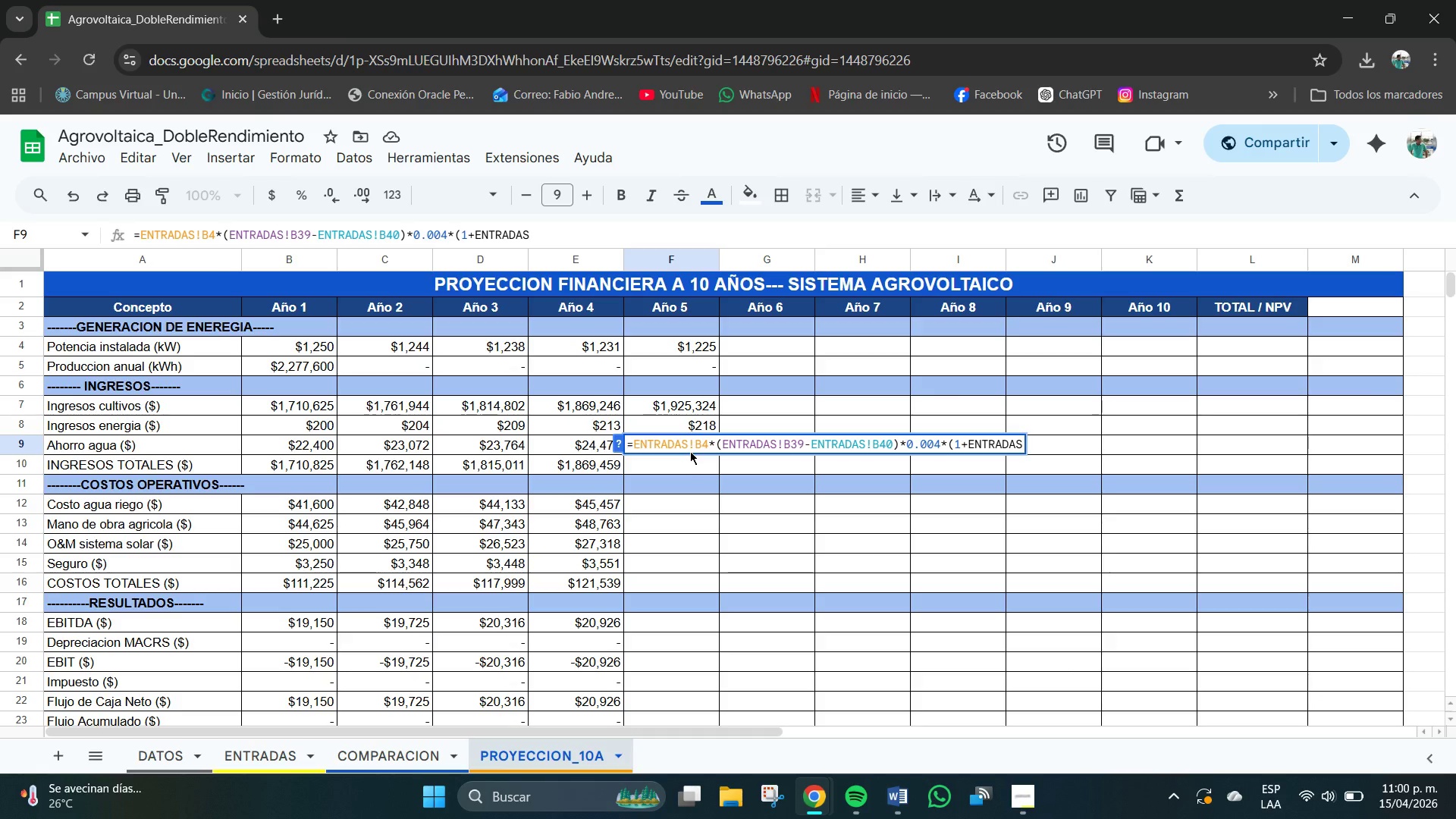 
hold_key(key=Enter, duration=0.91)
 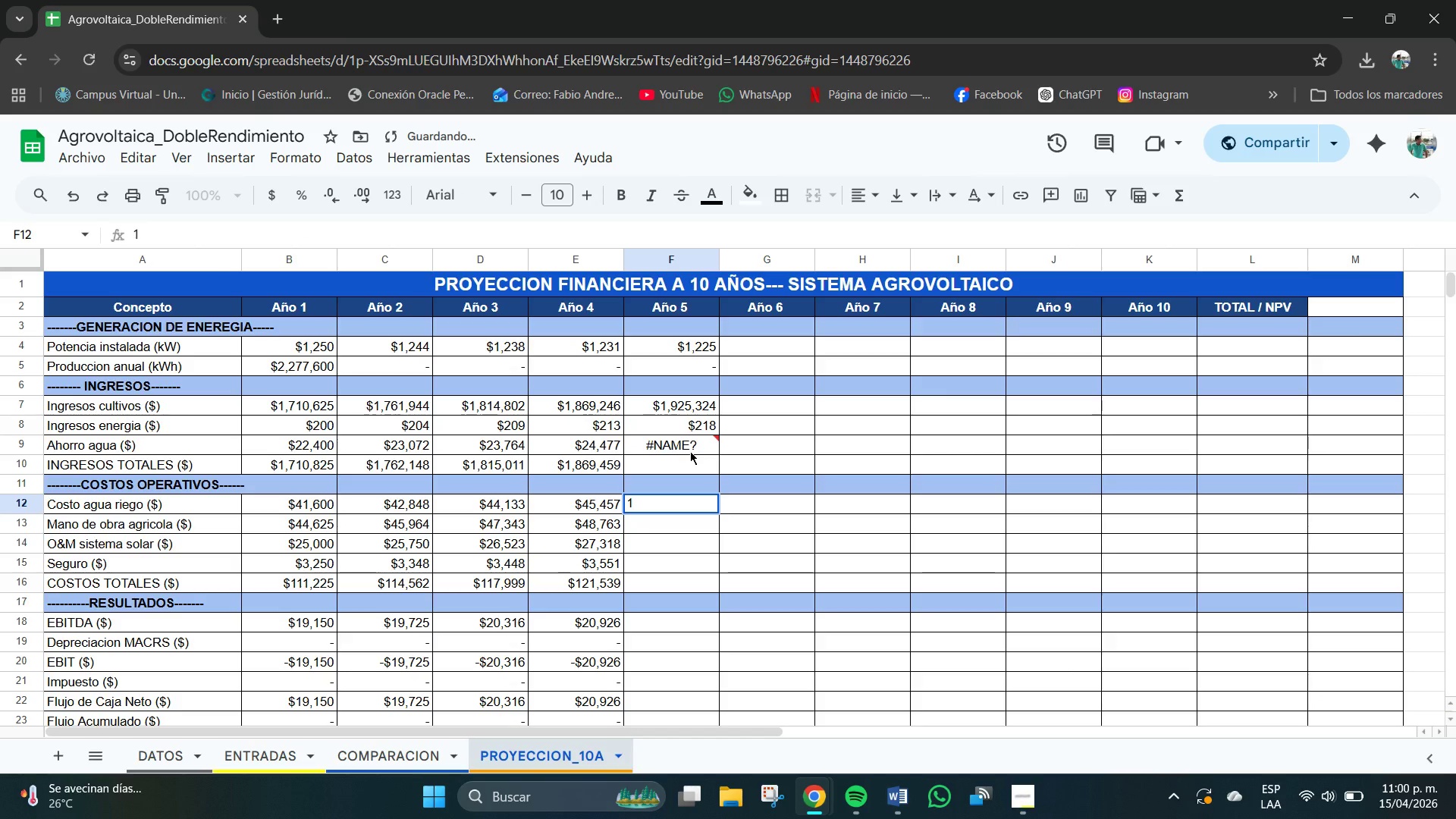 
key(1)
 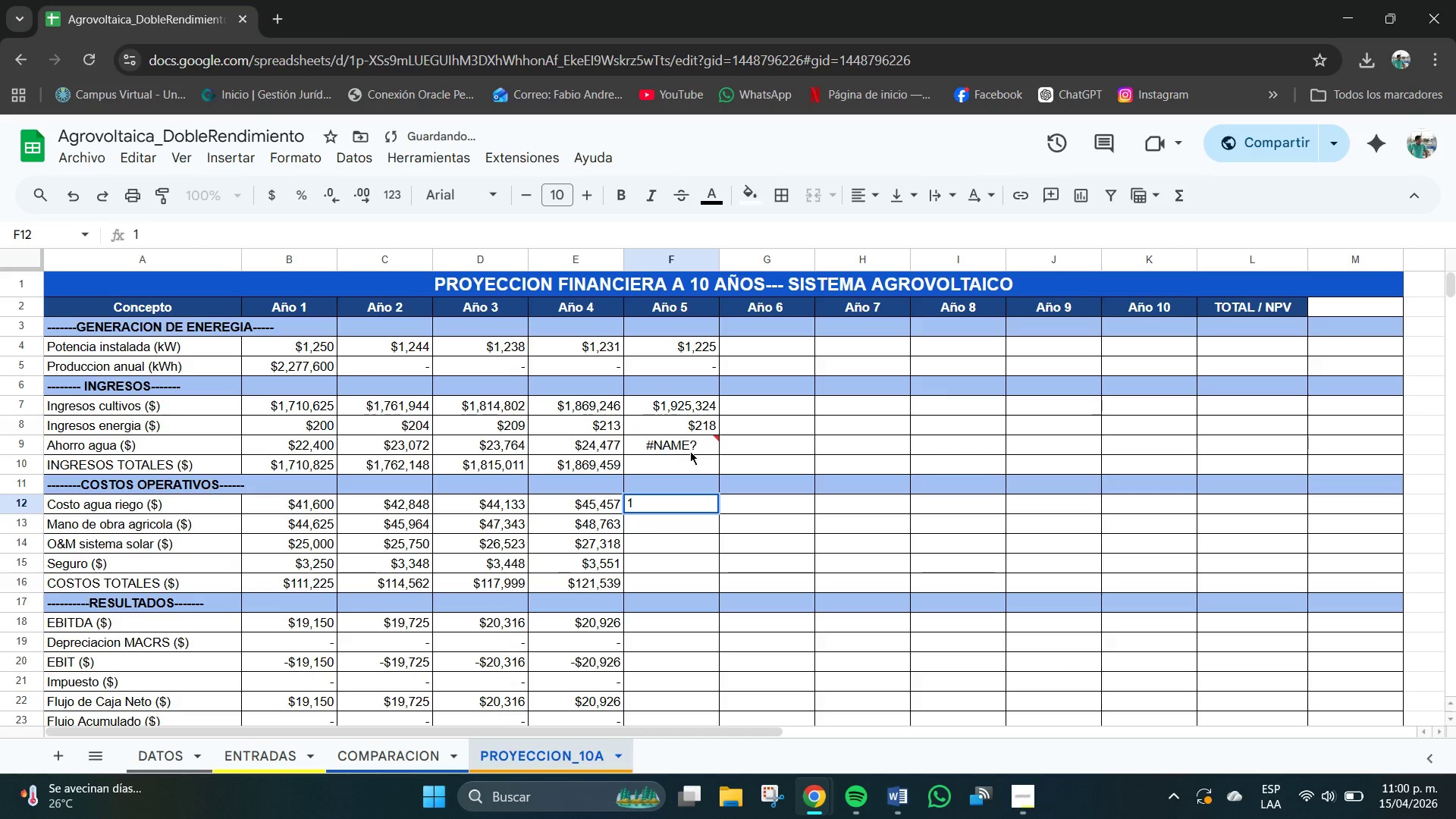 
key(Backspace)
 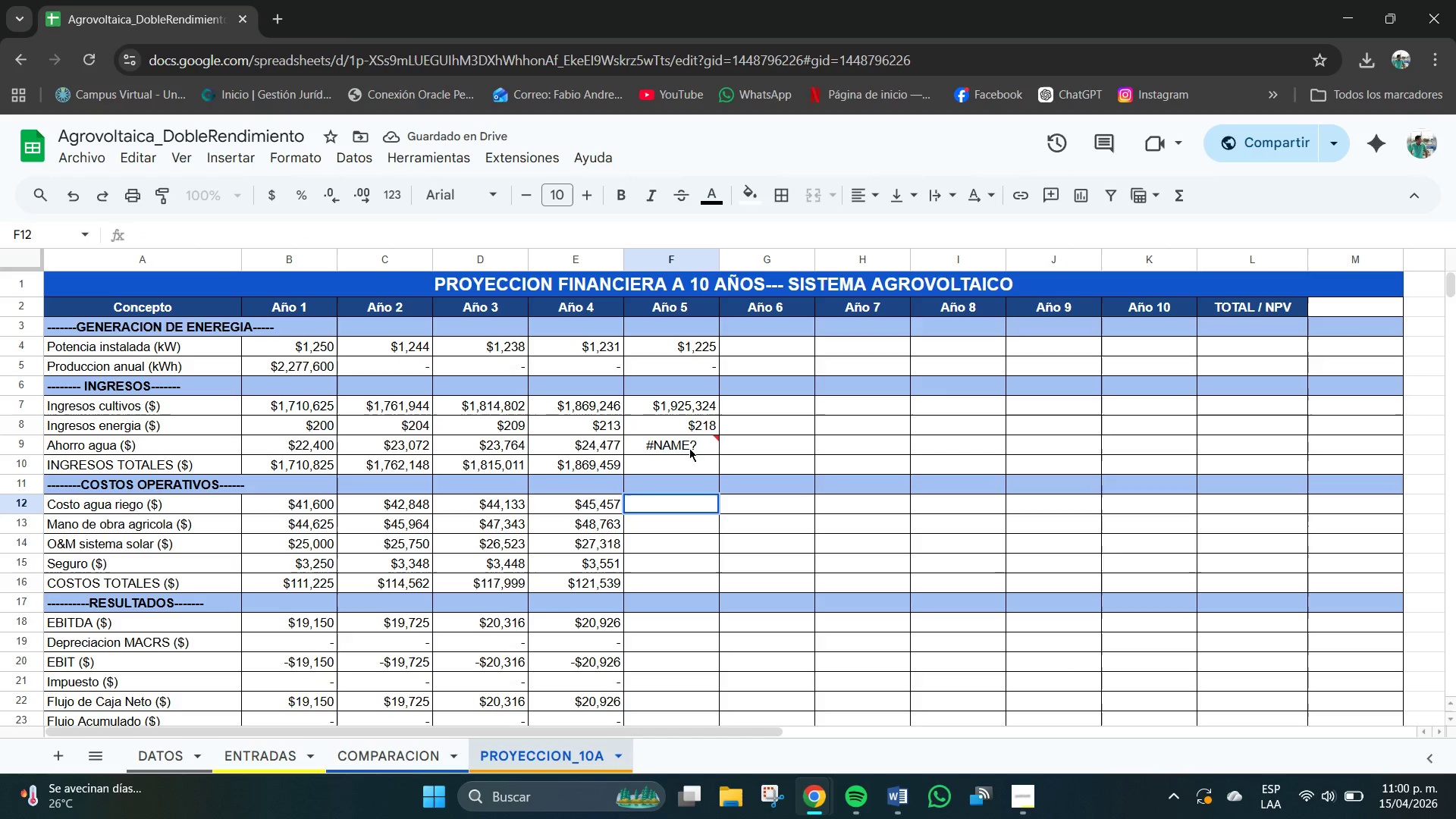 
left_click([682, 441])
 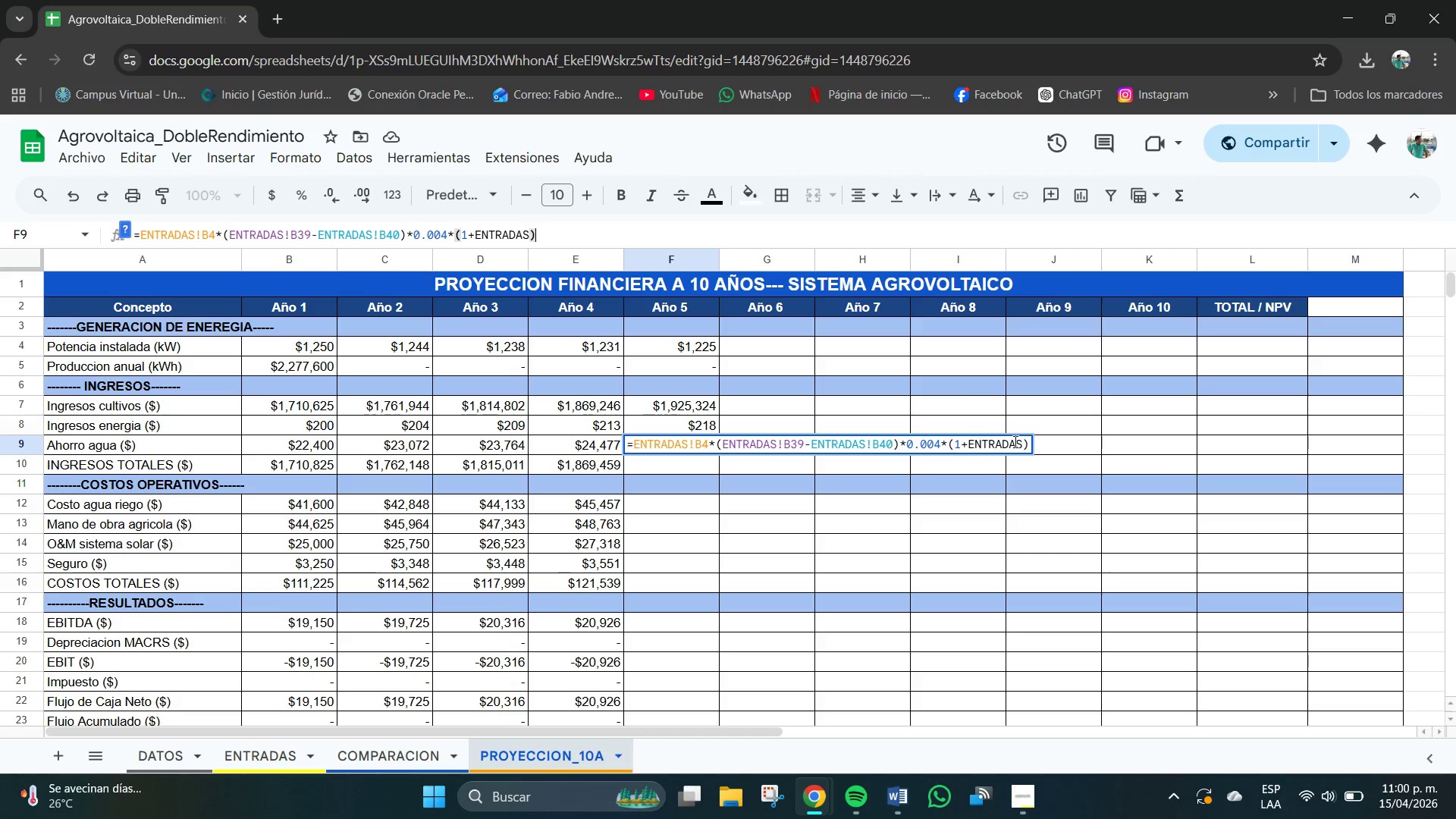 
left_click([1026, 444])
 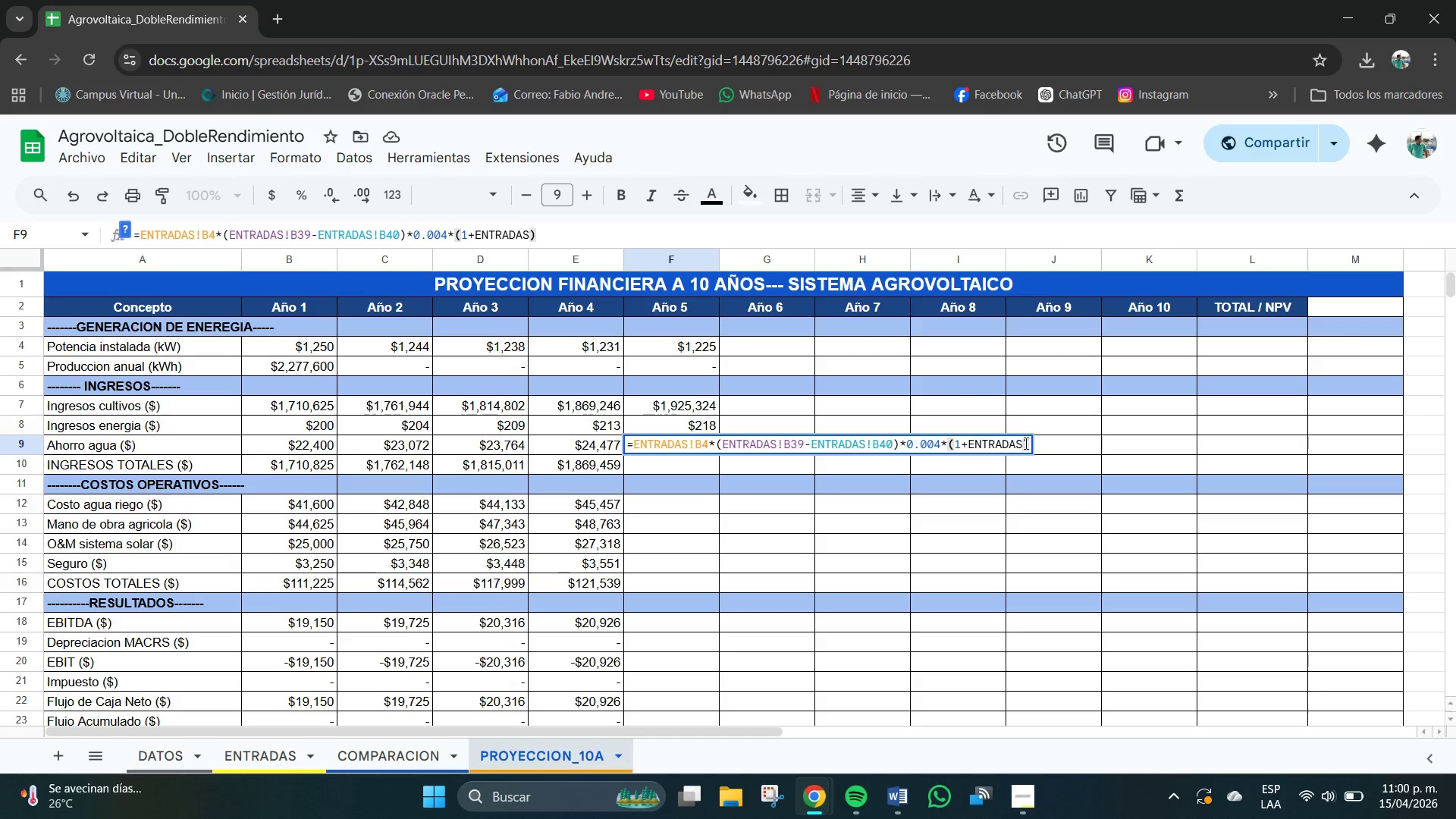 
key(Backspace)
type(!B)
 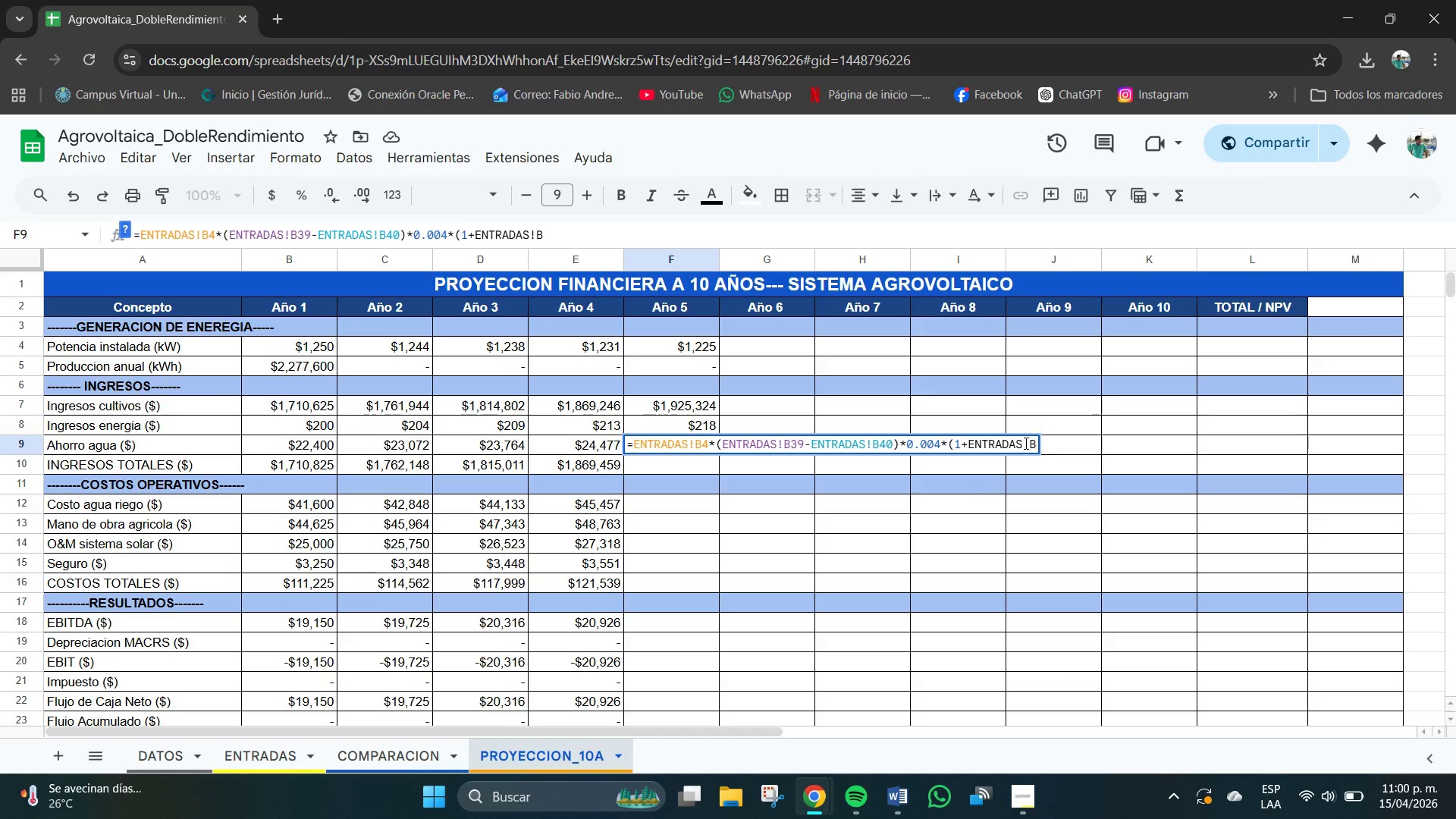 
type(27()
 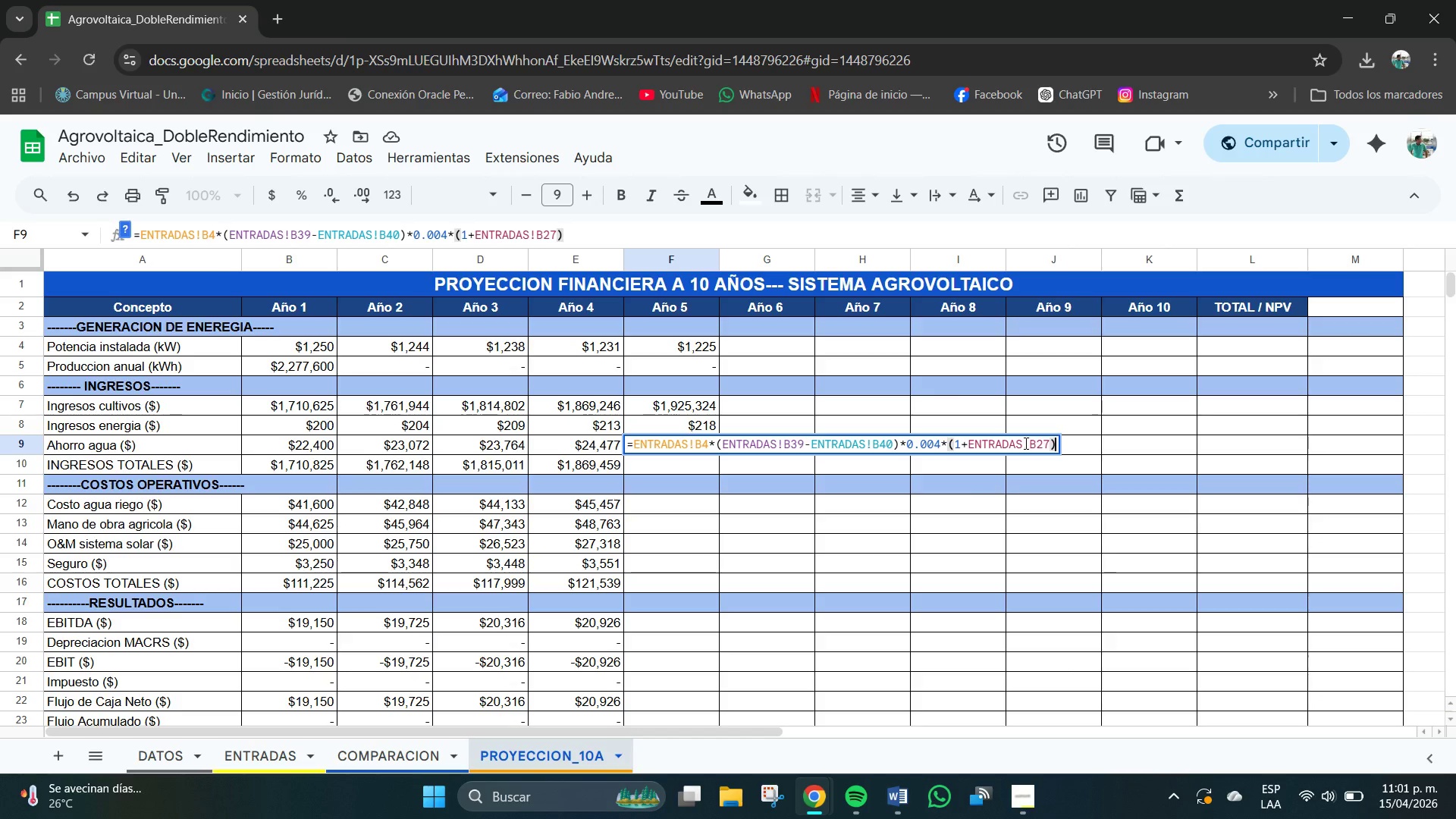 
key(Meta+V)
 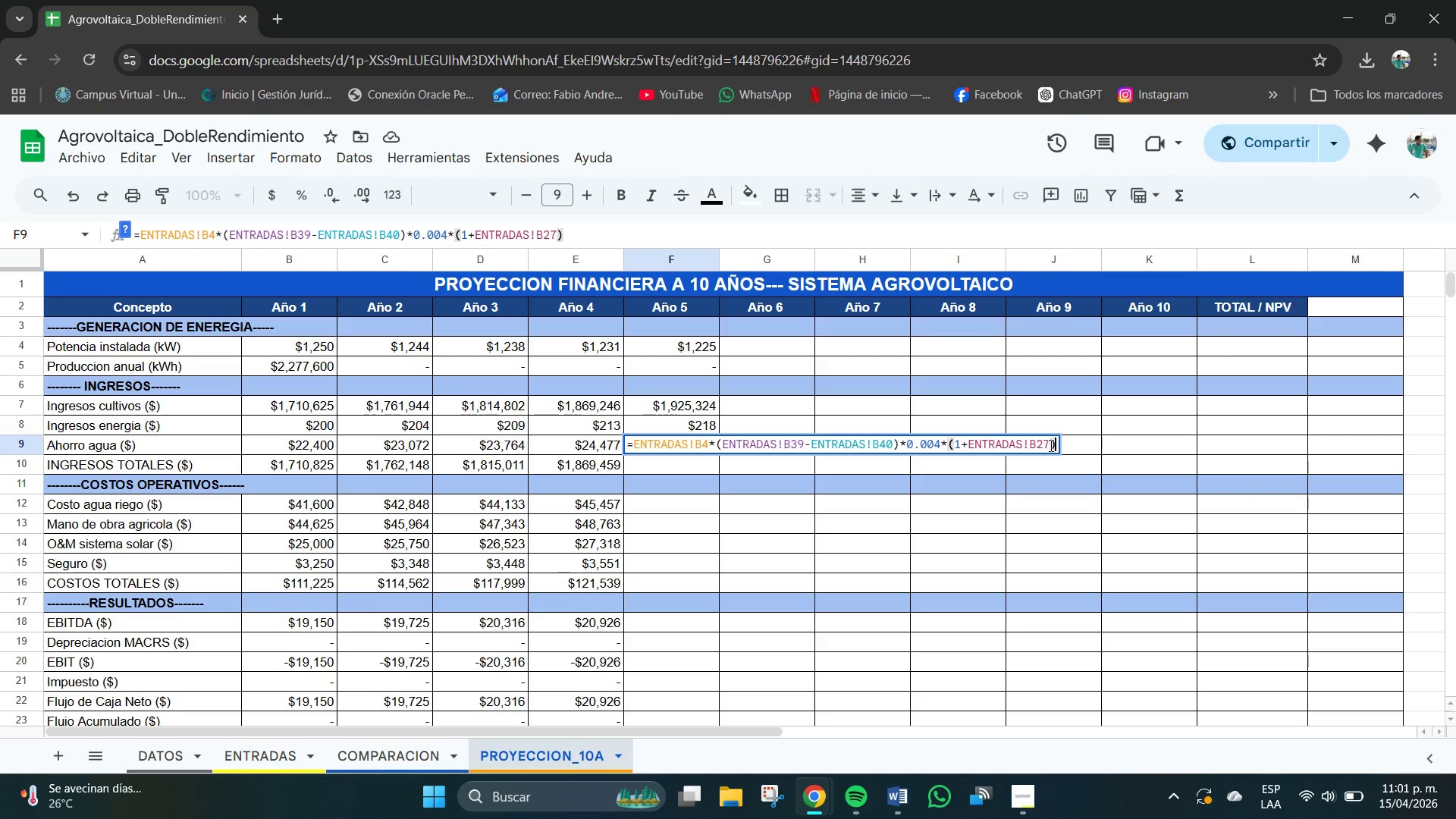 
wait(7.56)
 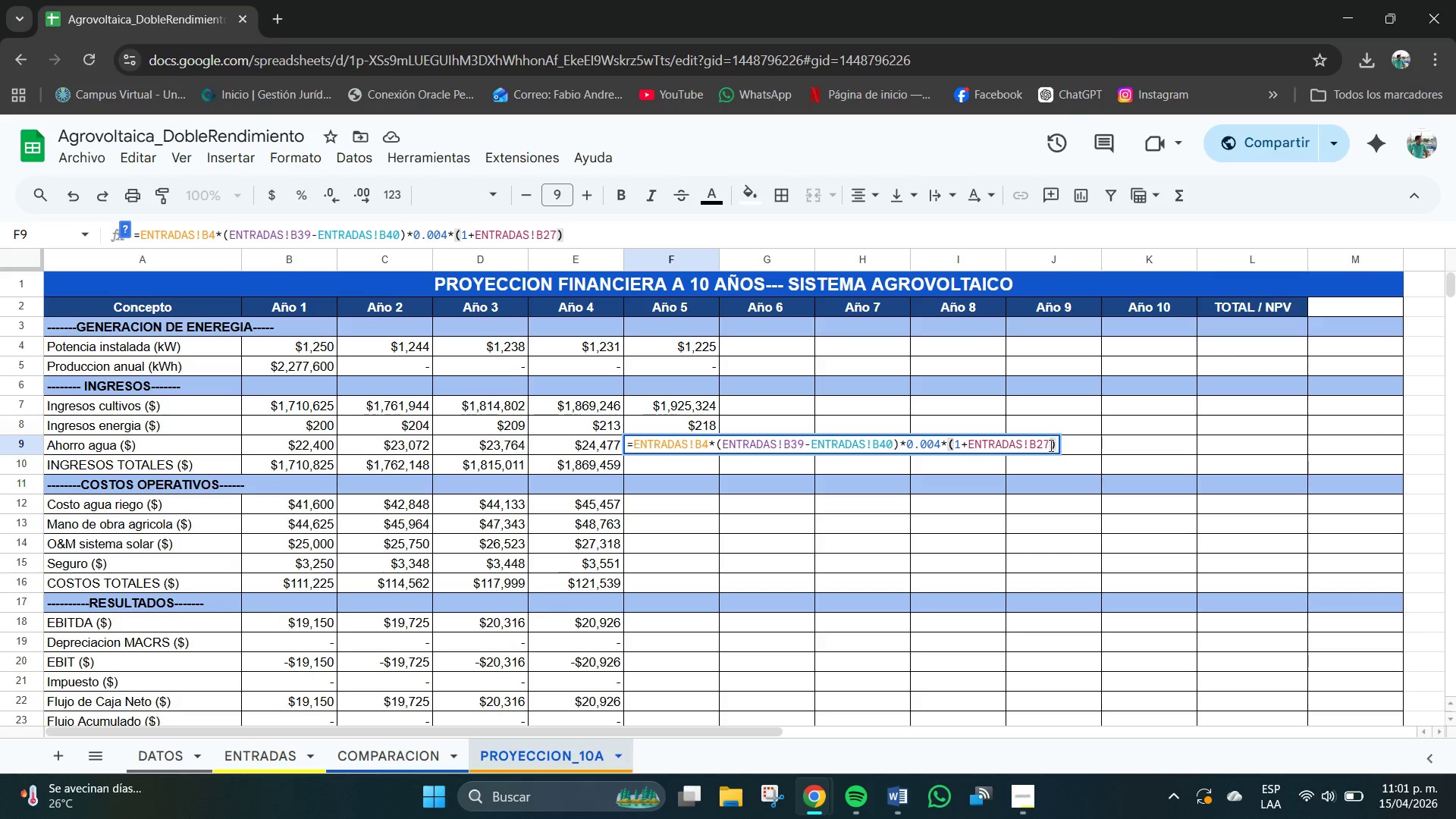 
key(Meta+V)
 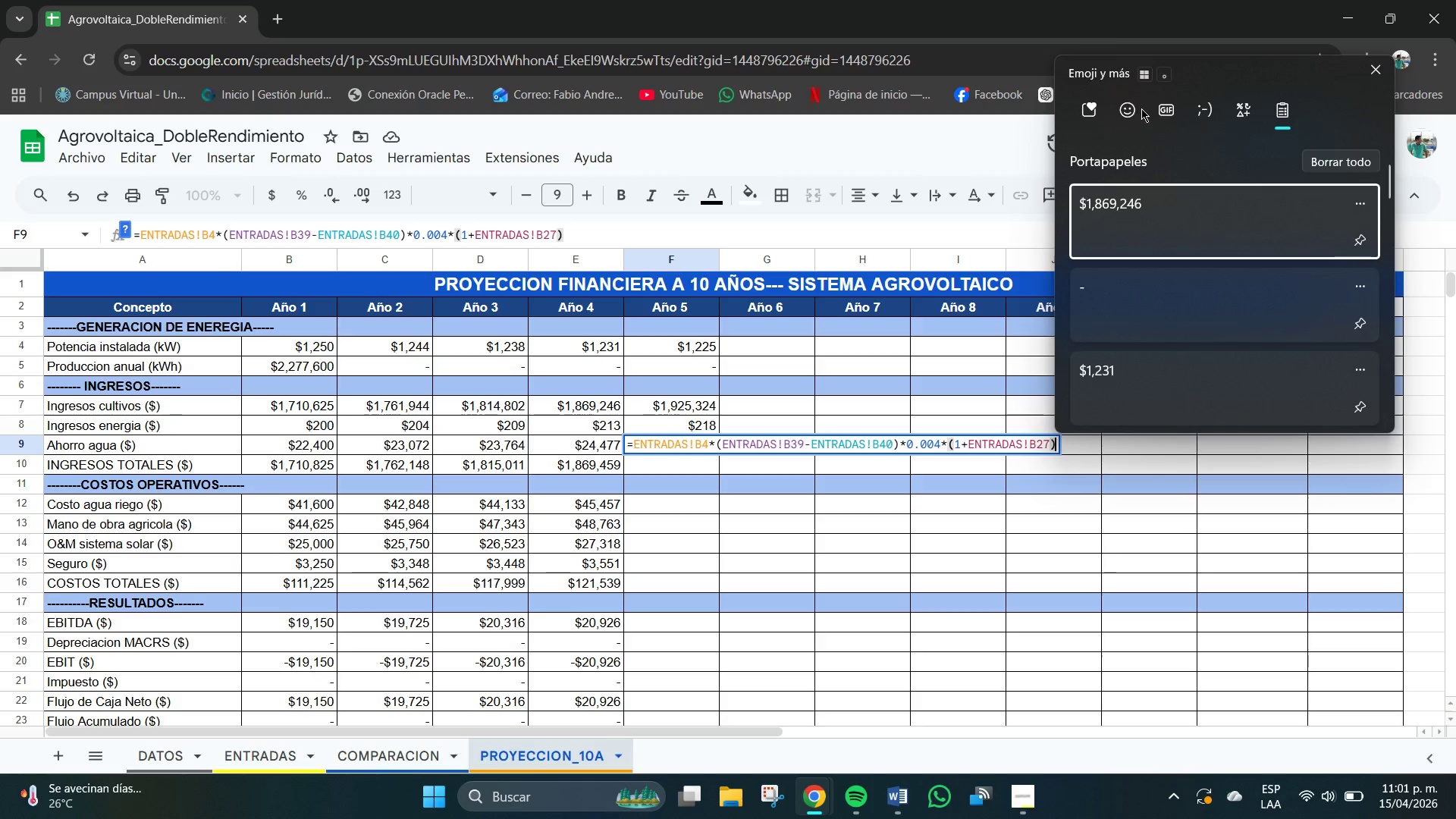 
left_click([1216, 109])
 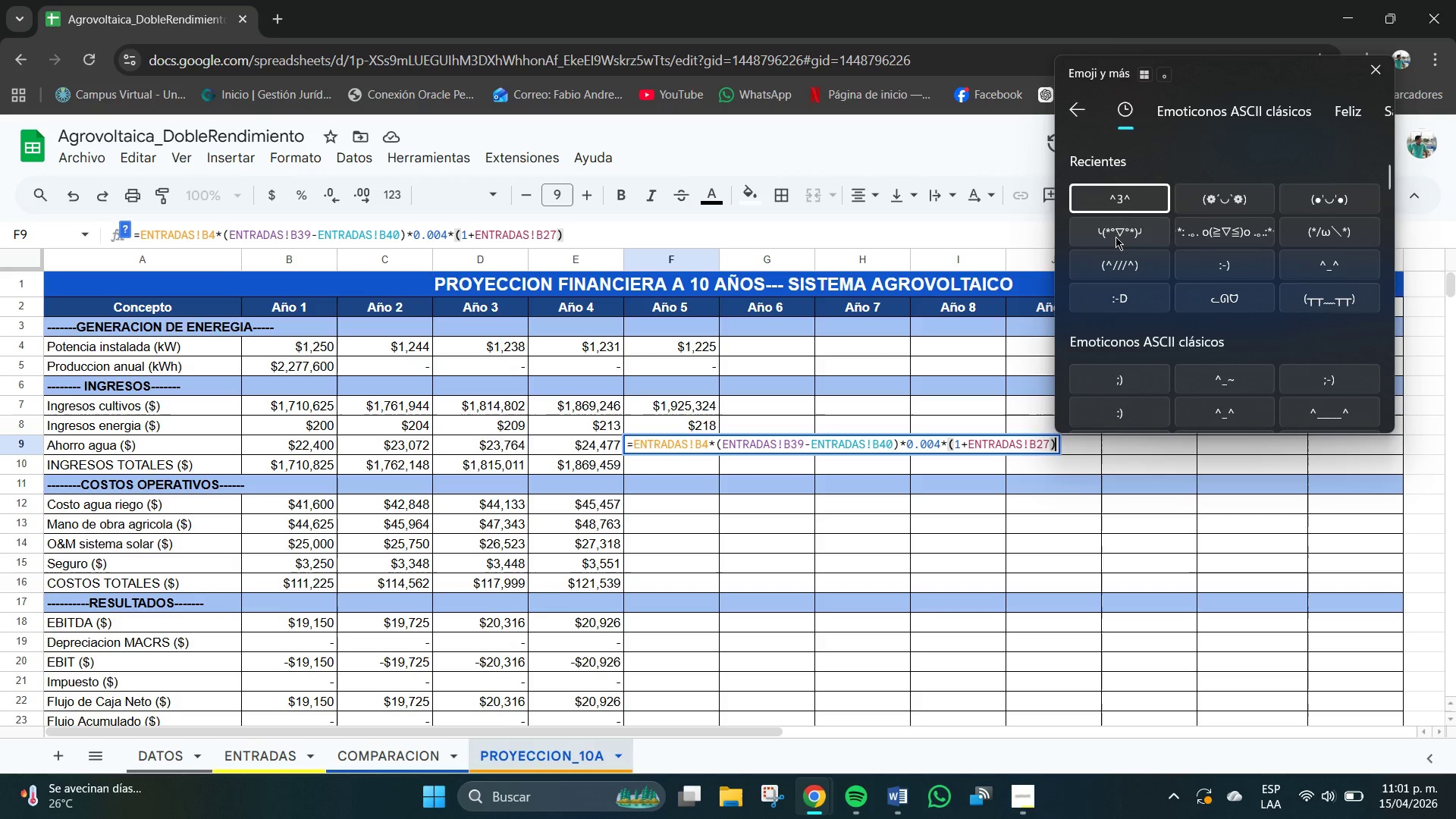 
left_click([1120, 199])
 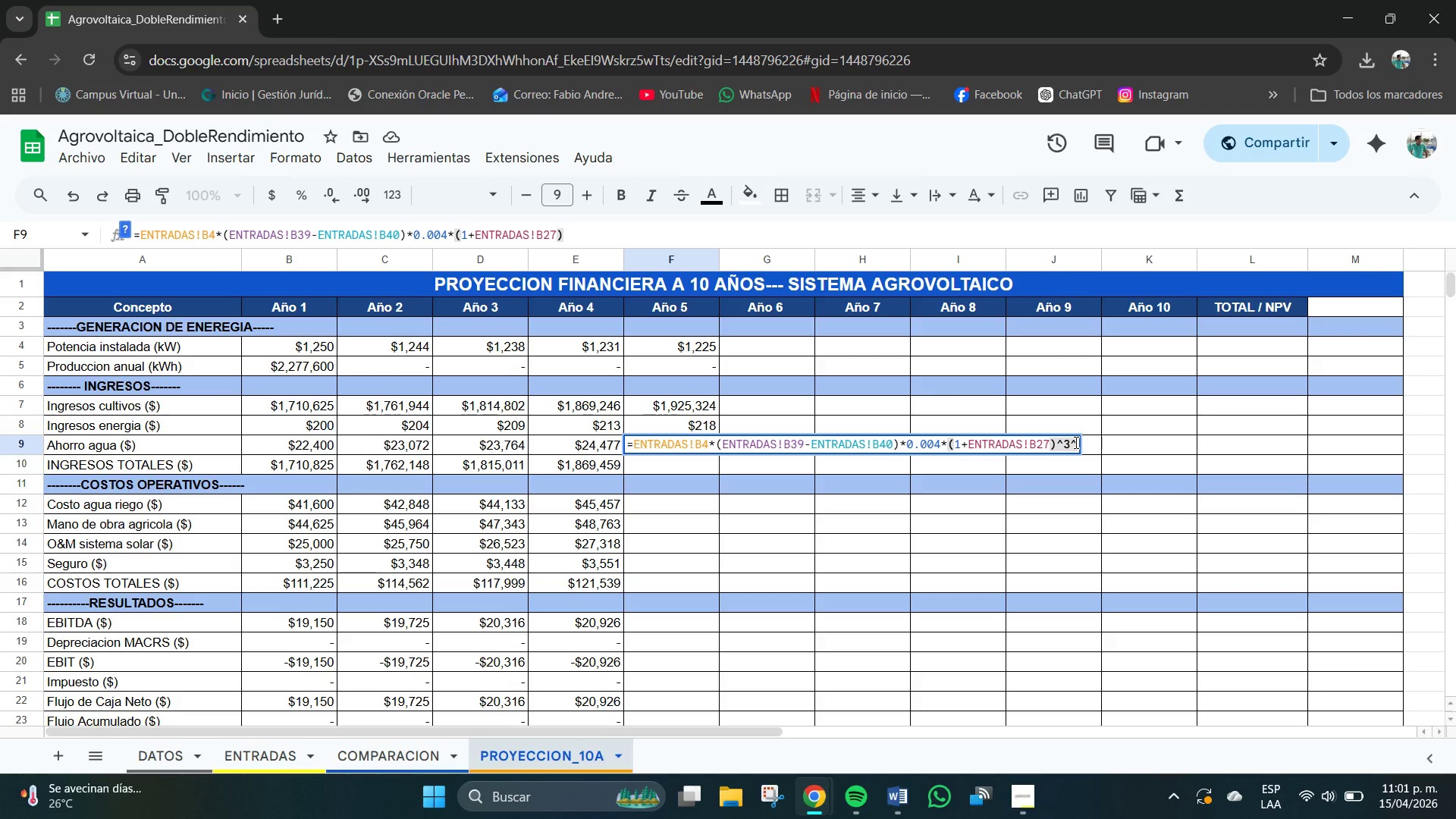 
key(Backspace)
 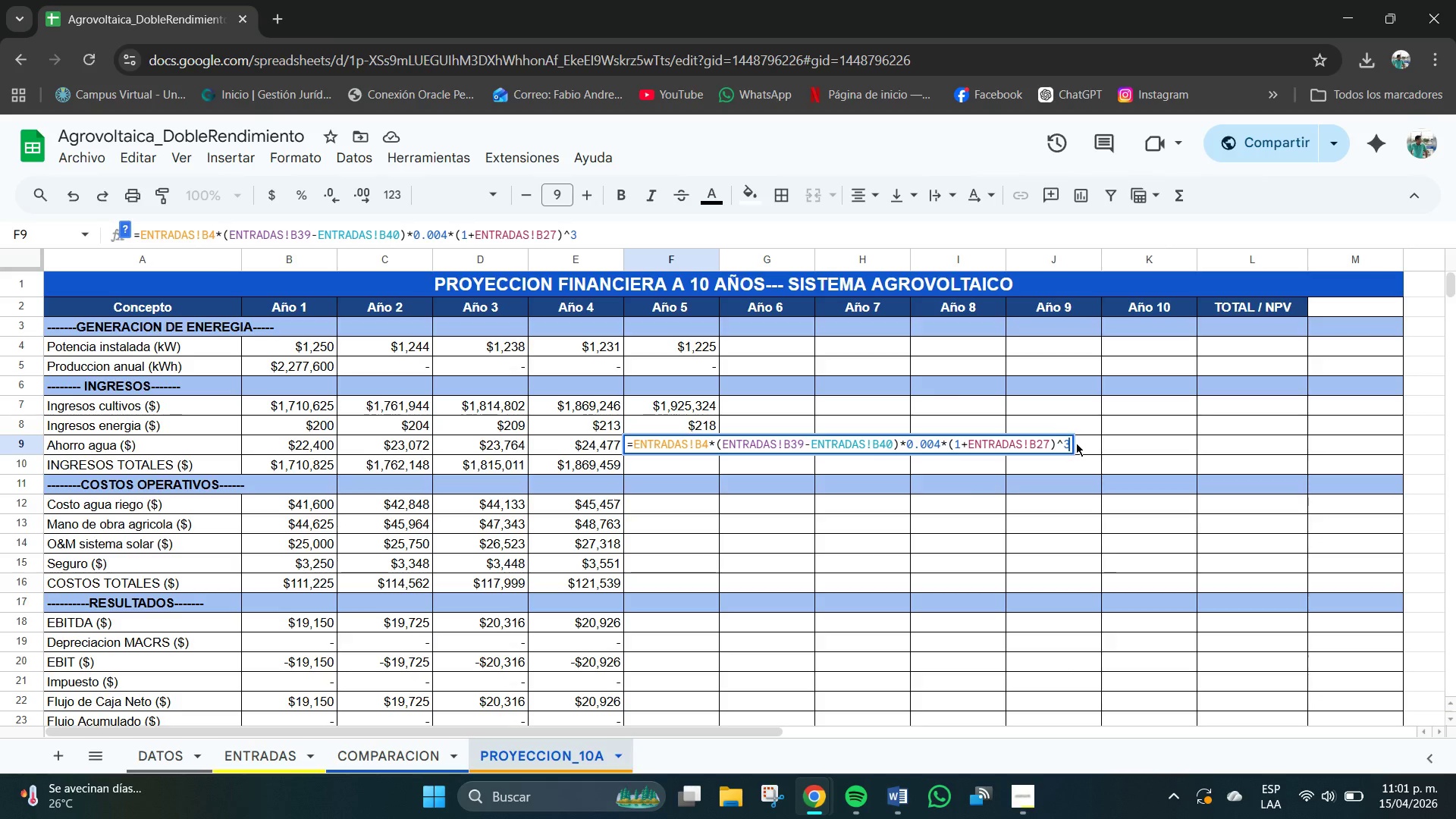 
key(Backspace)
 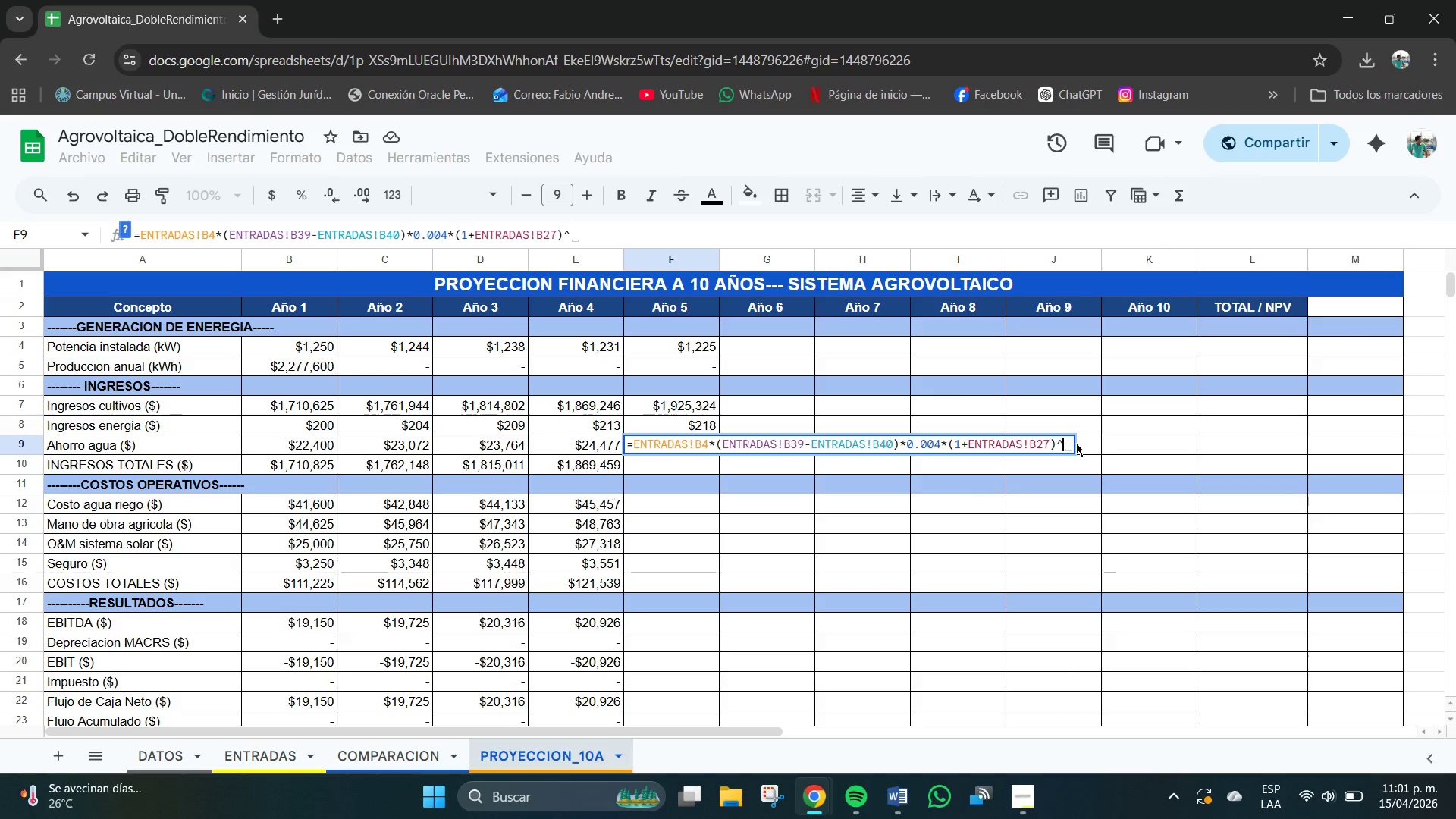 
key(Numpad4)
 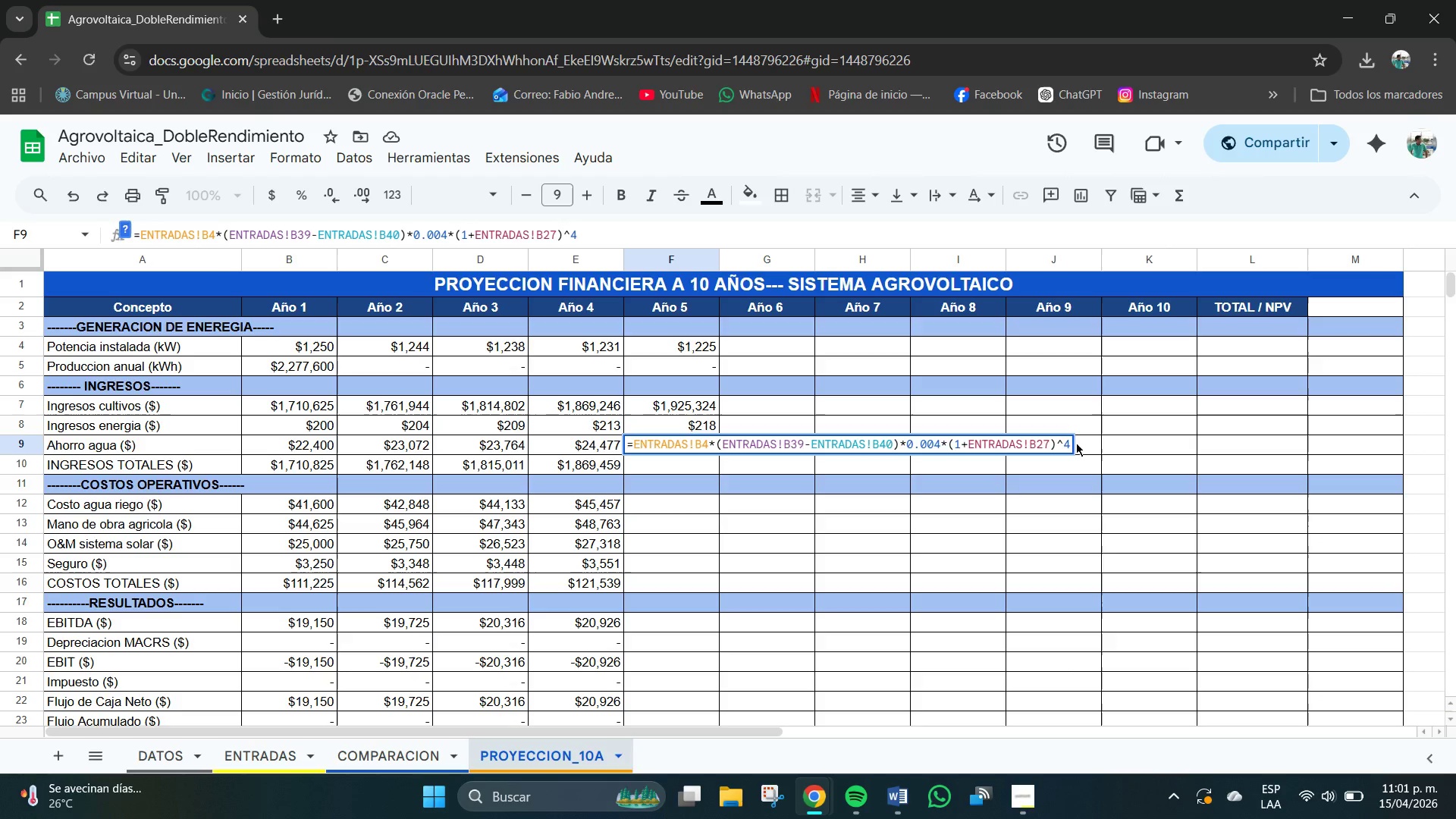 
key(NumpadEnter)
 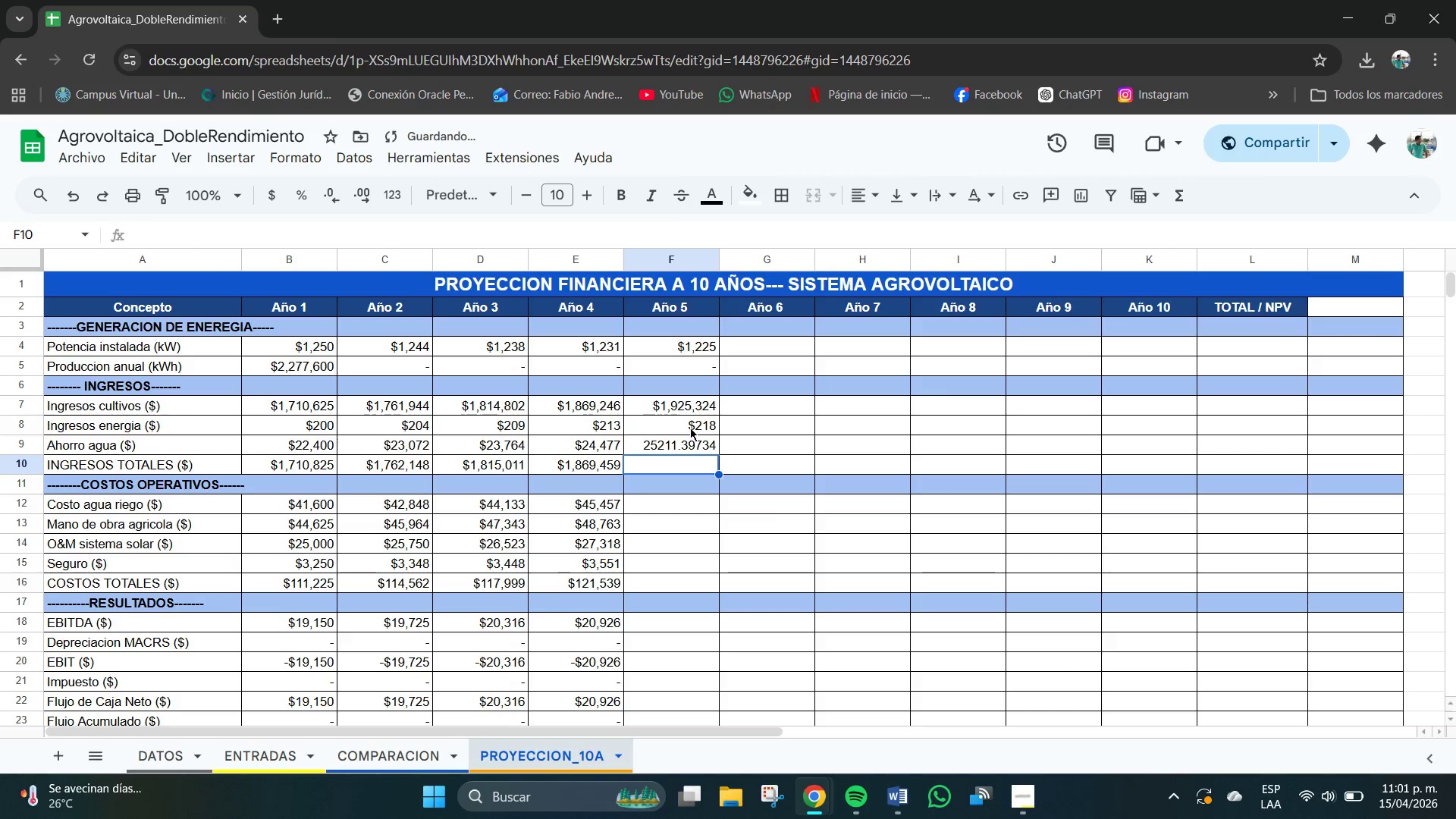 
left_click([685, 444])
 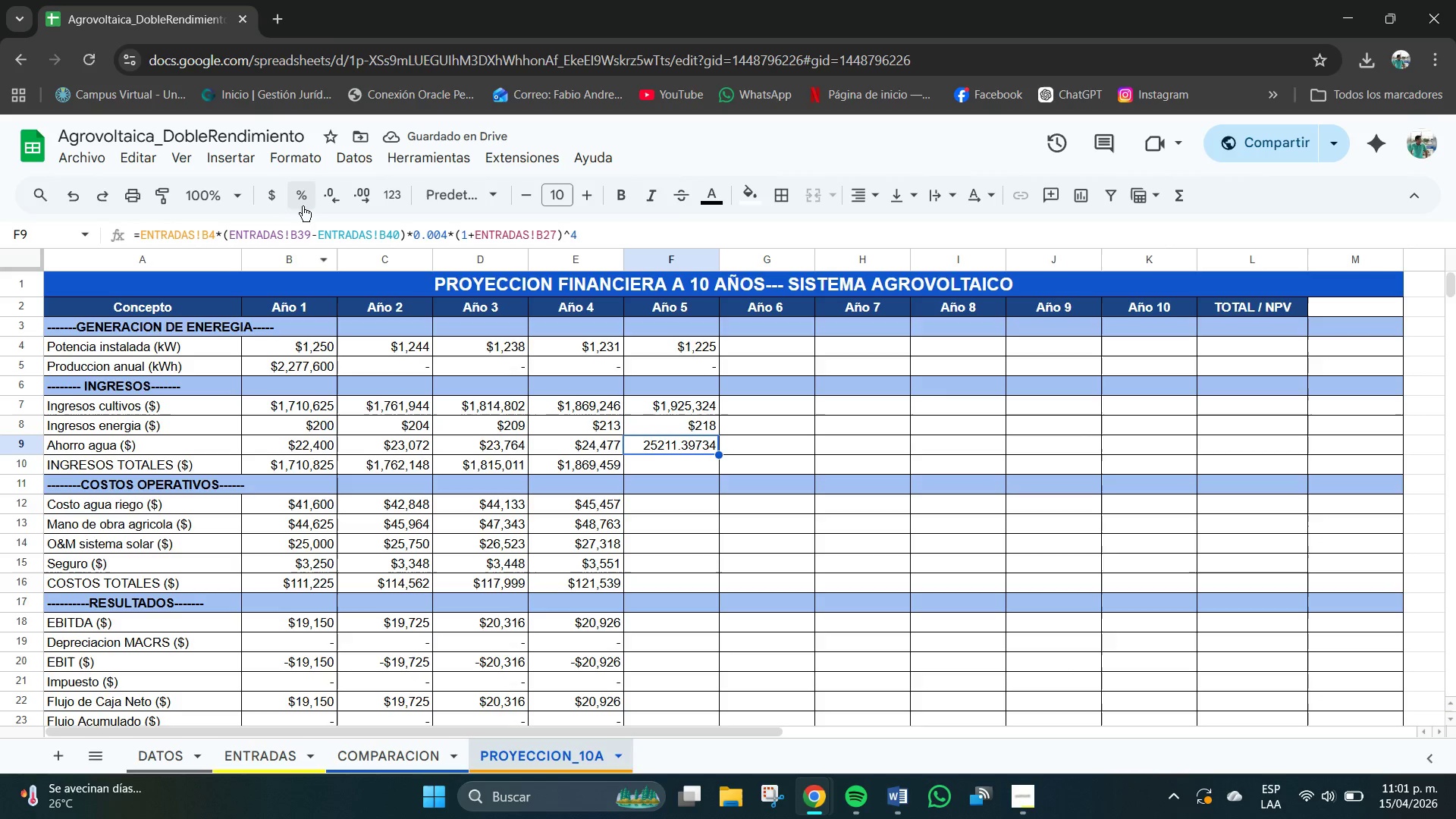 
left_click([274, 193])
 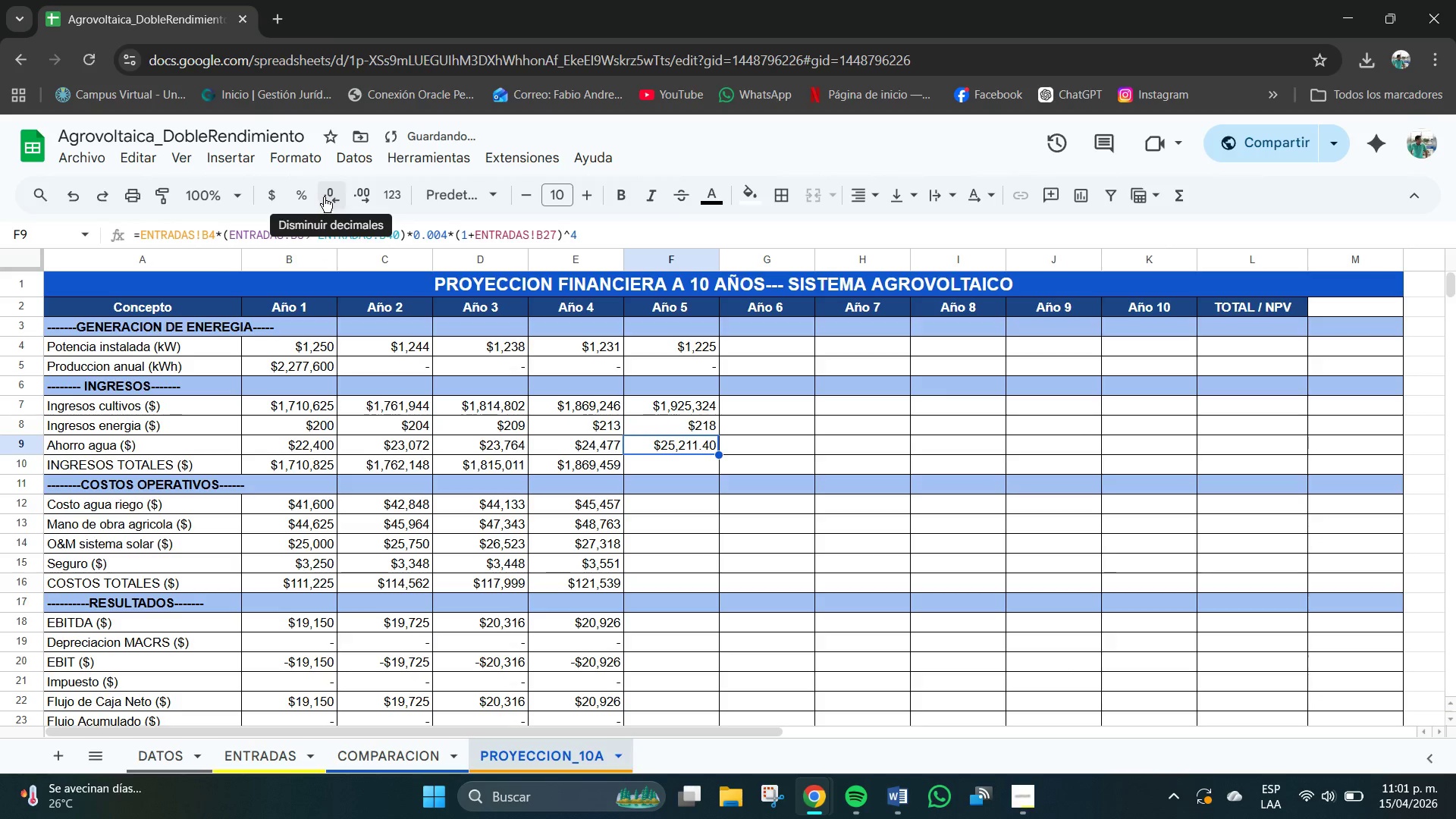 
double_click([325, 197])
 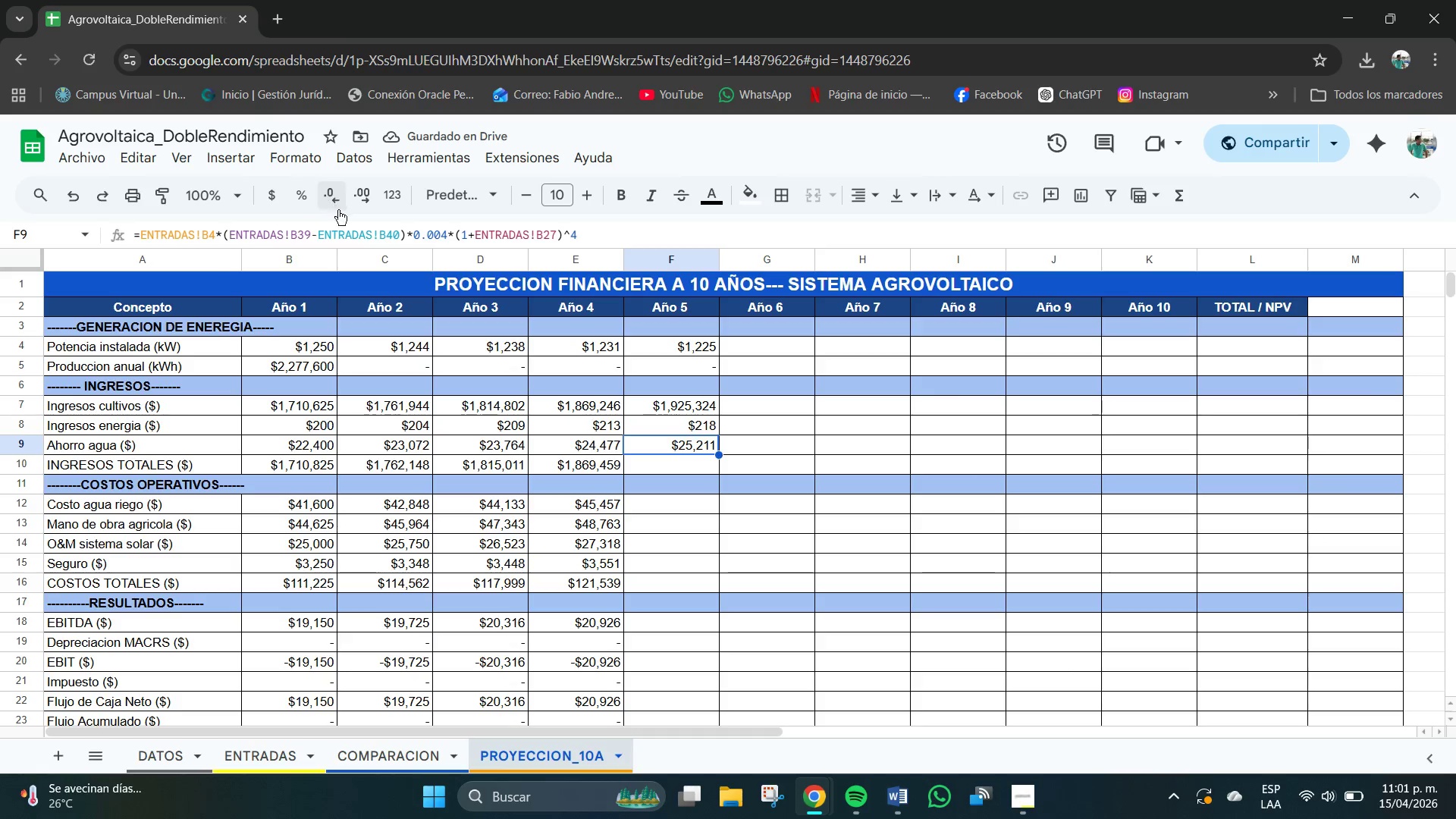 
left_click([691, 465])
 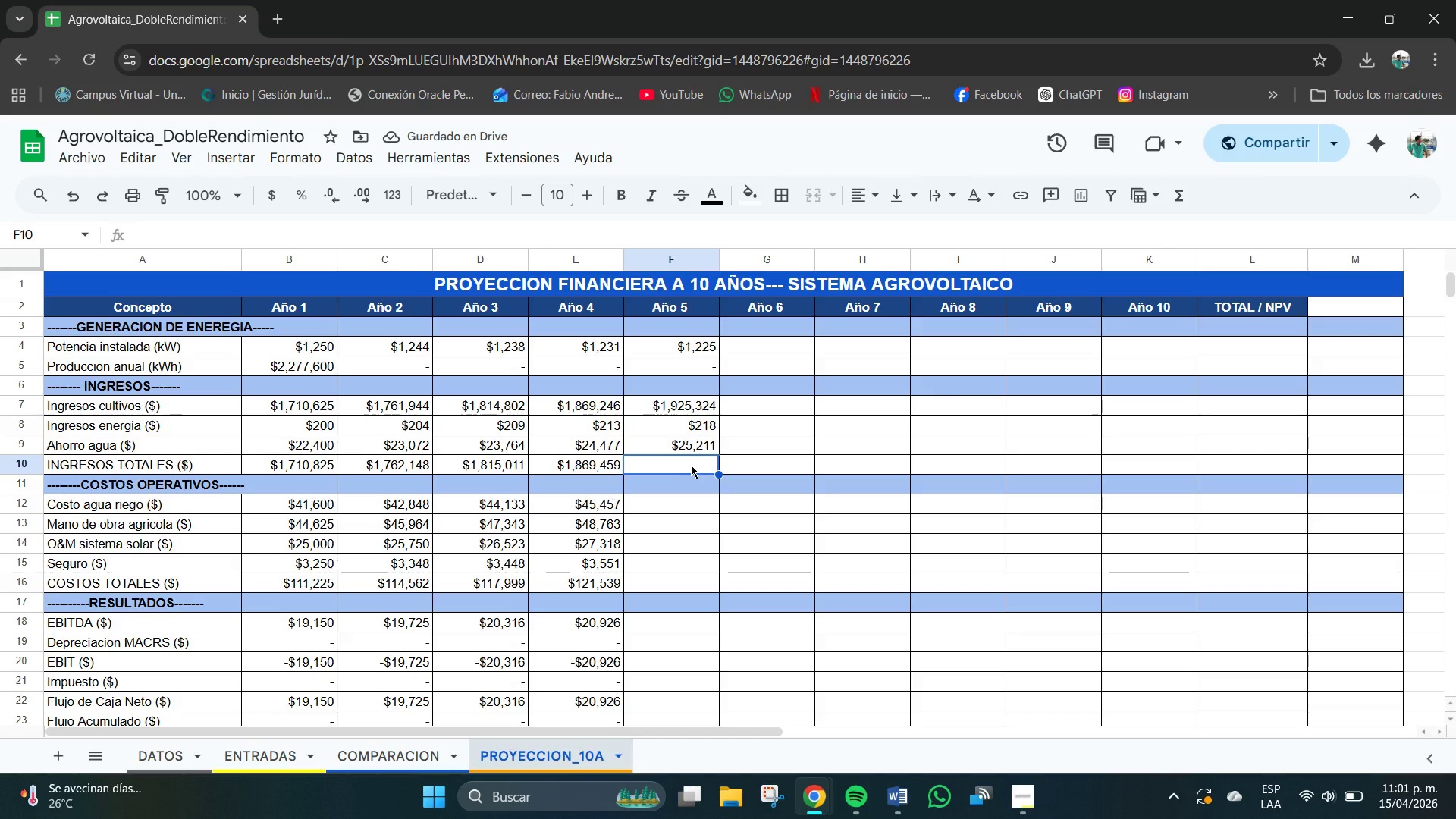 
type()F6+F7+F8)
 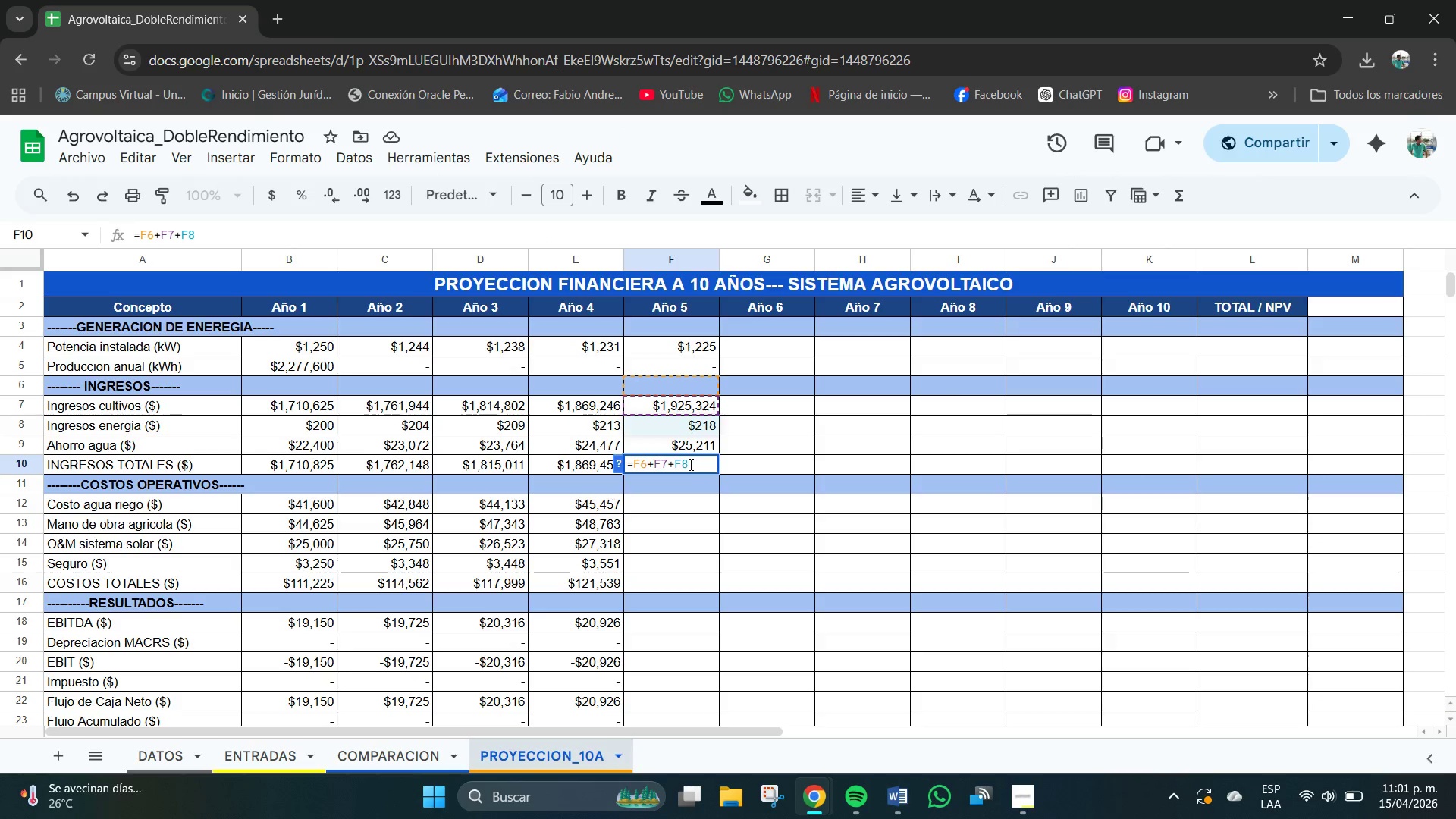 
key(Enter)
 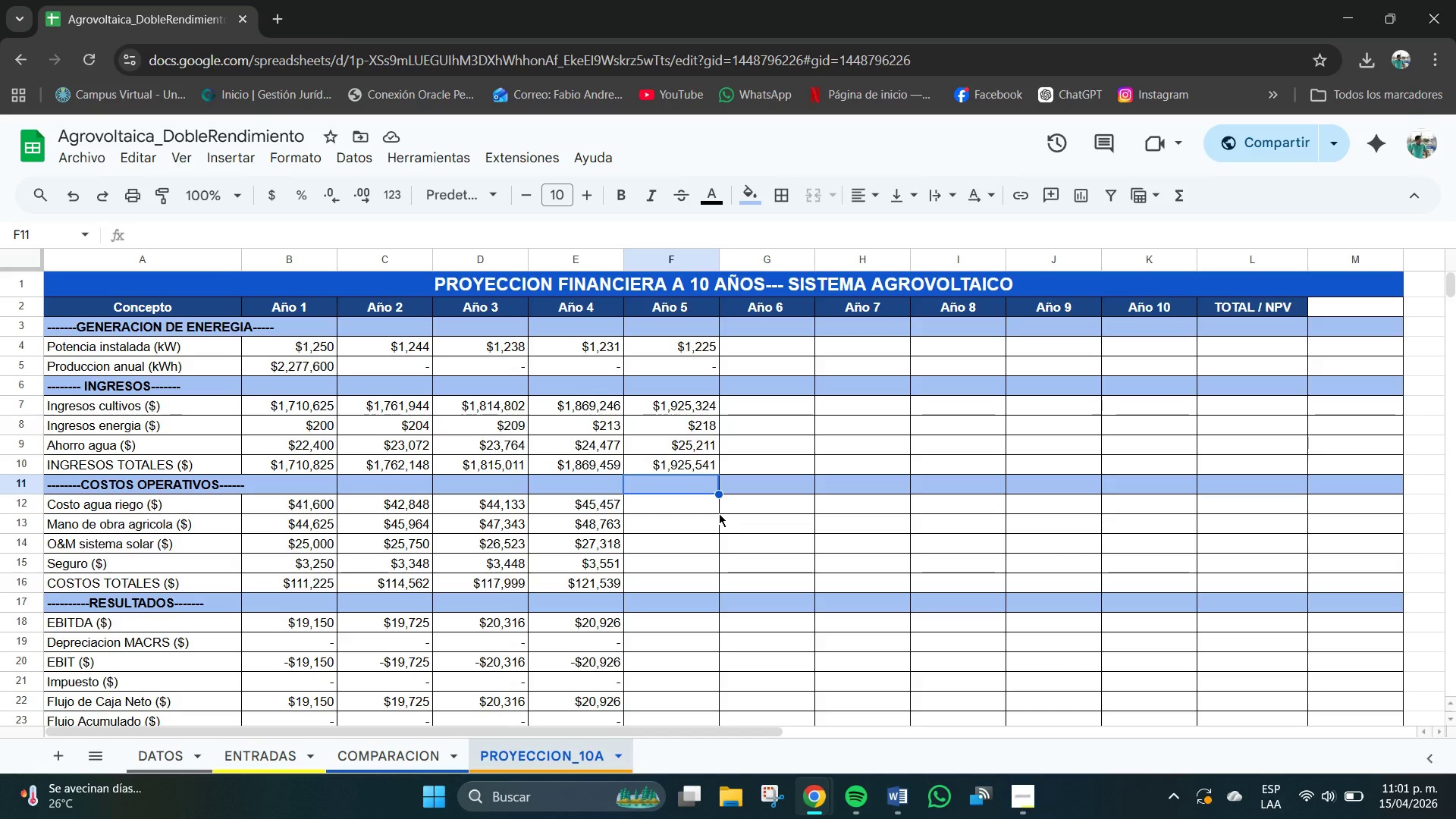 
wait(16.22)
 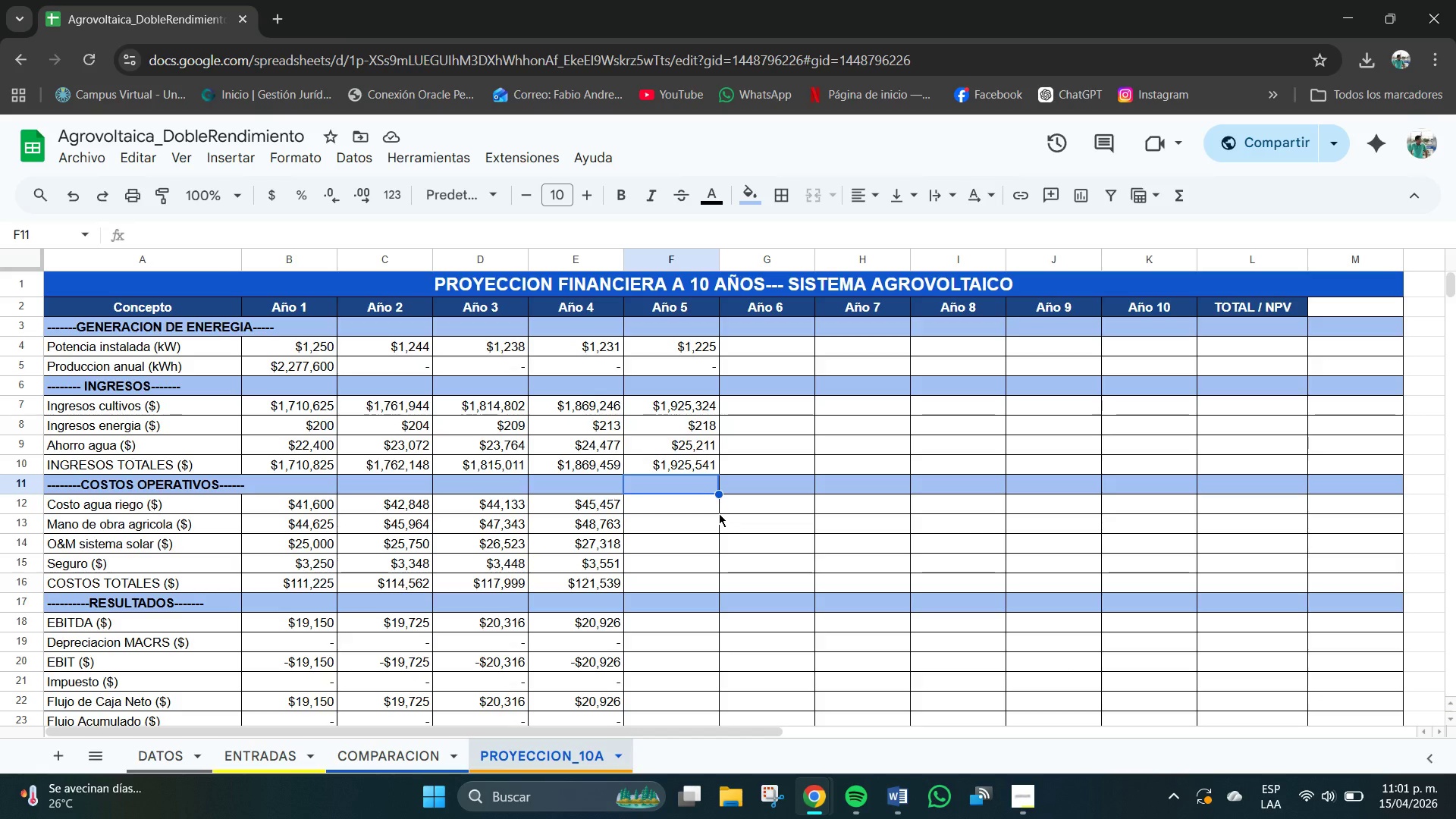 
left_click([694, 504])
 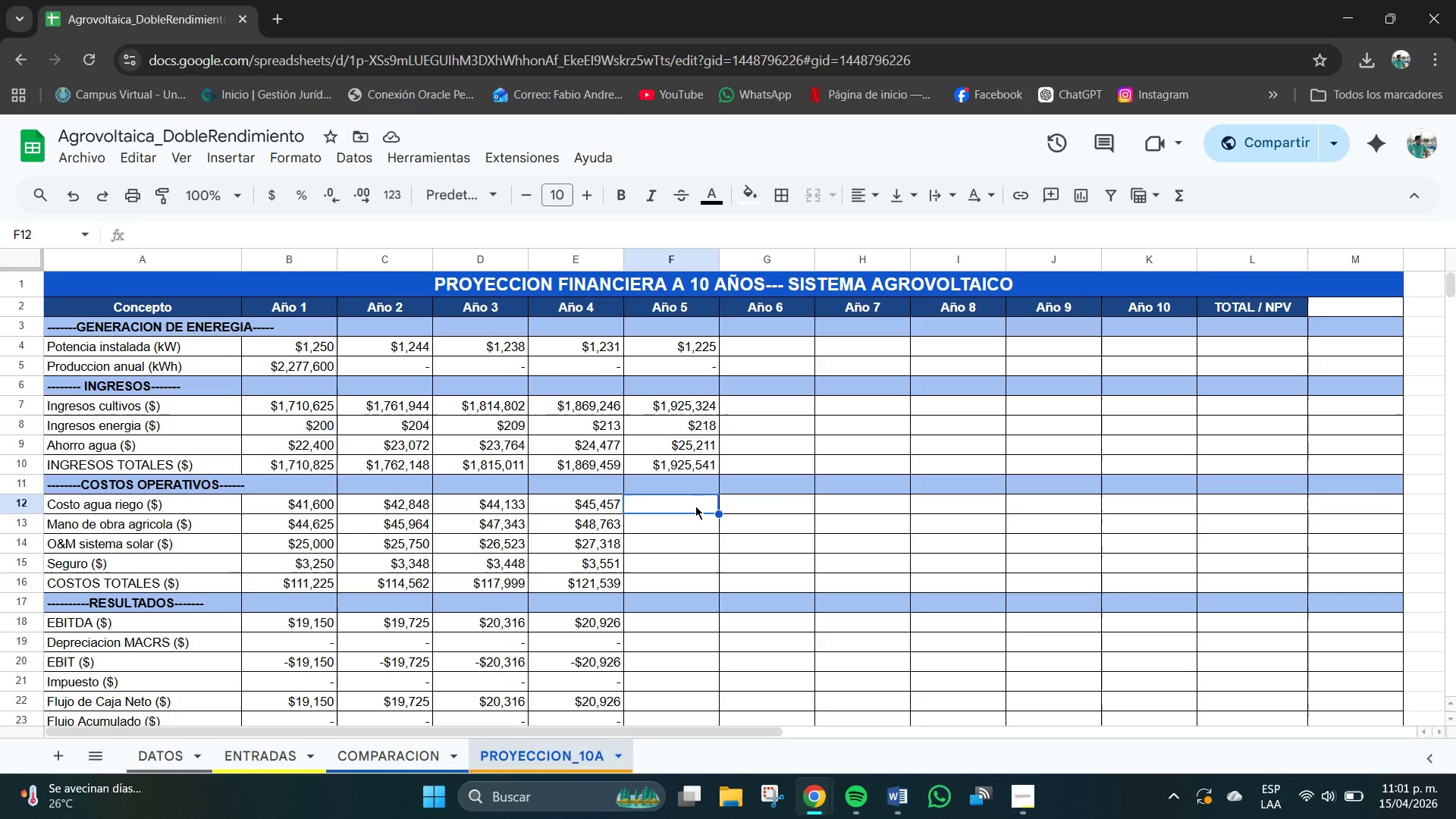 
wait(7.06)
 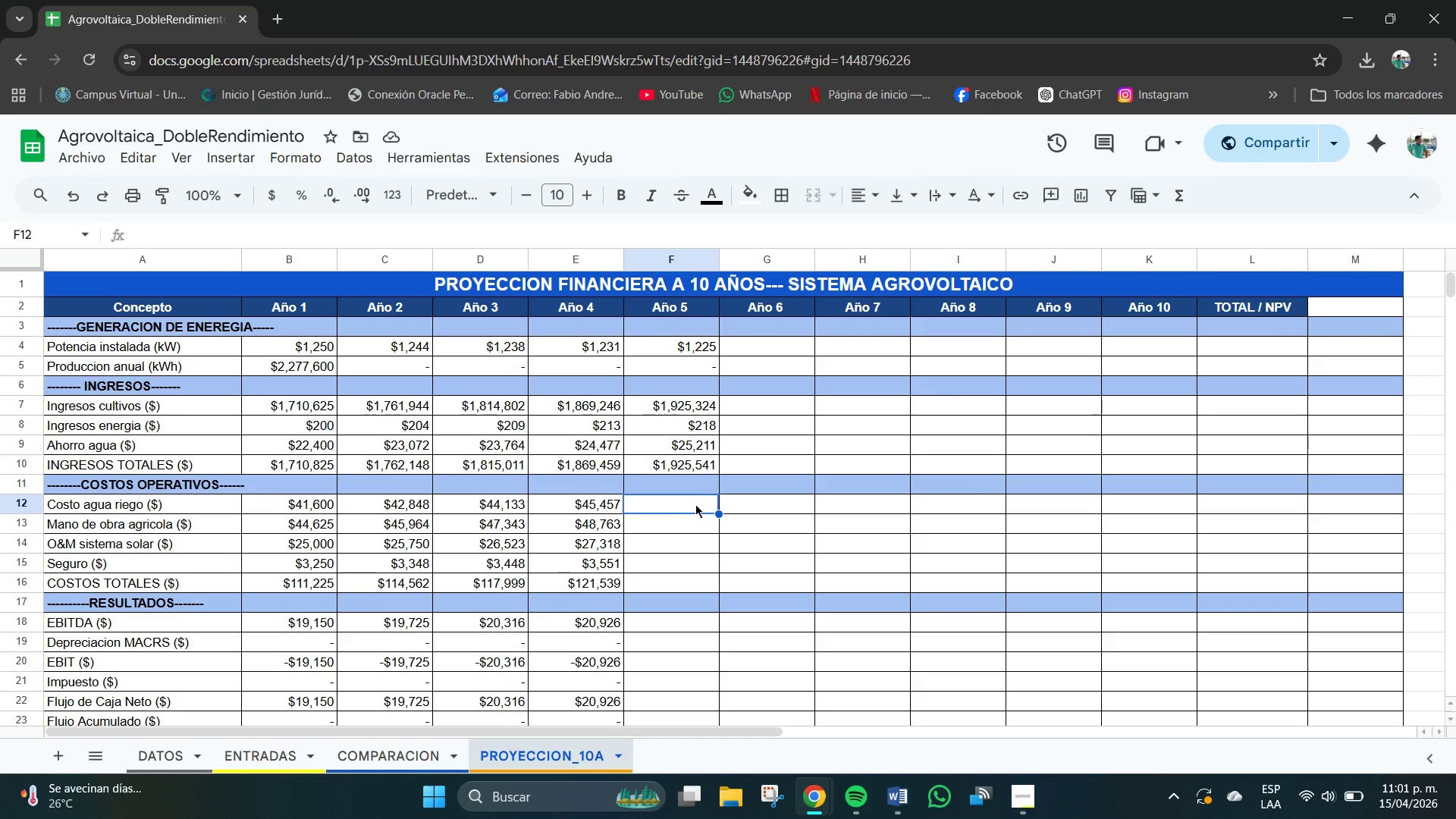 
left_click([608, 500])
 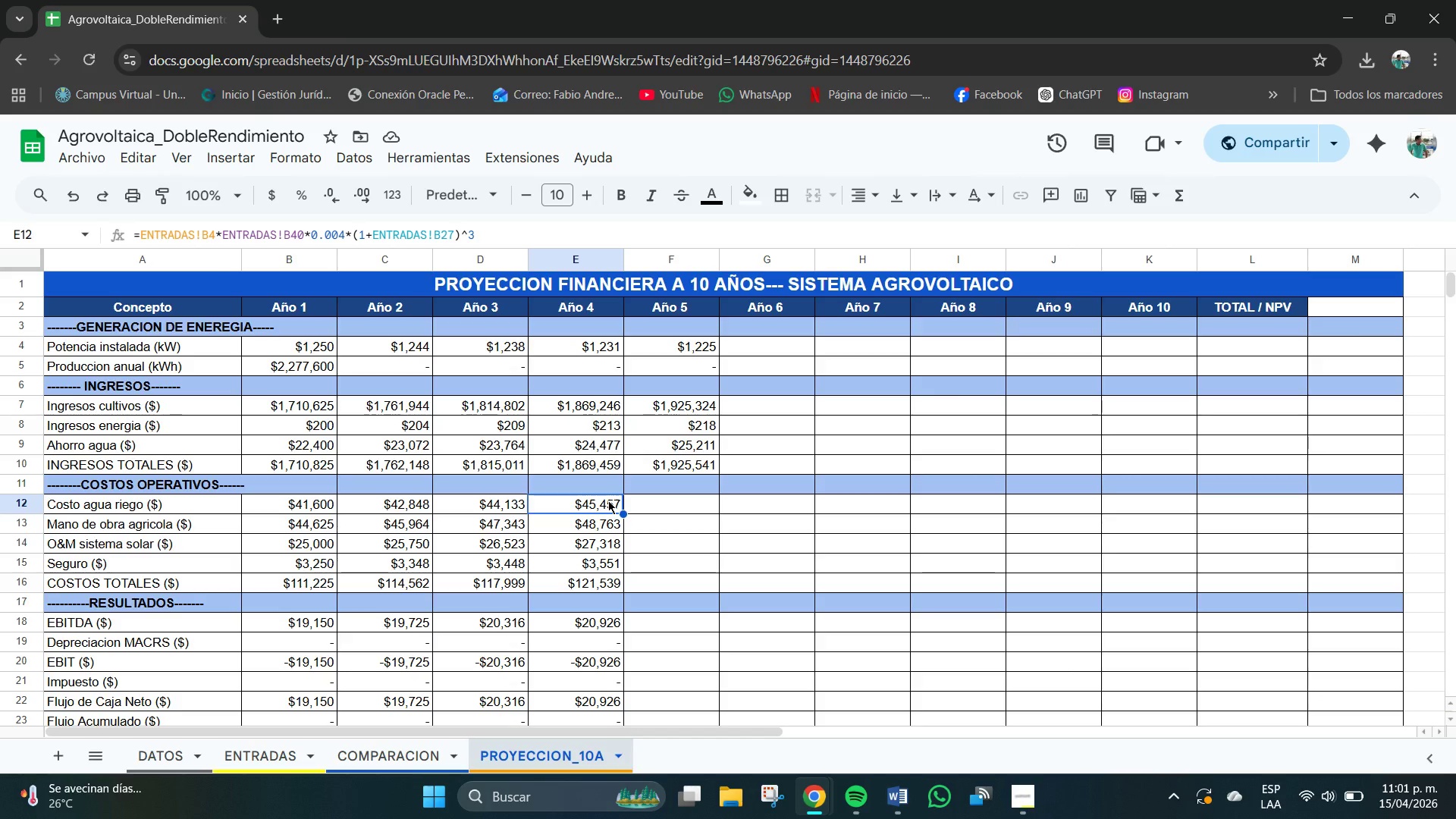 
key(Control+C)
 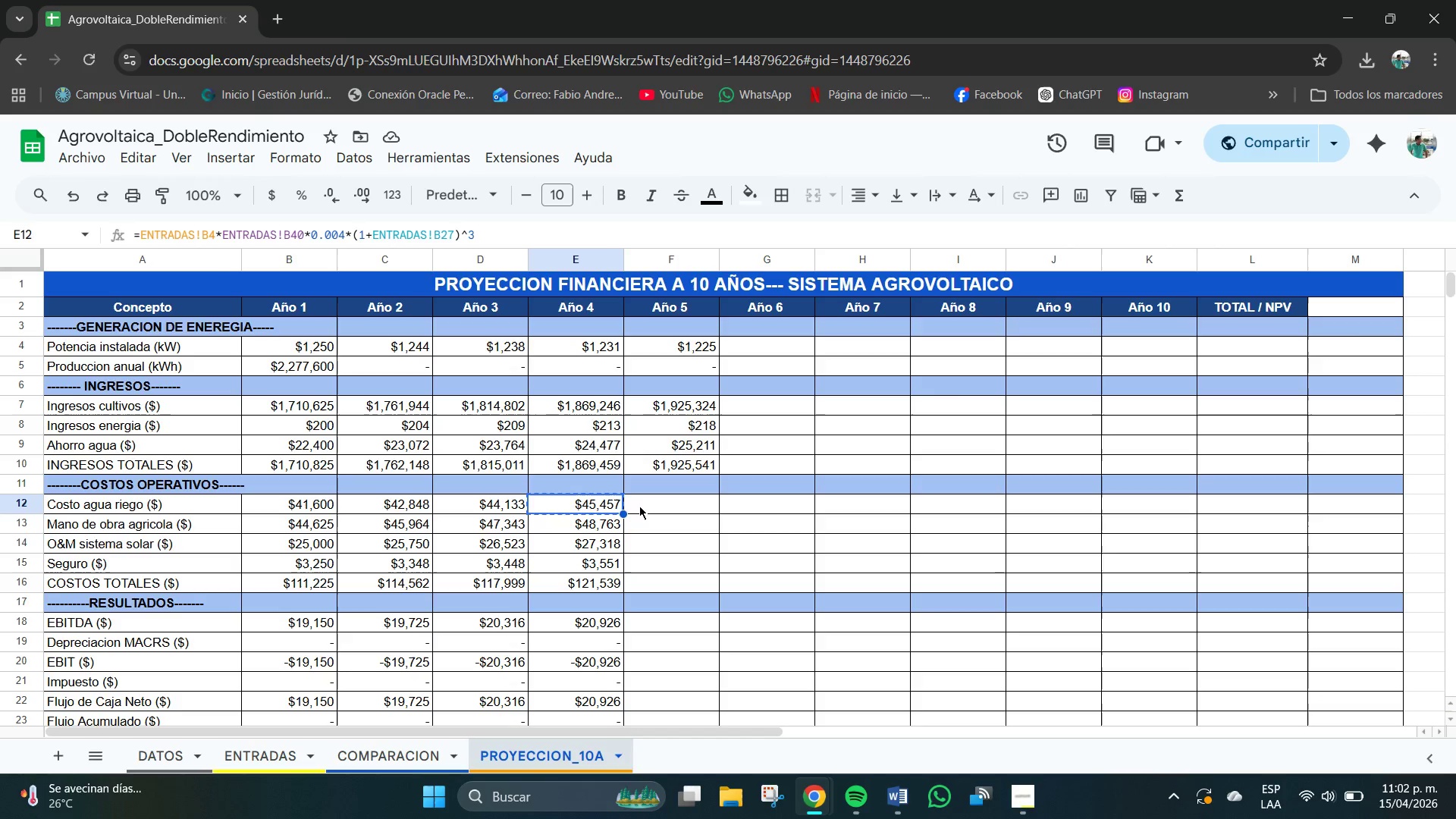 
left_click([642, 507])
 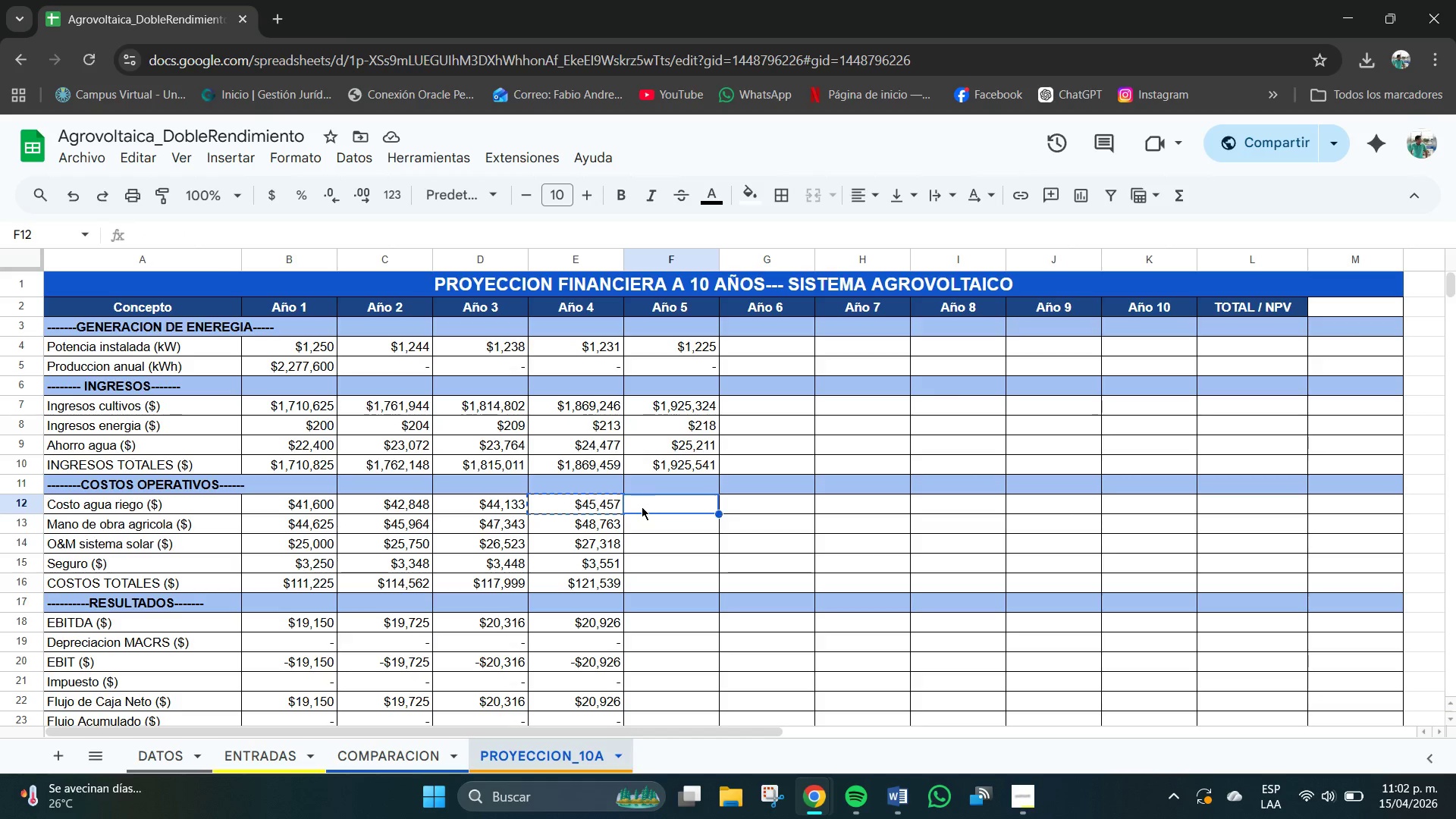 
key(Control+V)
 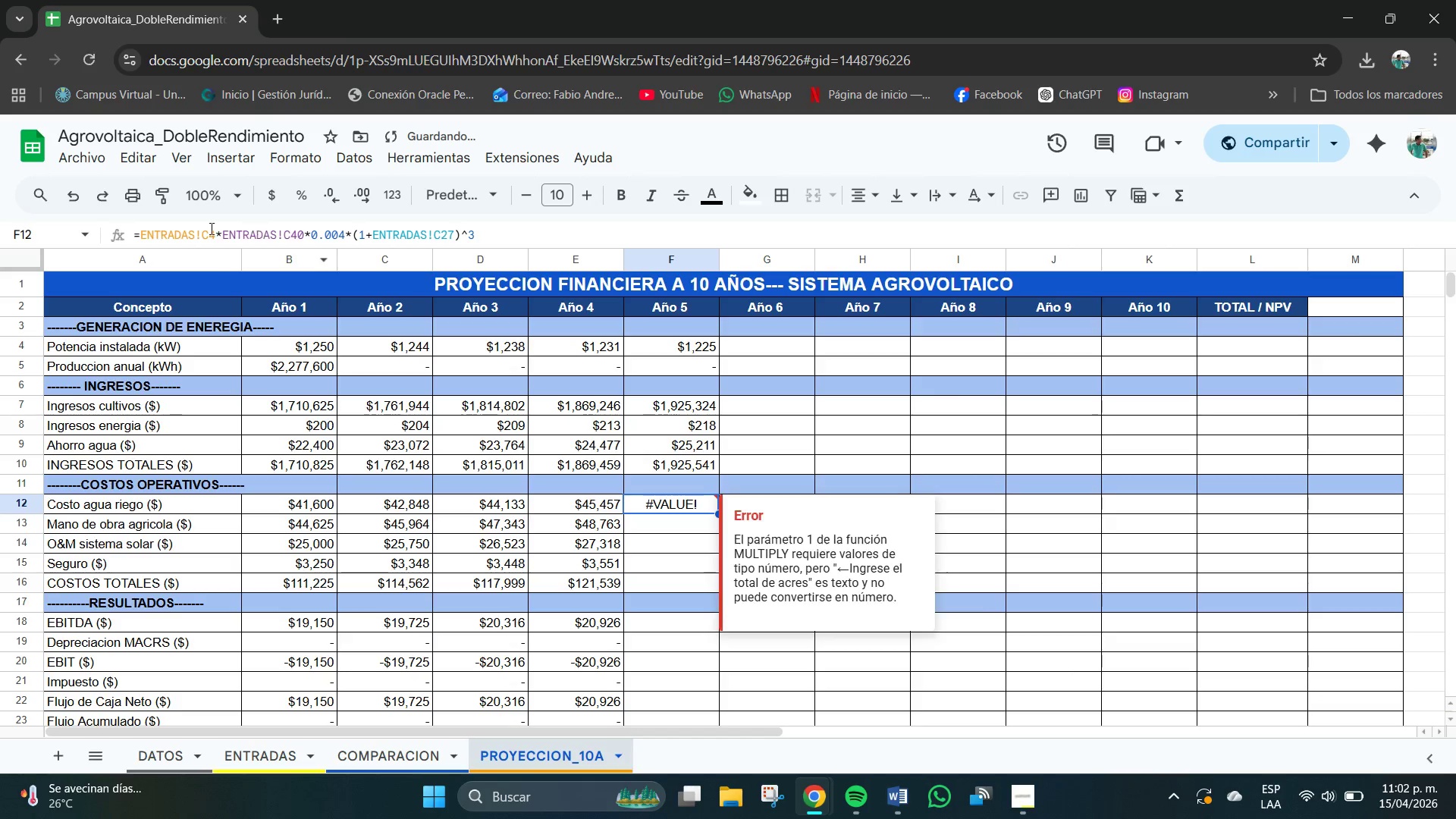 
left_click([207, 240])
 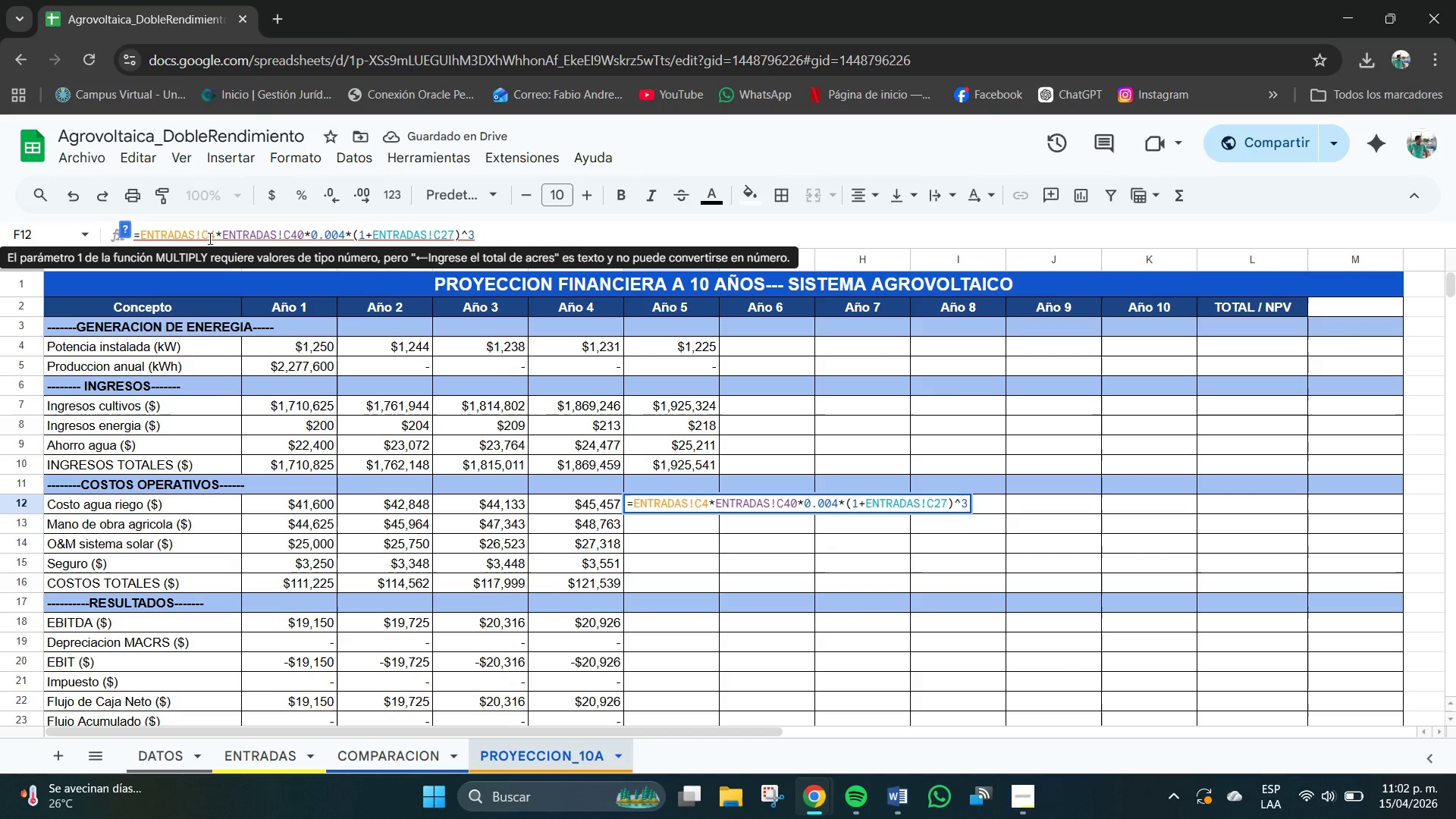 
key(Backspace)
 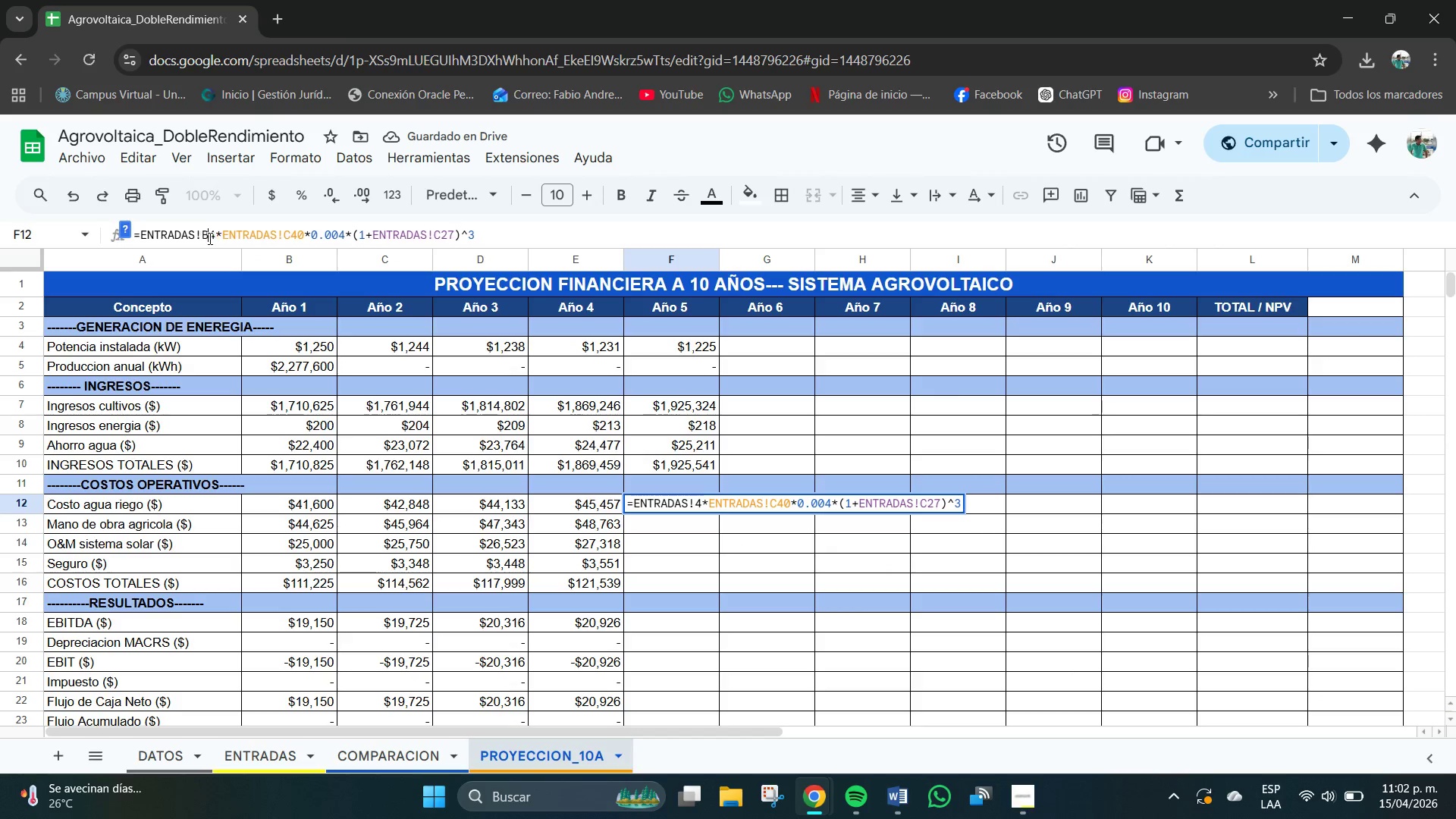 
key(B)
 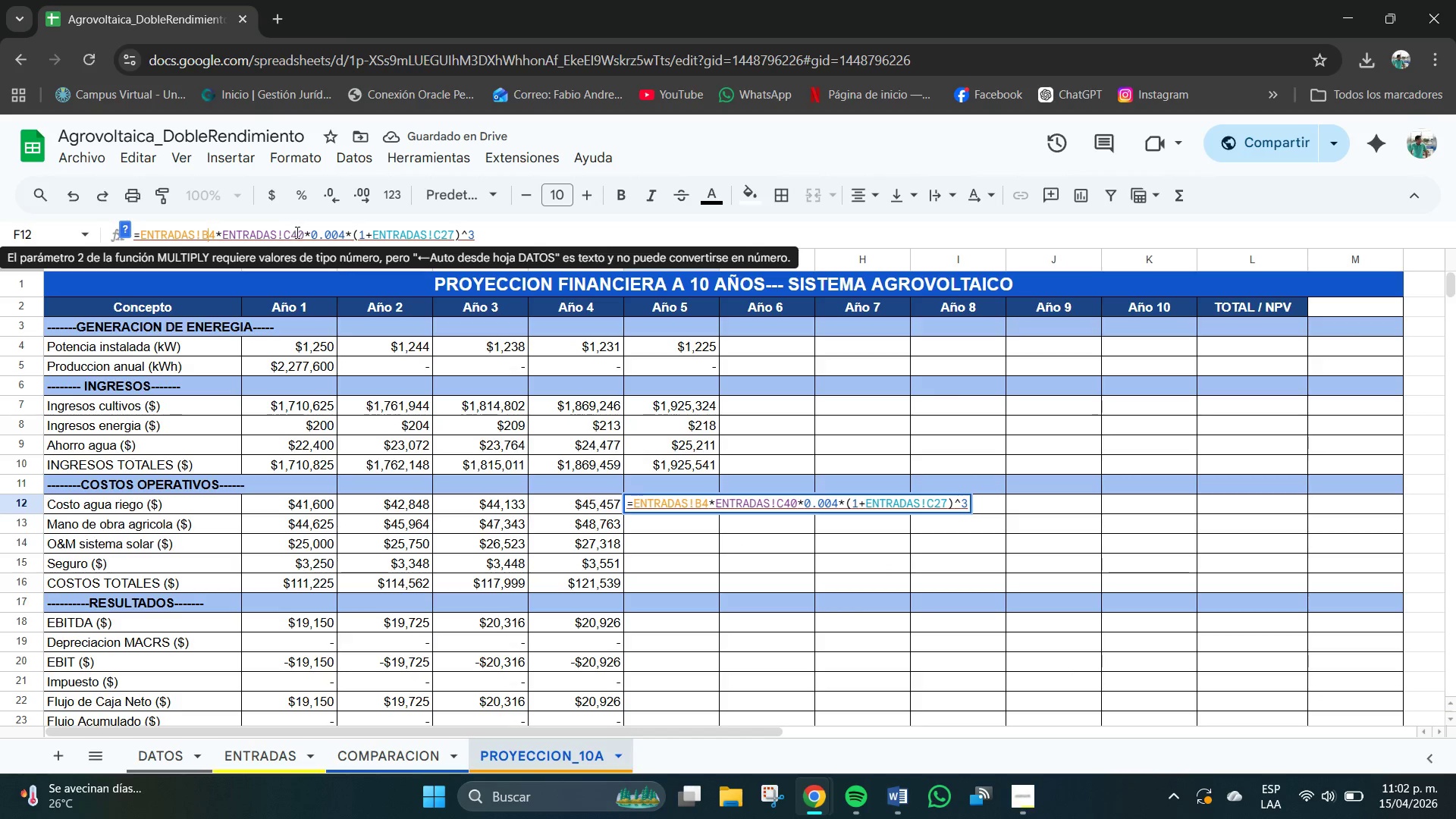 
left_click([288, 234])
 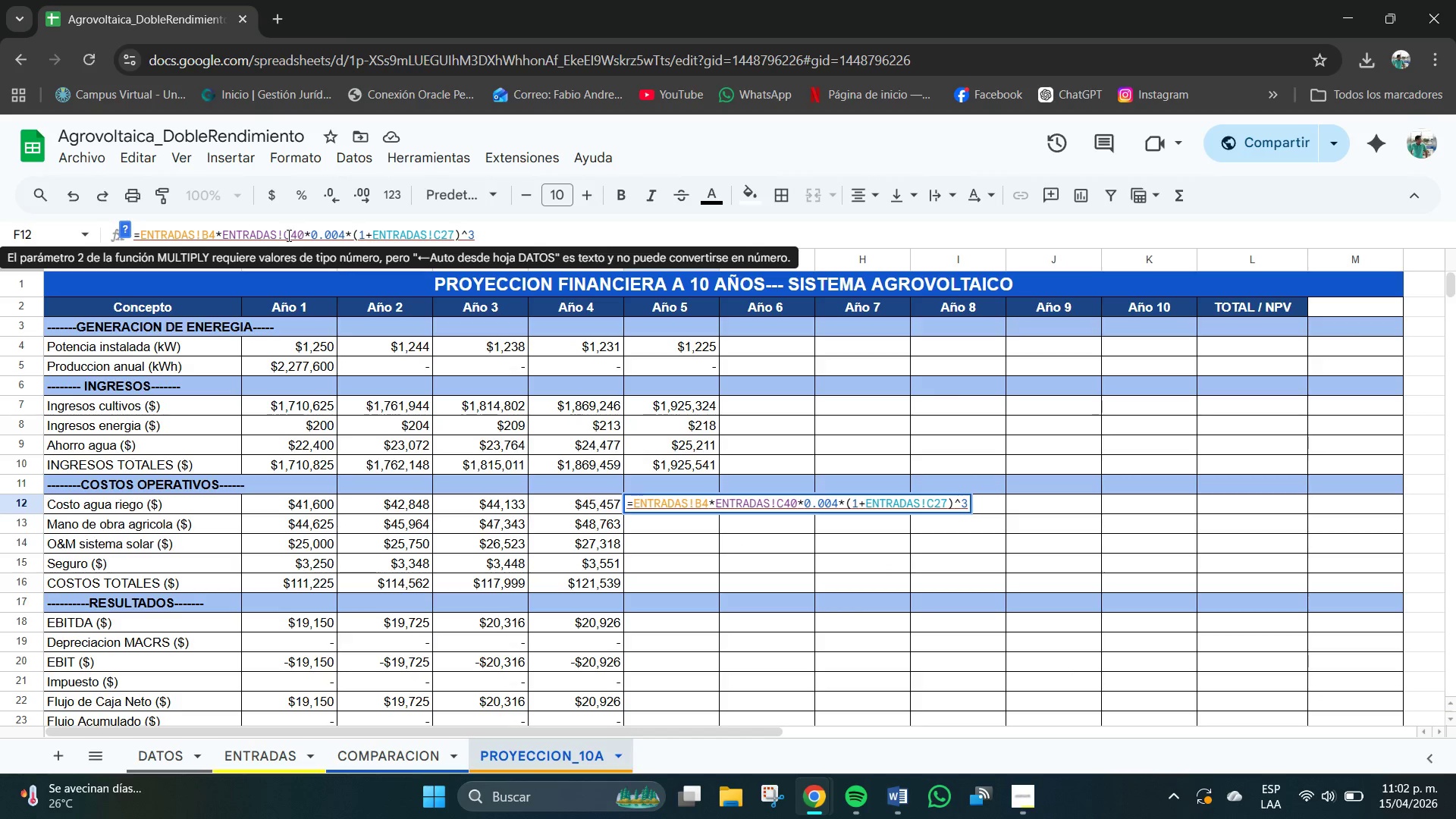 
key(Backspace)
 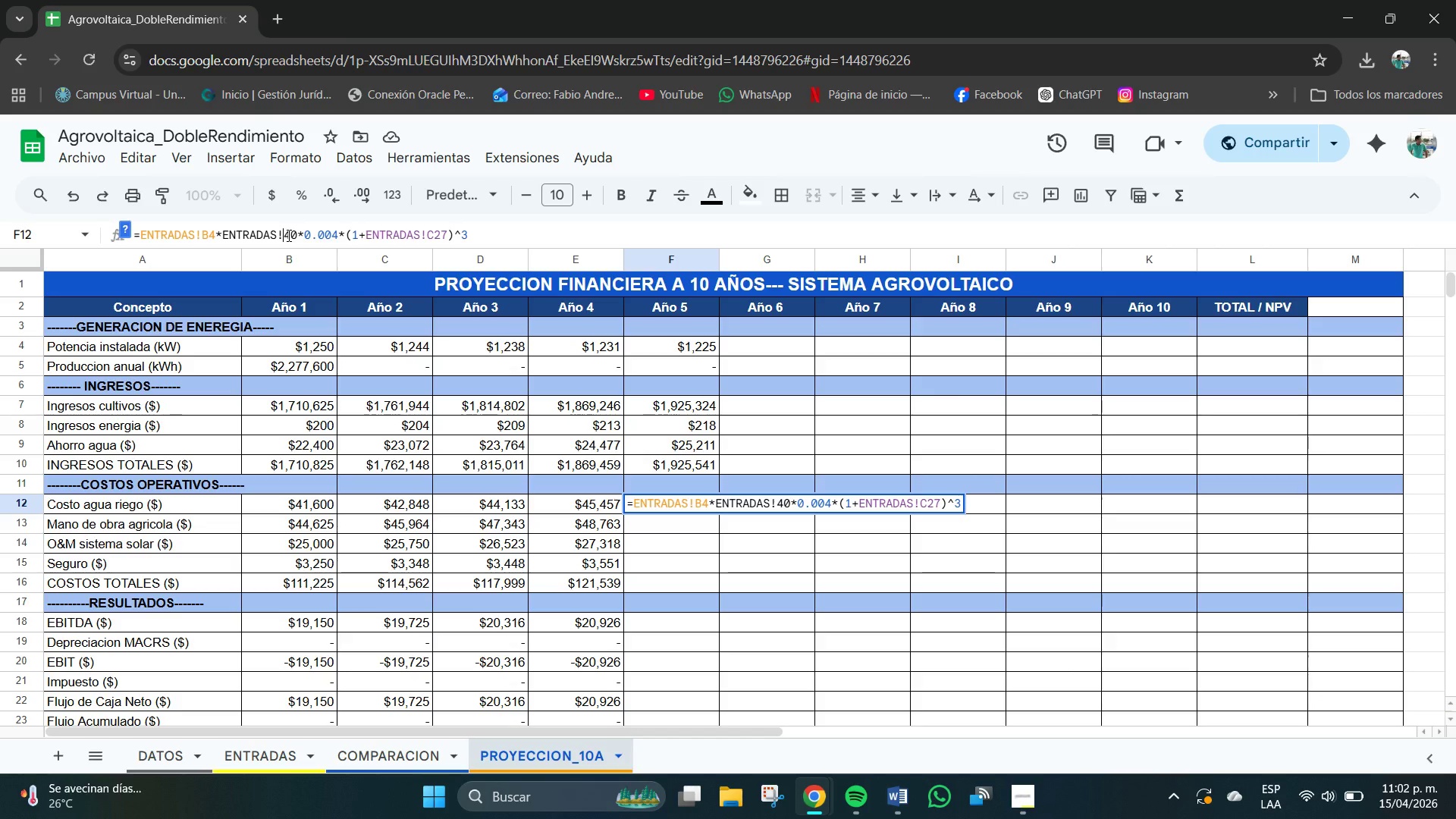 
key(B)
 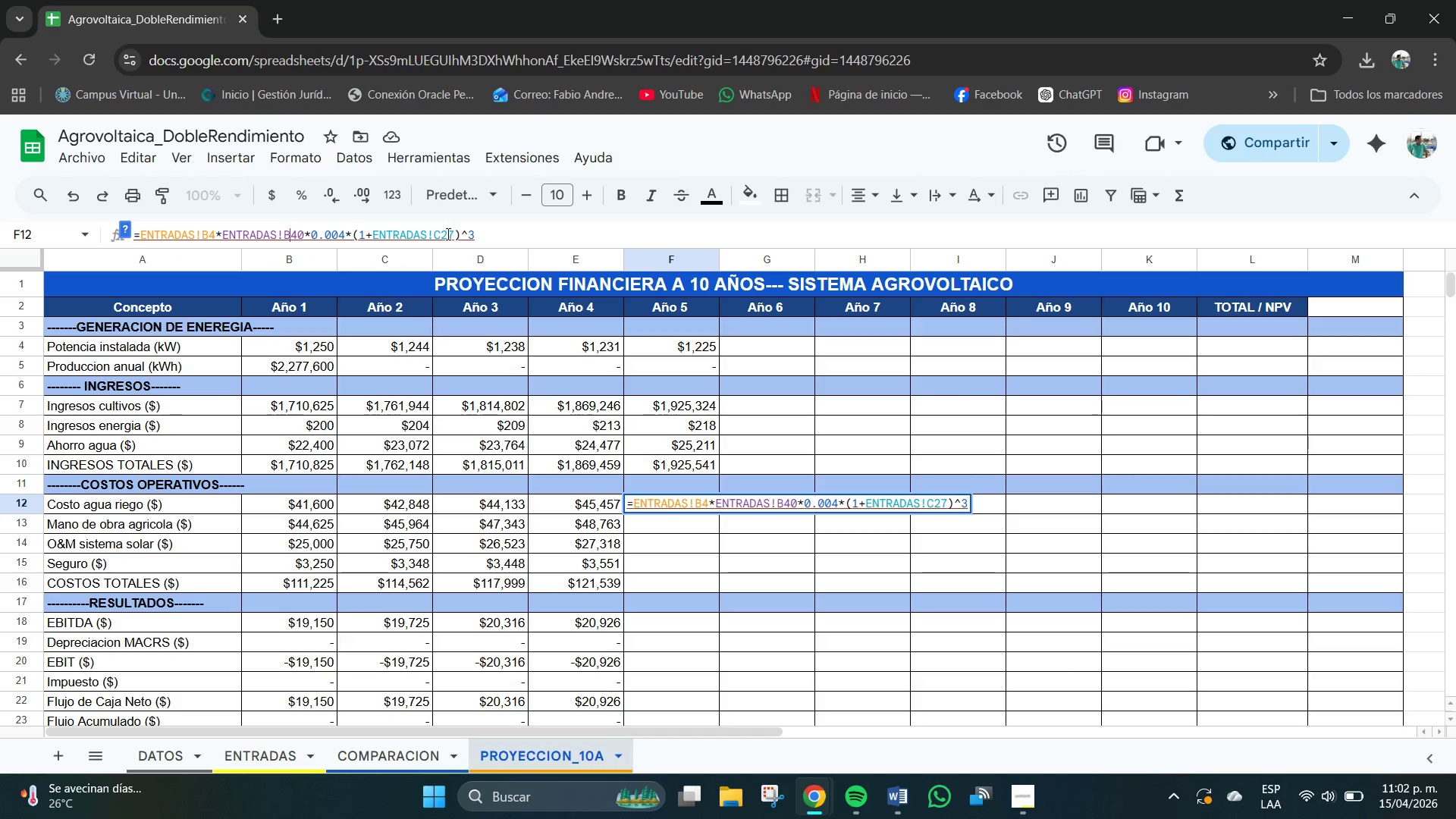 
left_click([442, 238])
 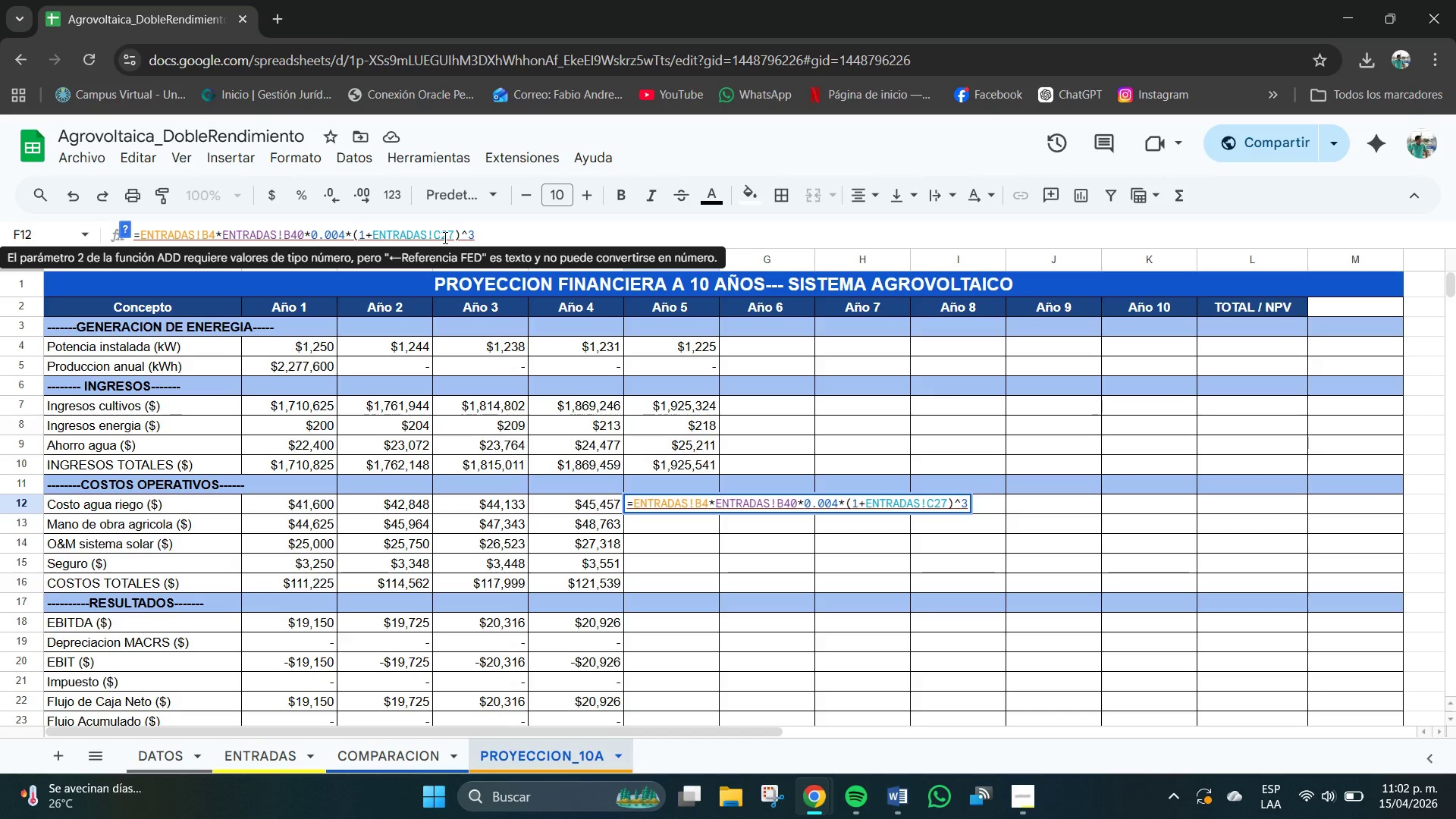 
key(Backspace)
 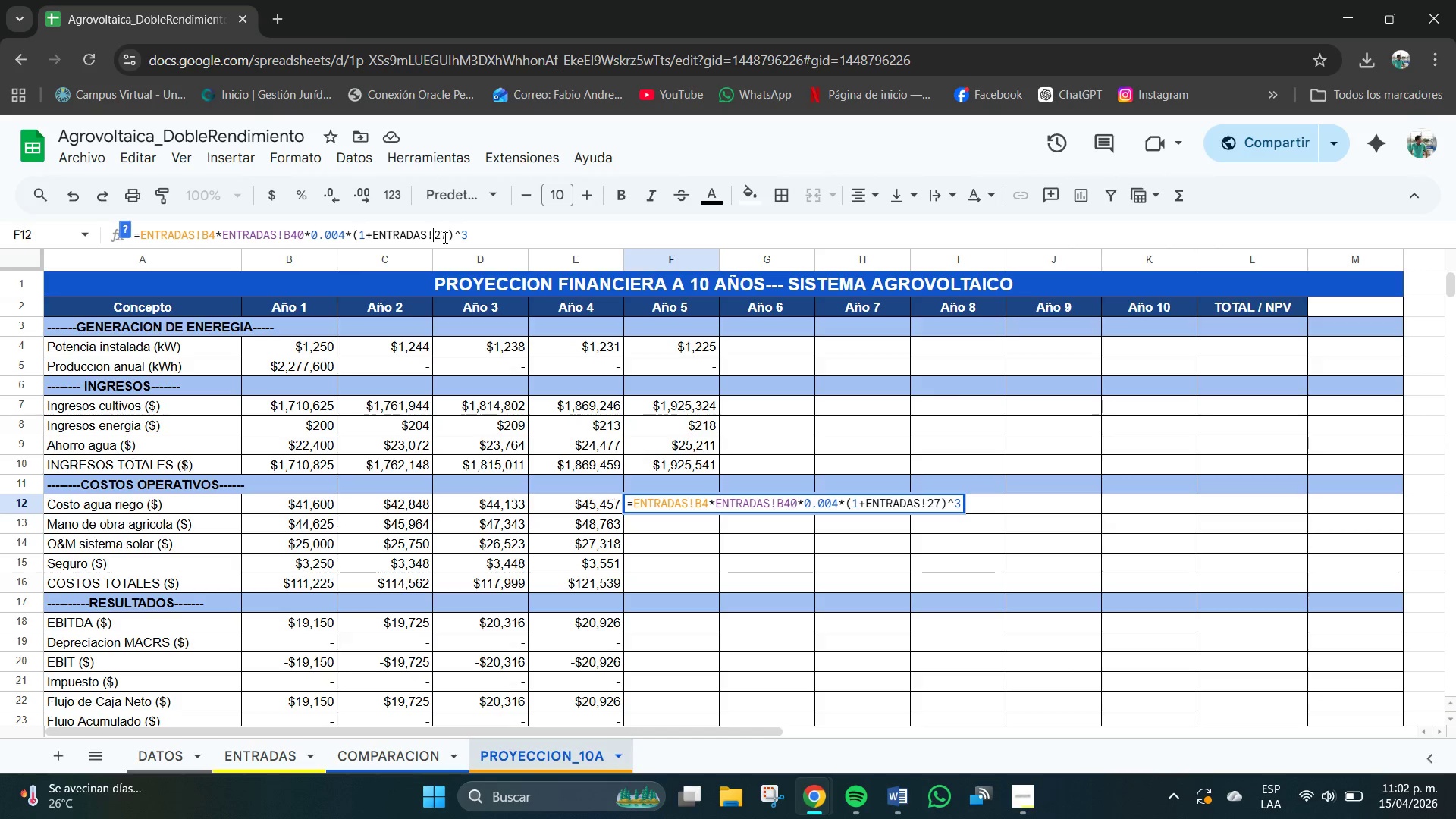 
key(B)
 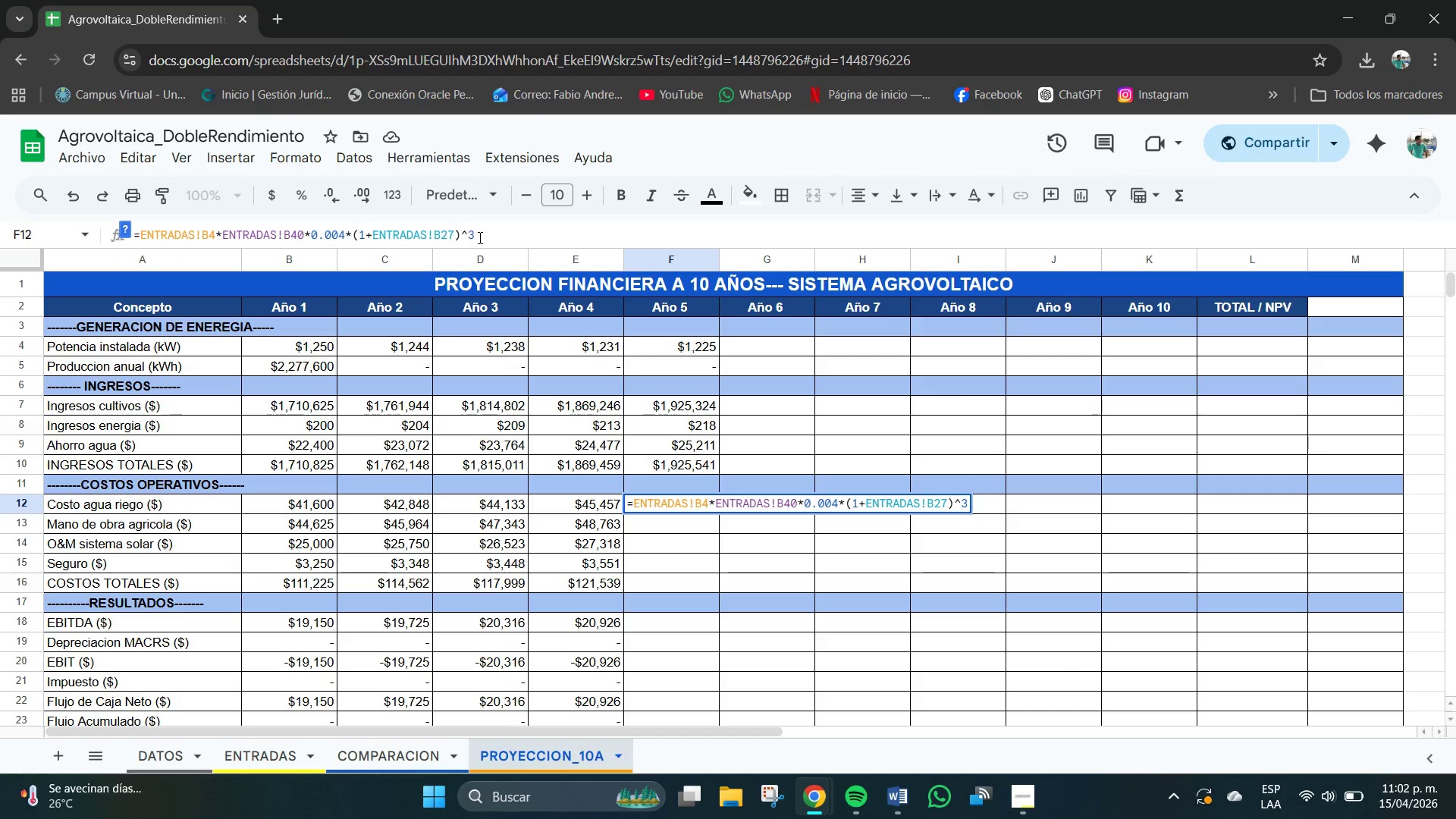 
left_click([489, 234])
 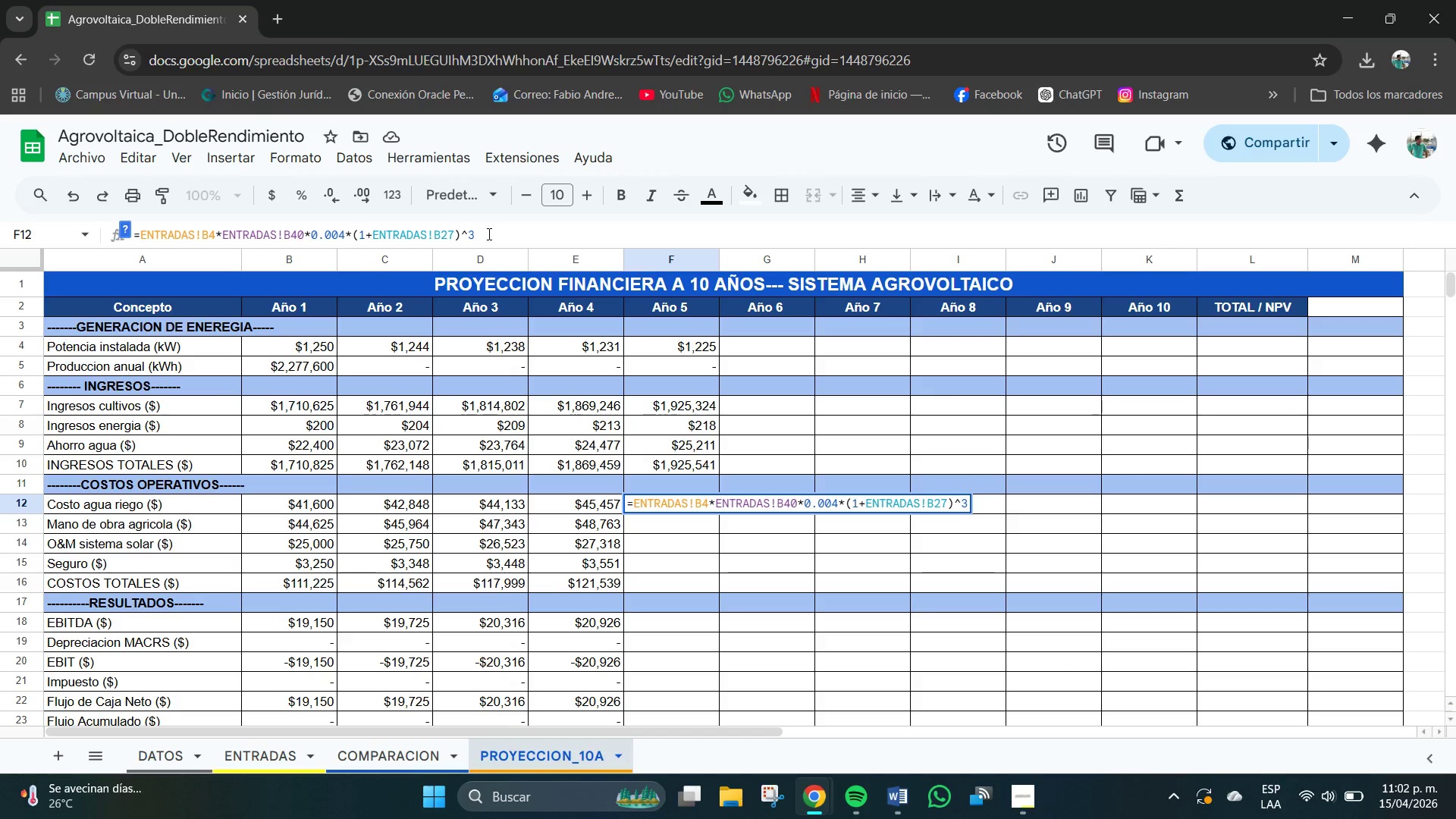 
key(Backspace)
 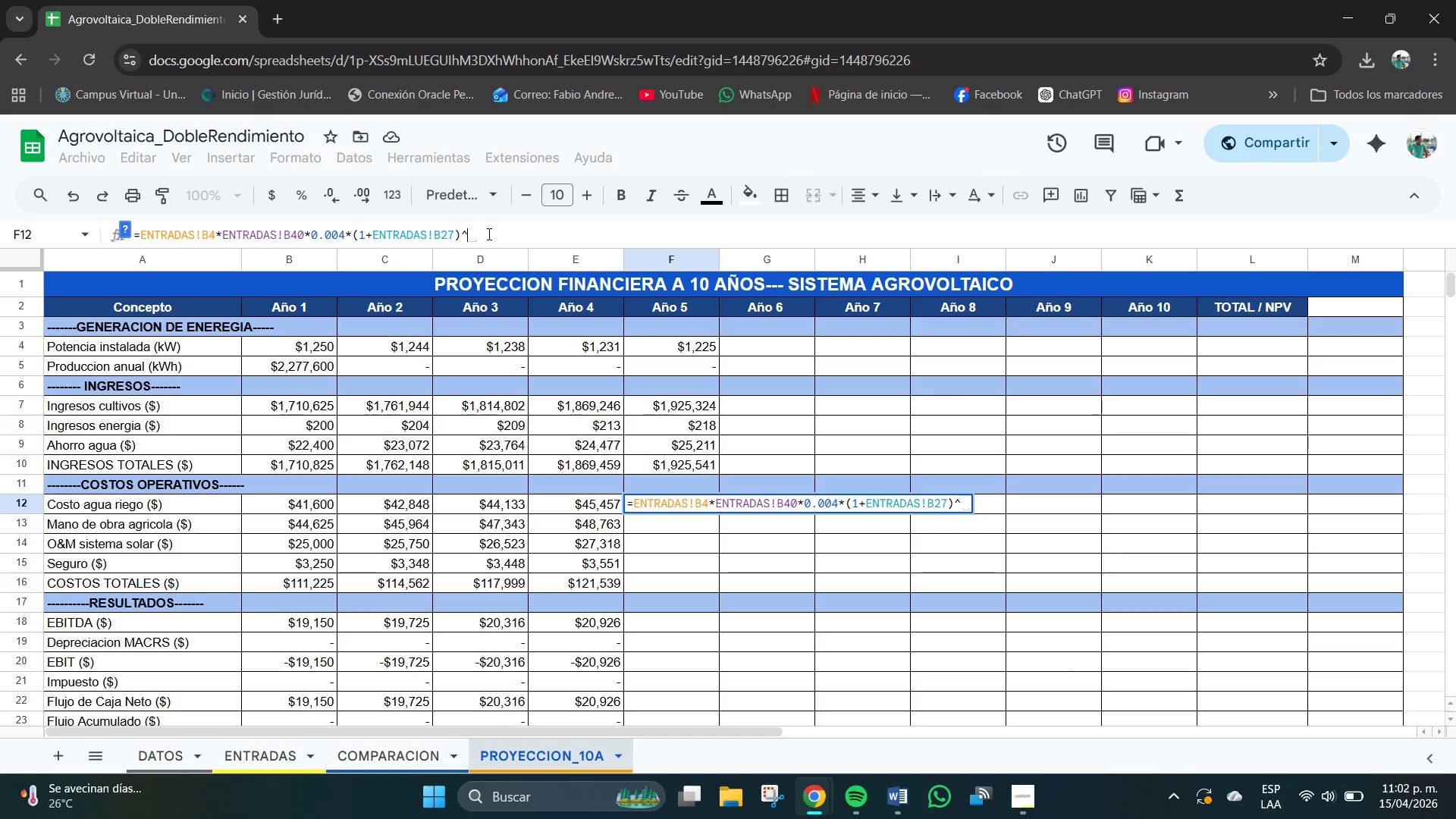 
key(Numpad4)
 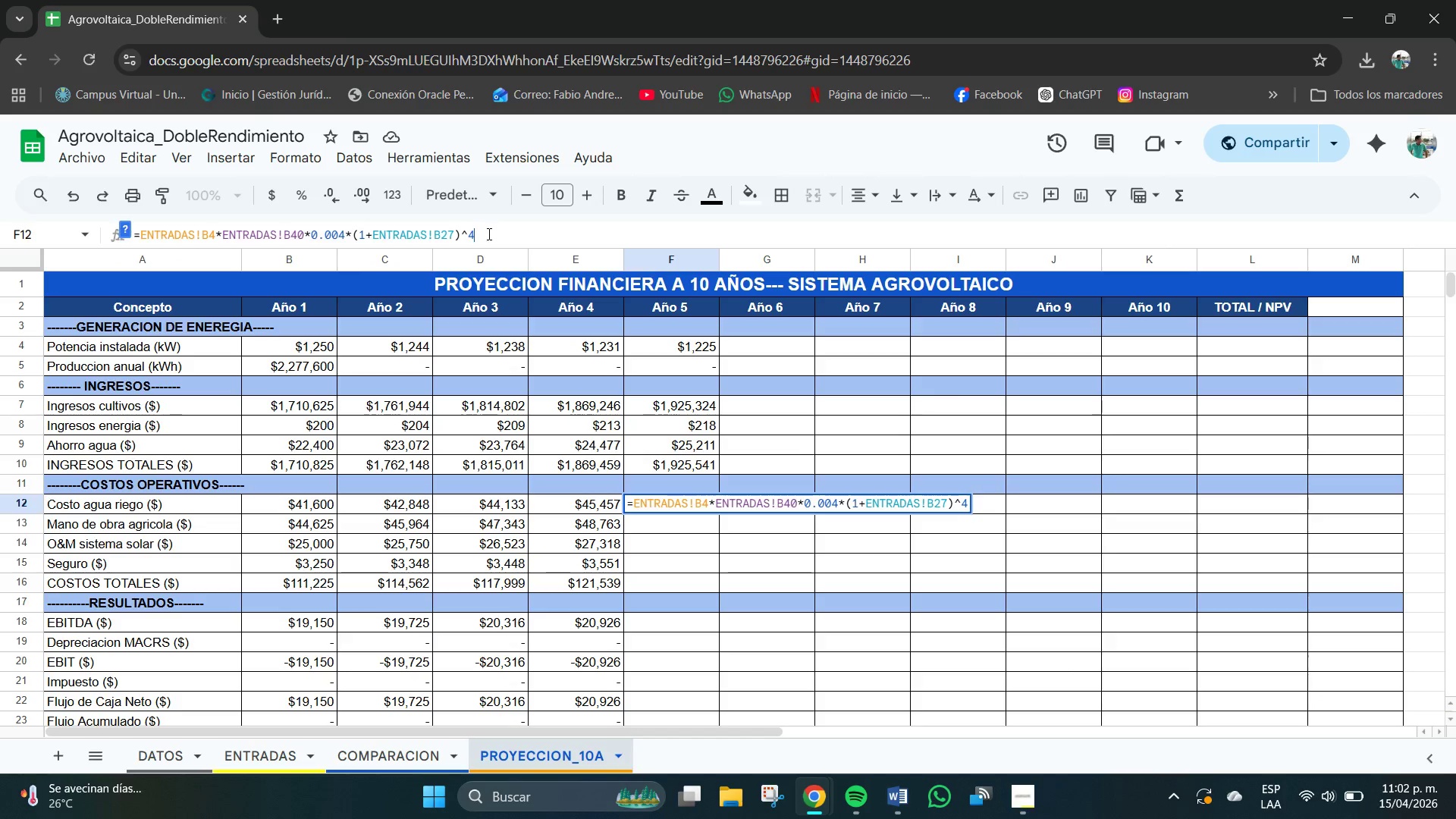 
key(NumpadEnter)
 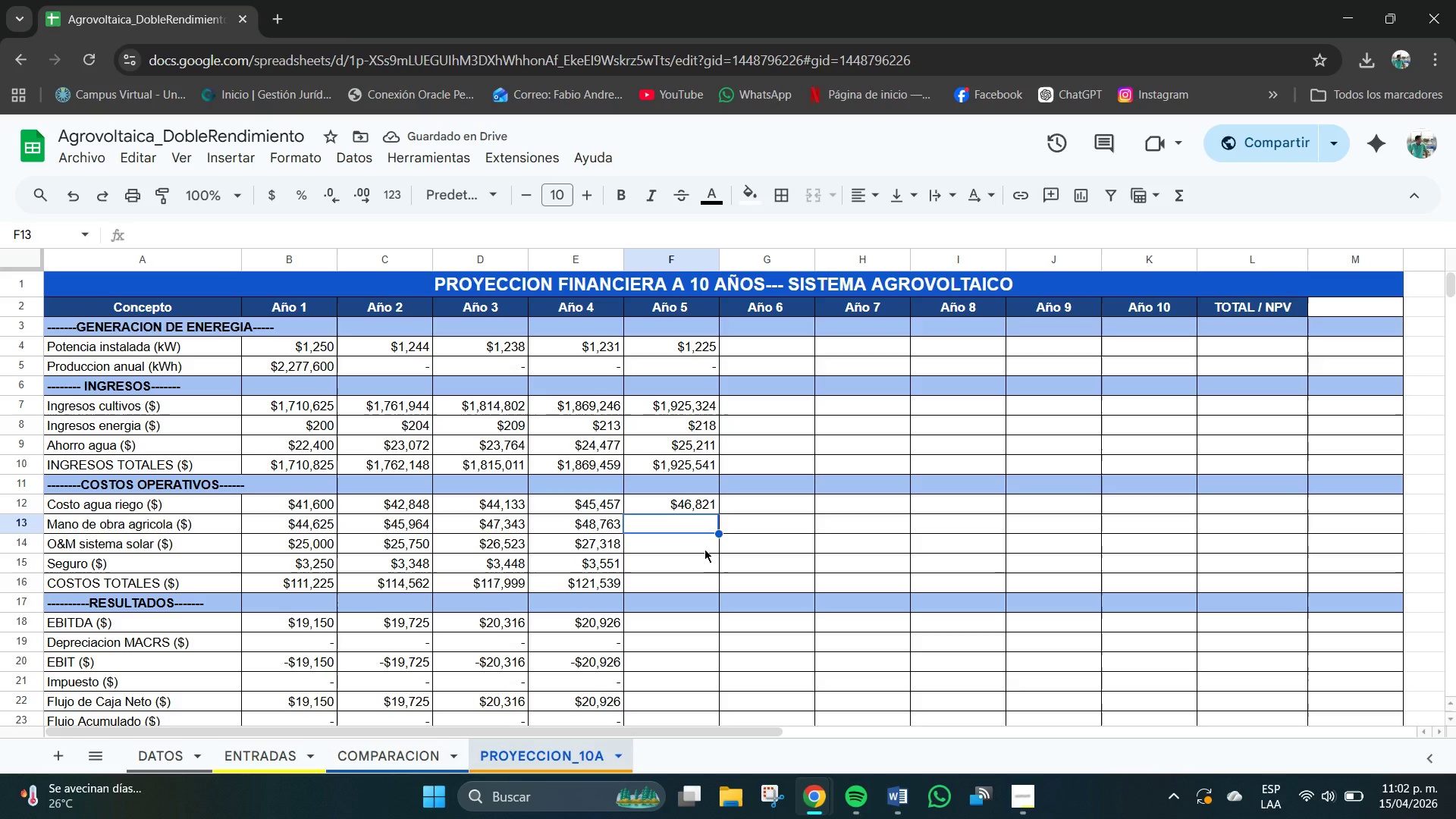 
wait(5.47)
 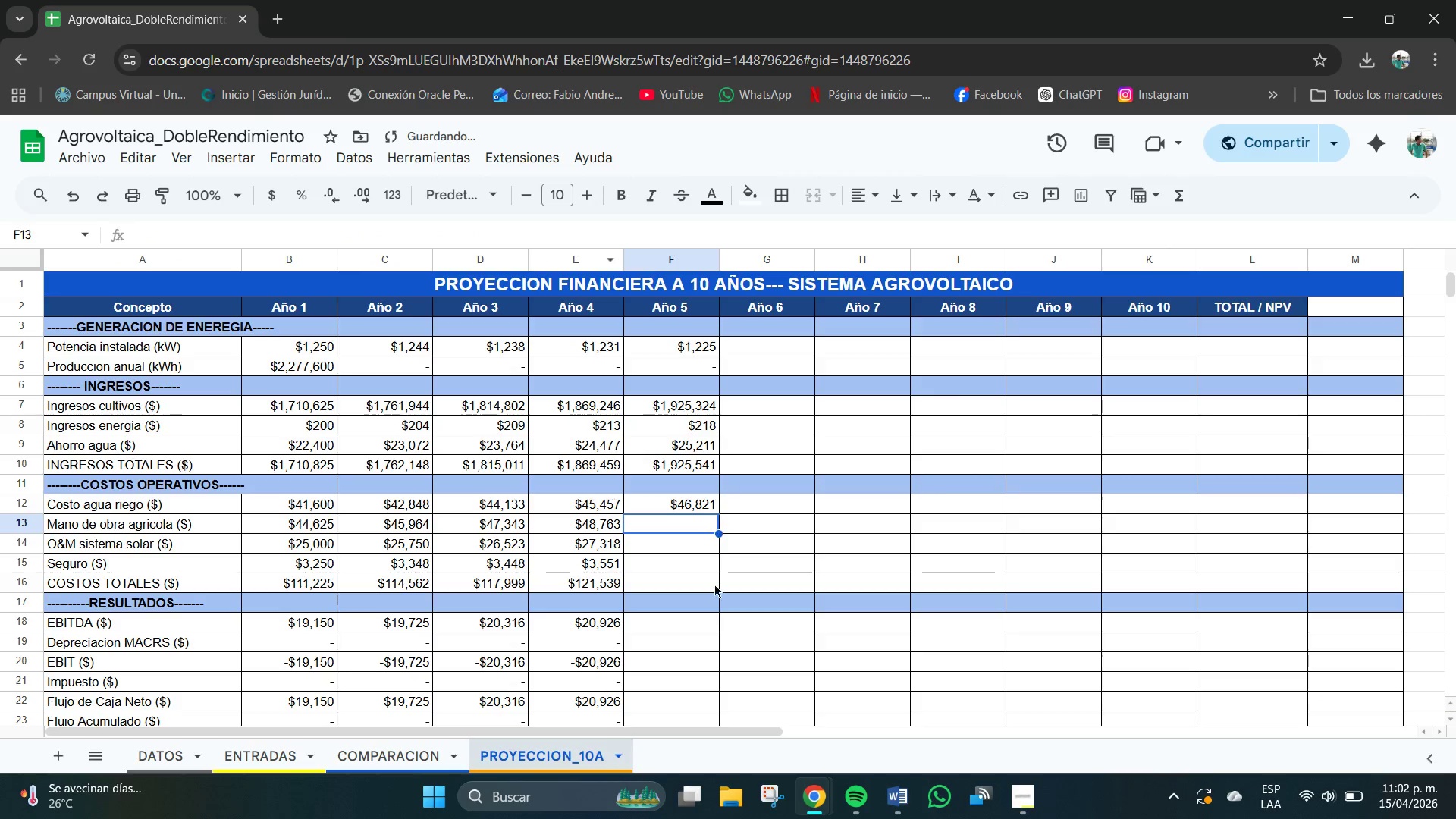 
type()ENTRADAS!B4+850+*1+ENTRADAS)
 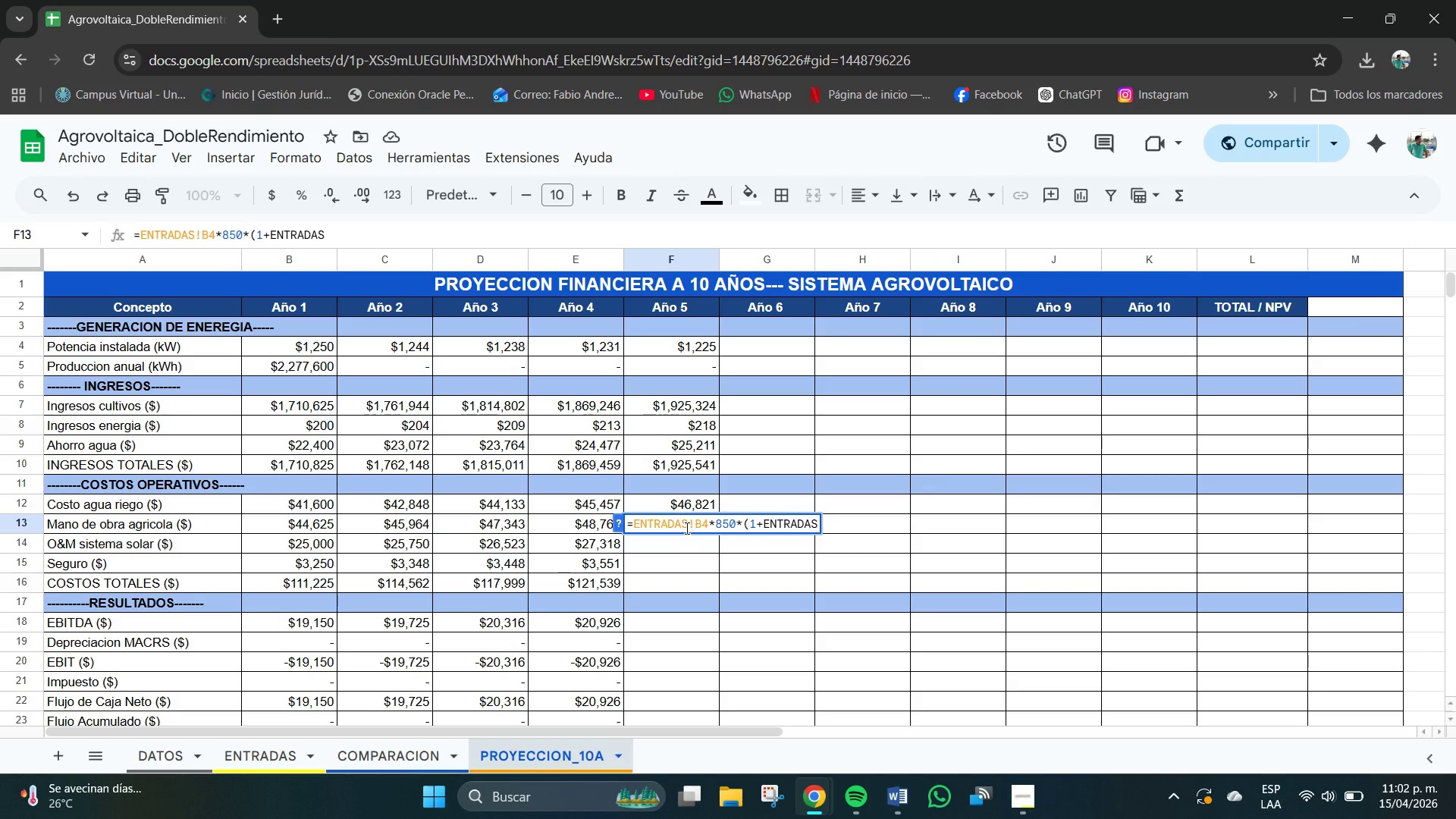 
type(!B)
 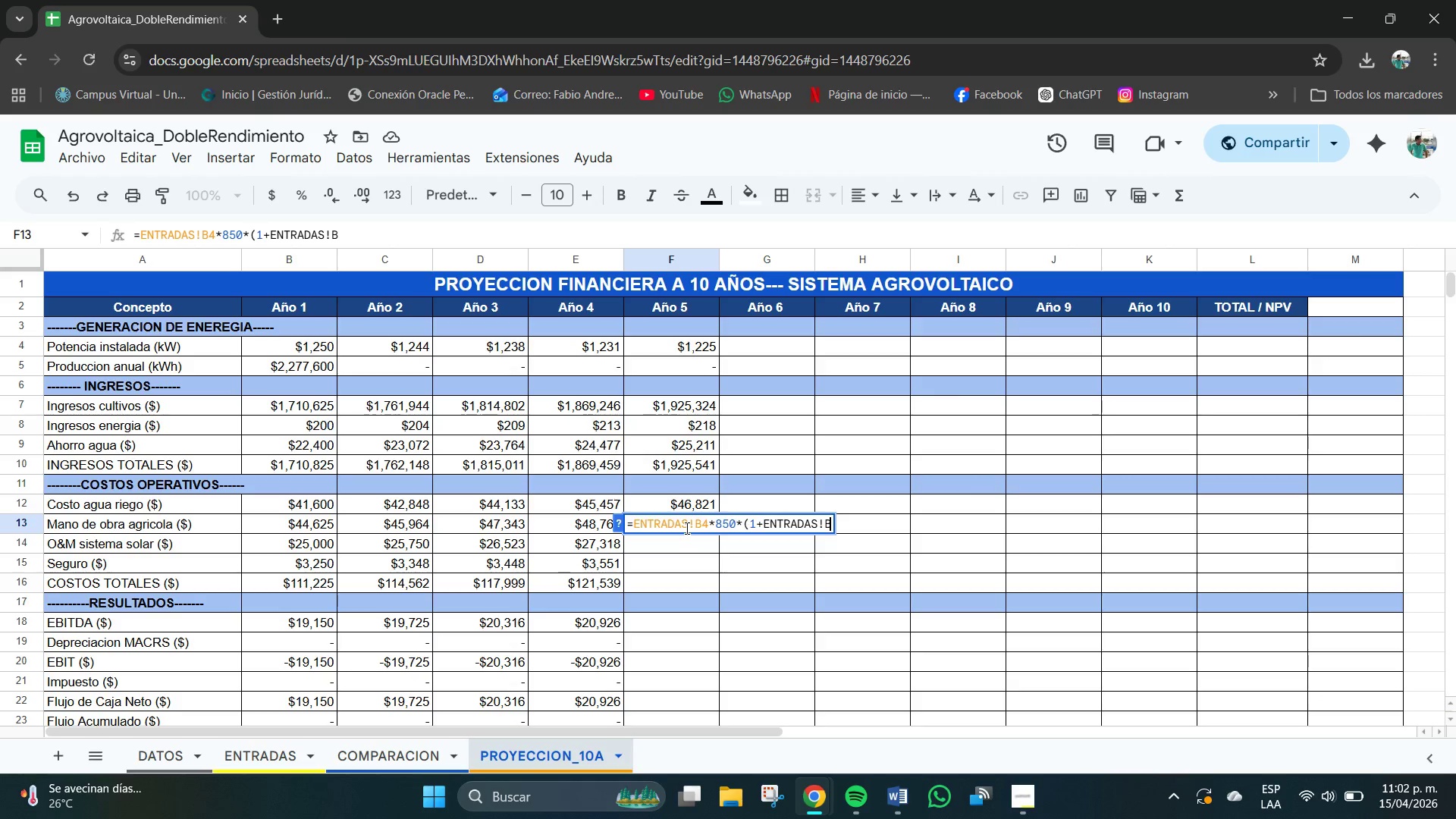 
type(27()
 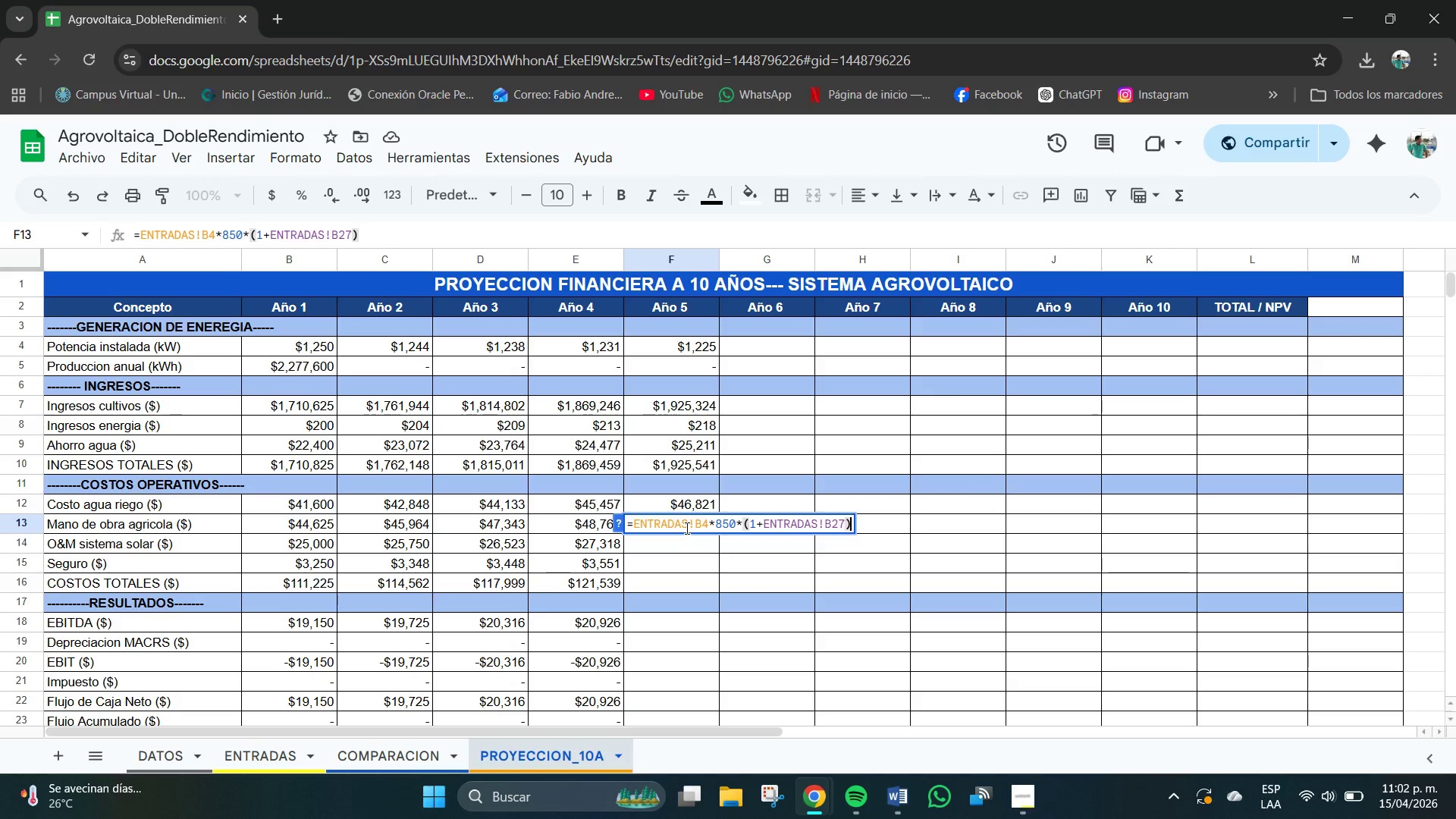 
key(Meta+V)
 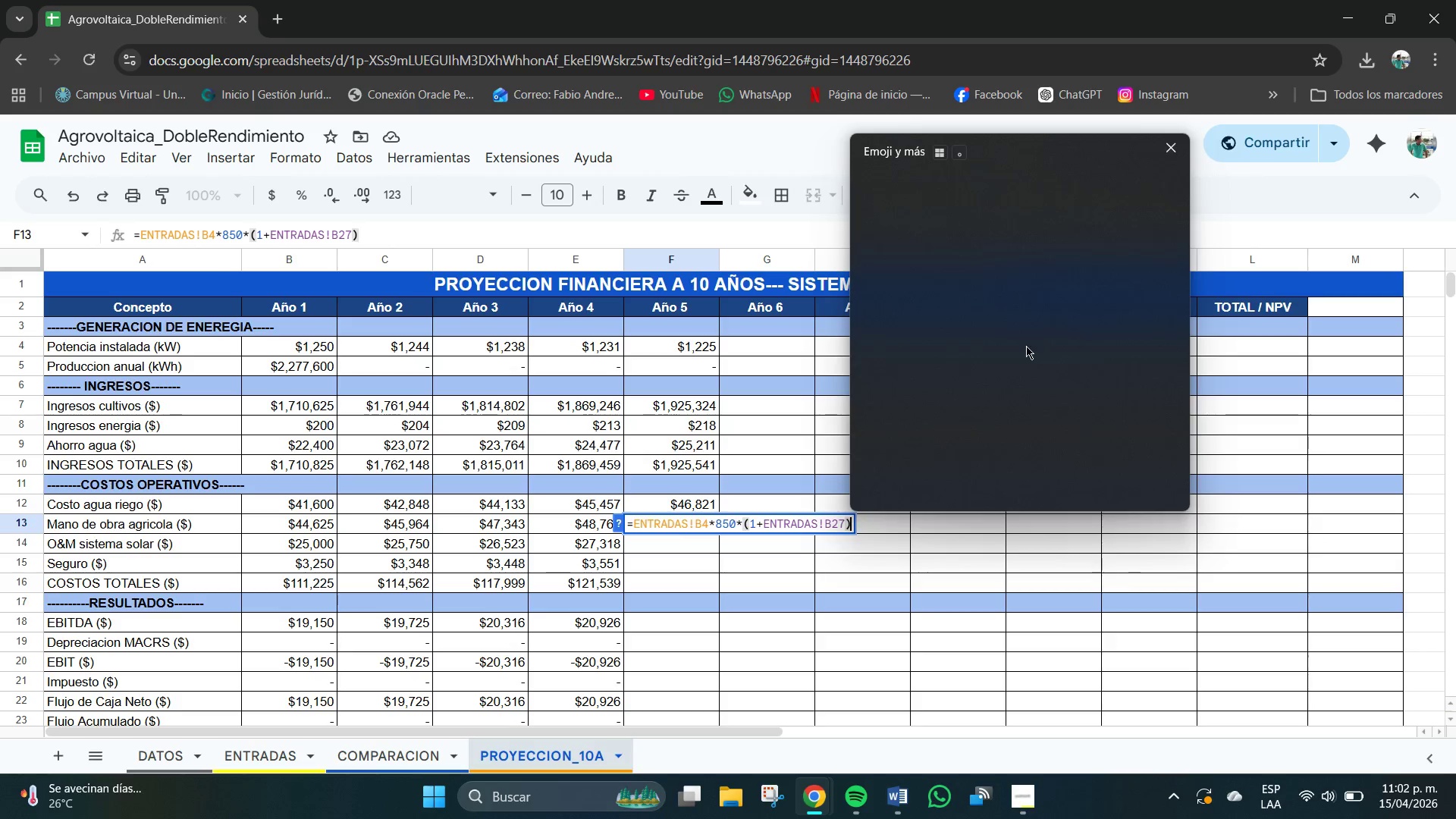 
left_click([921, 284])
 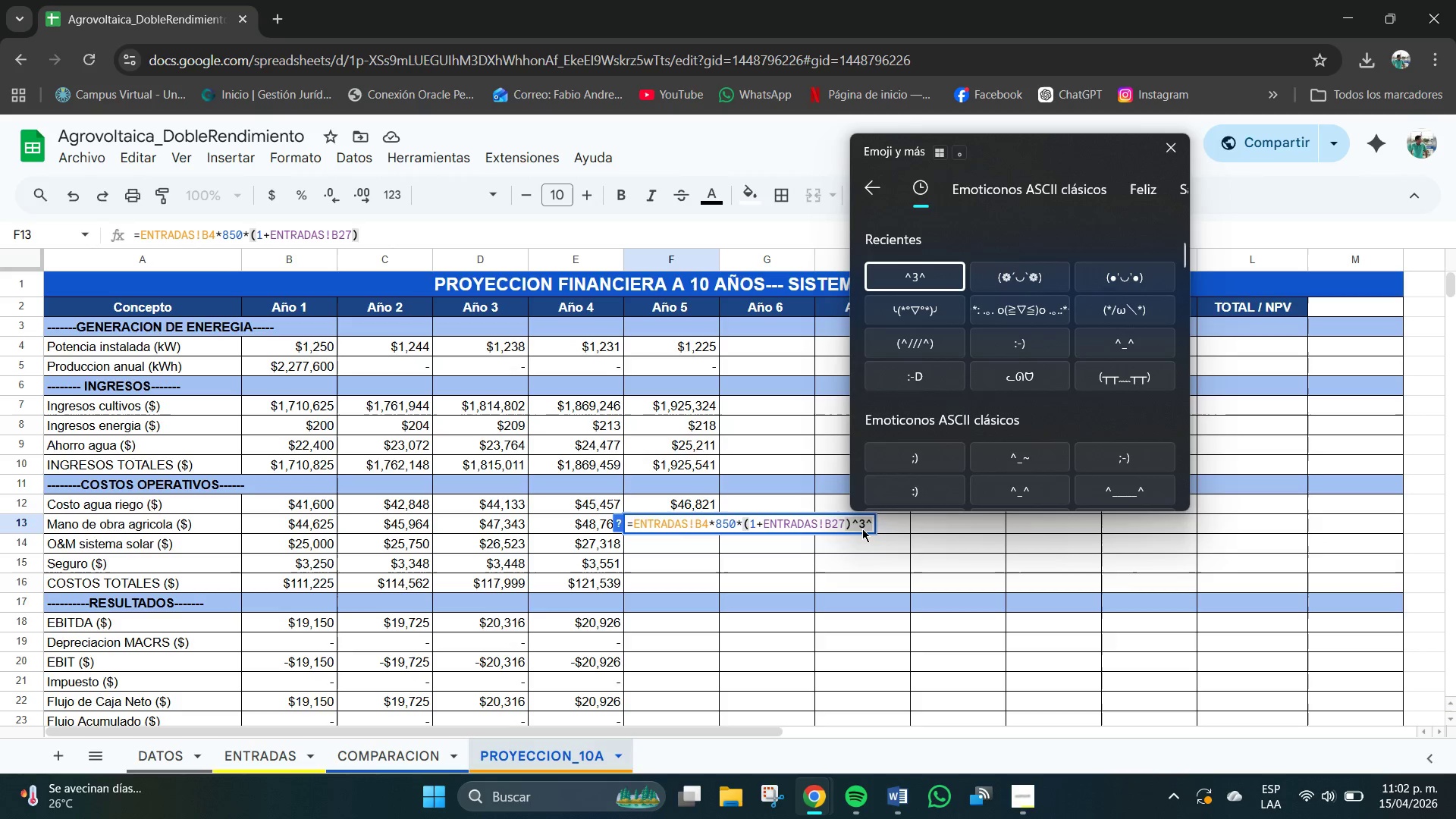 
left_click([869, 526])
 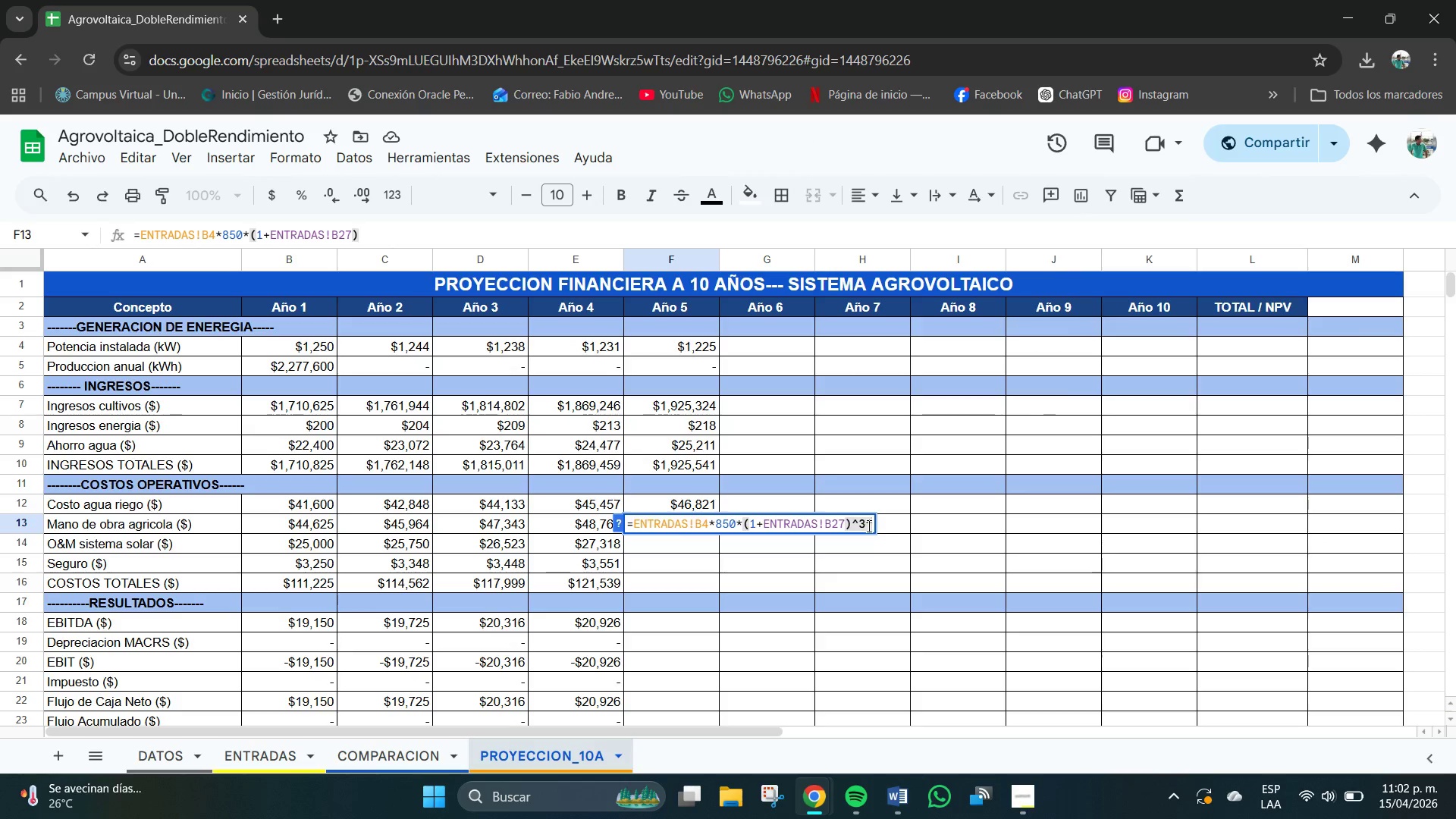 
key(Backspace)
 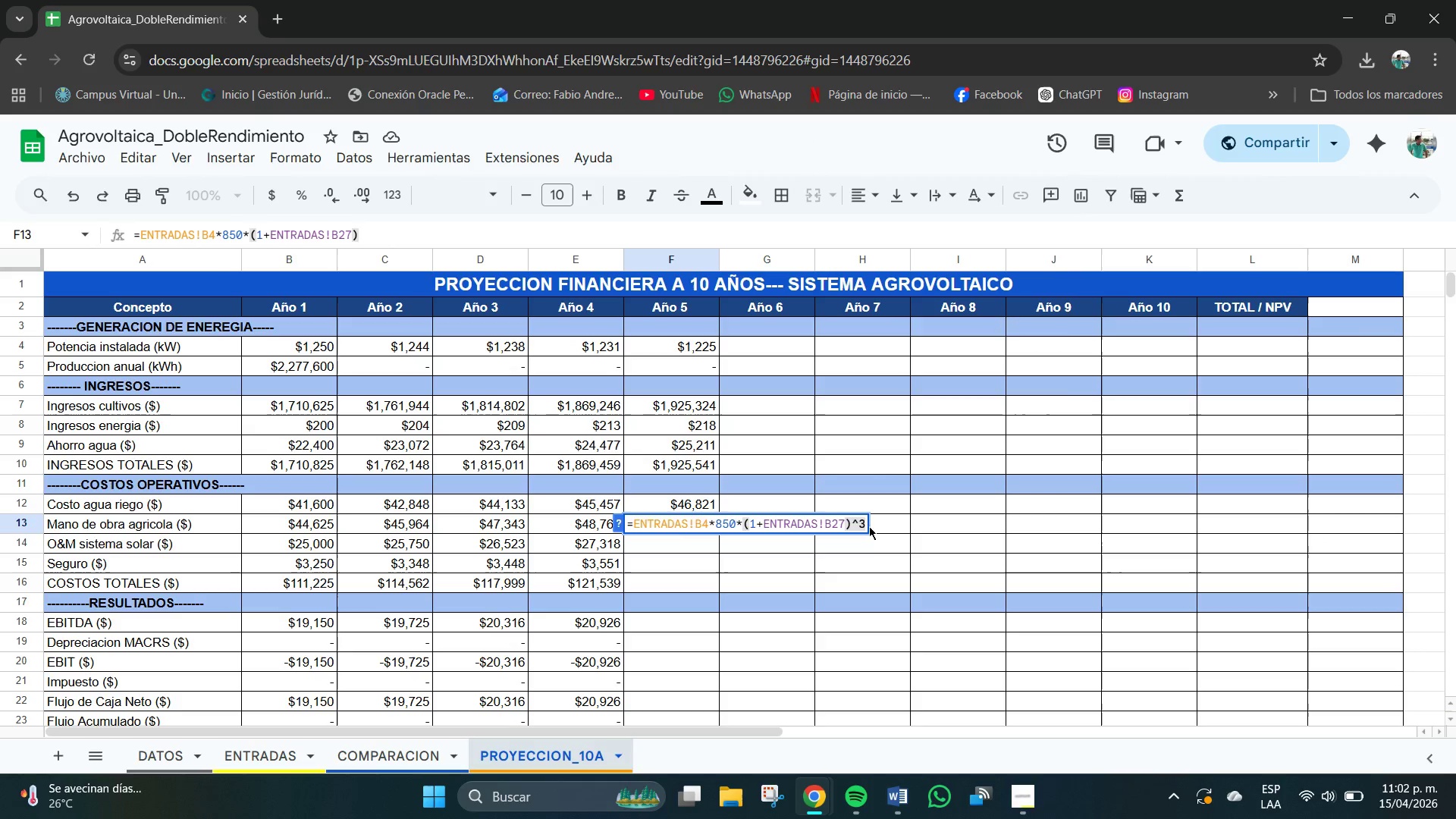 
key(Backspace)
 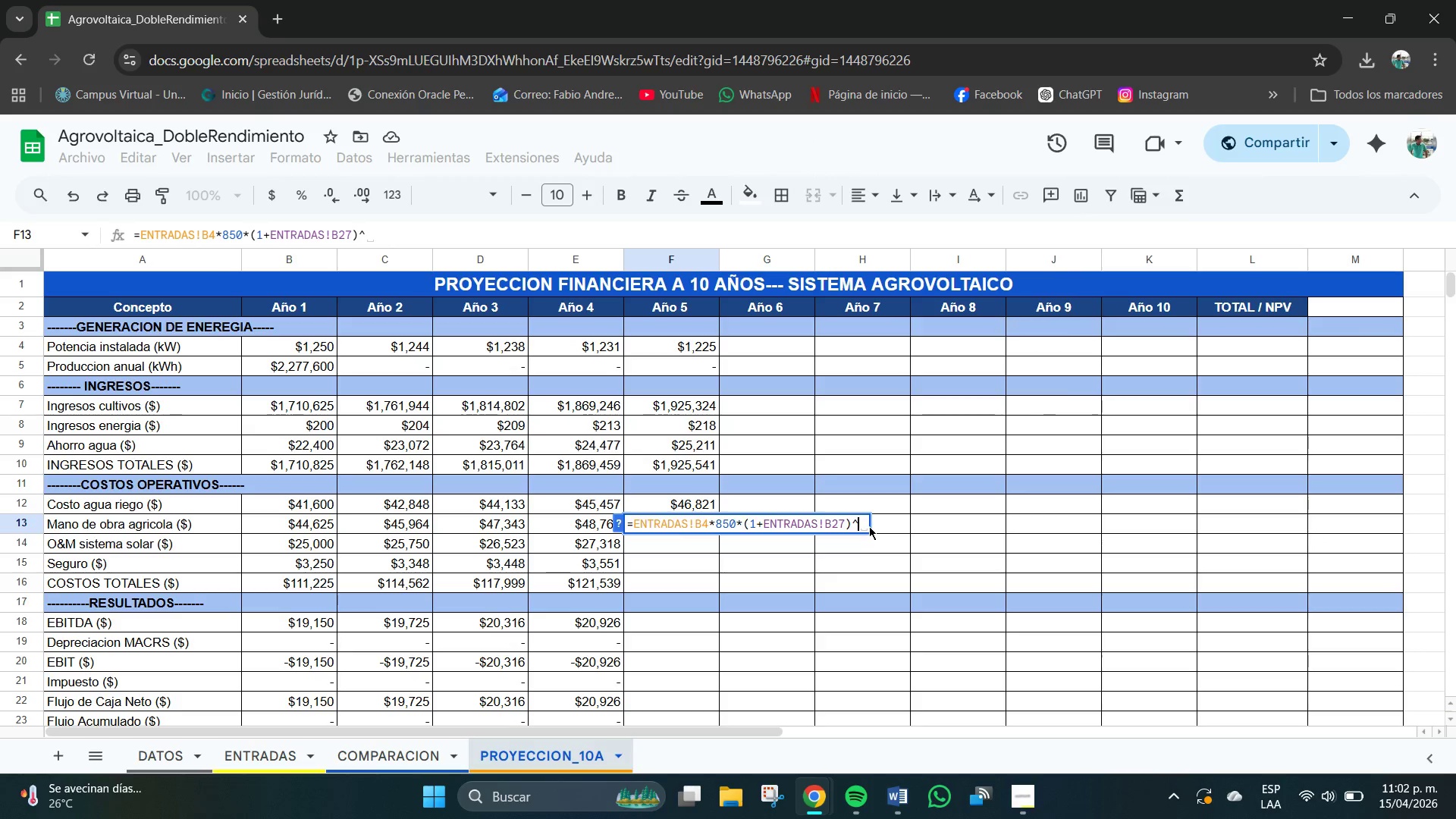 
key(Numpad4)
 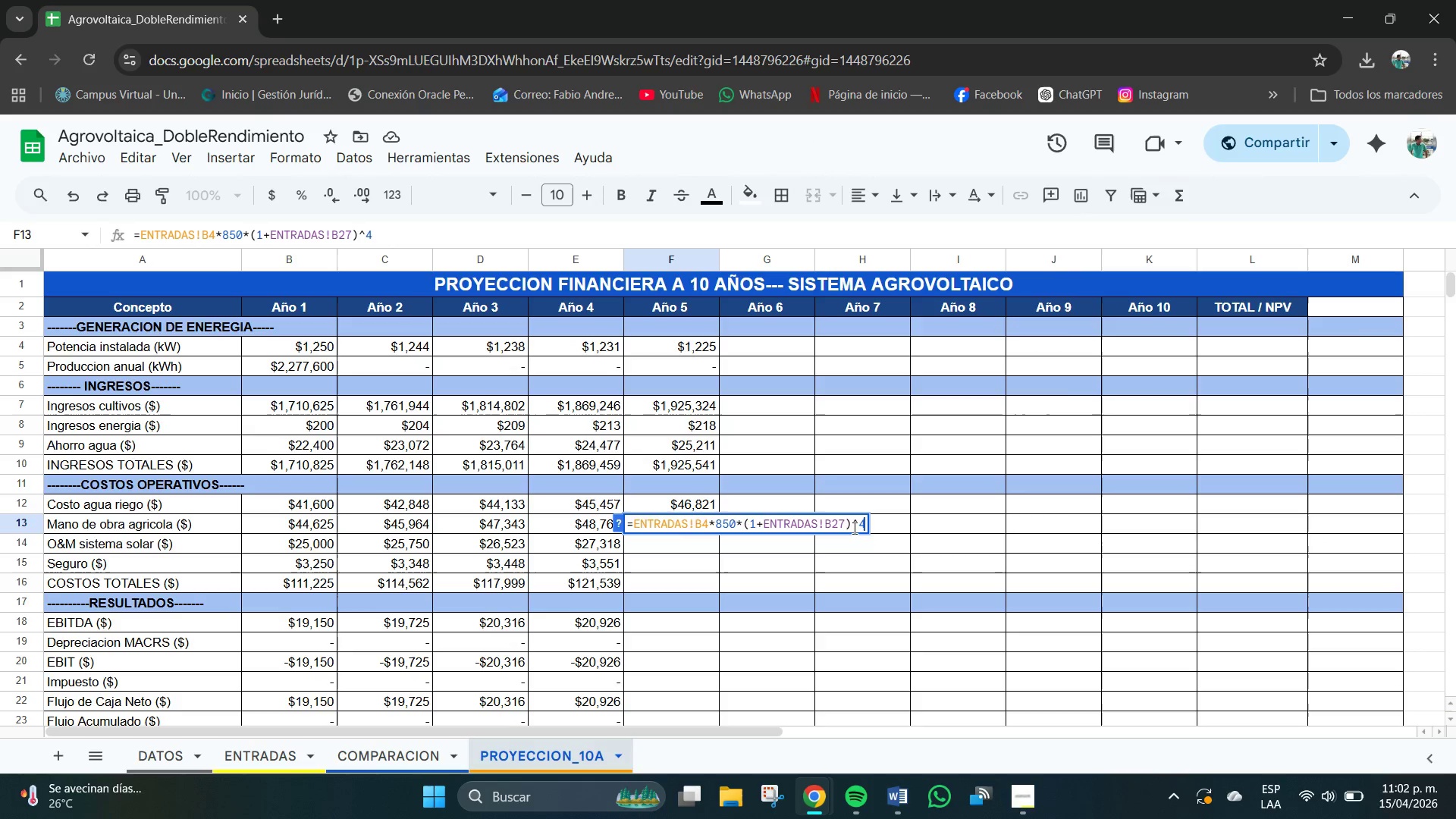 
left_click_drag(start_coordinate=[861, 519], to_coordinate=[852, 520])
 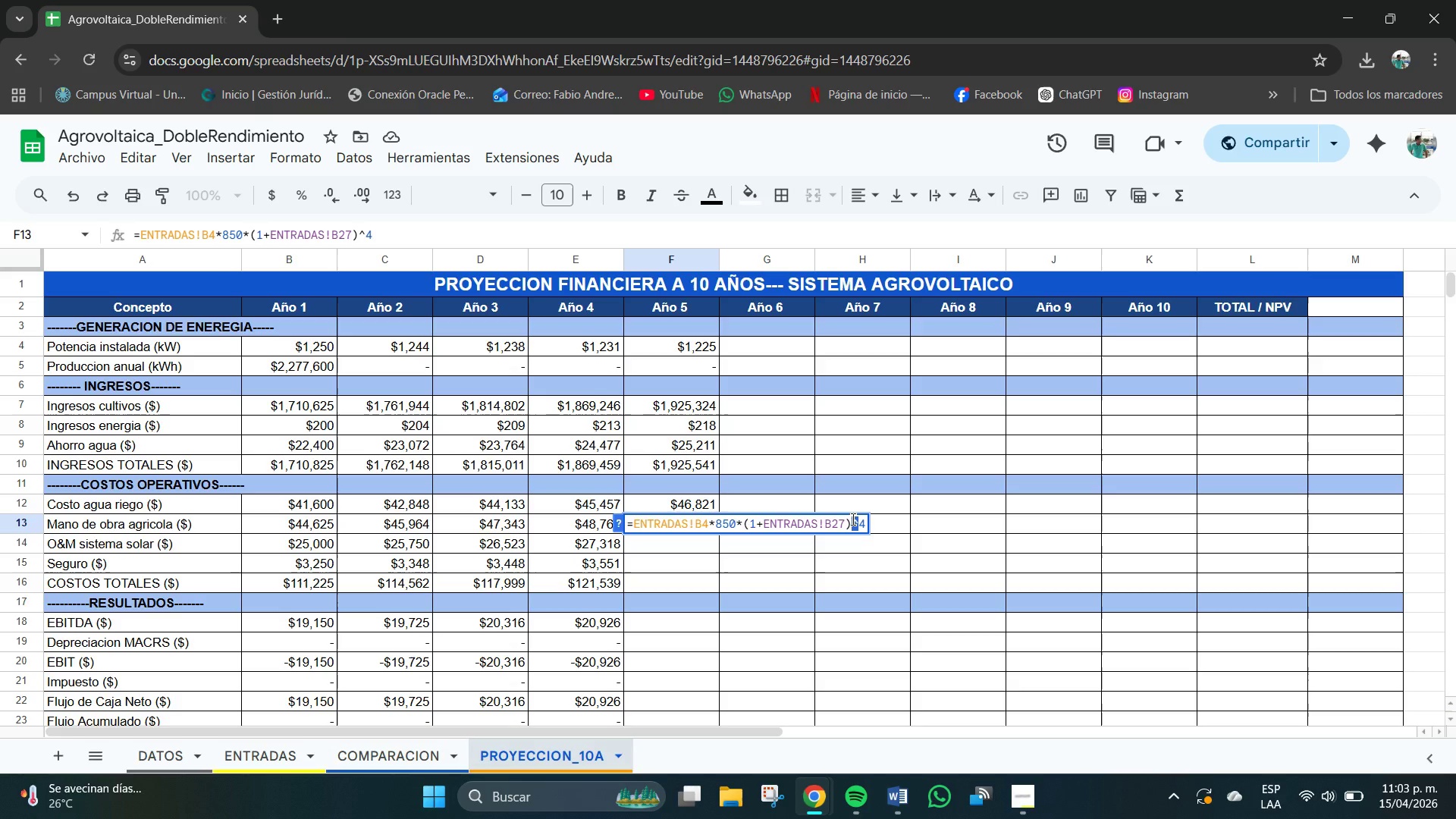 
key(Control+C)
 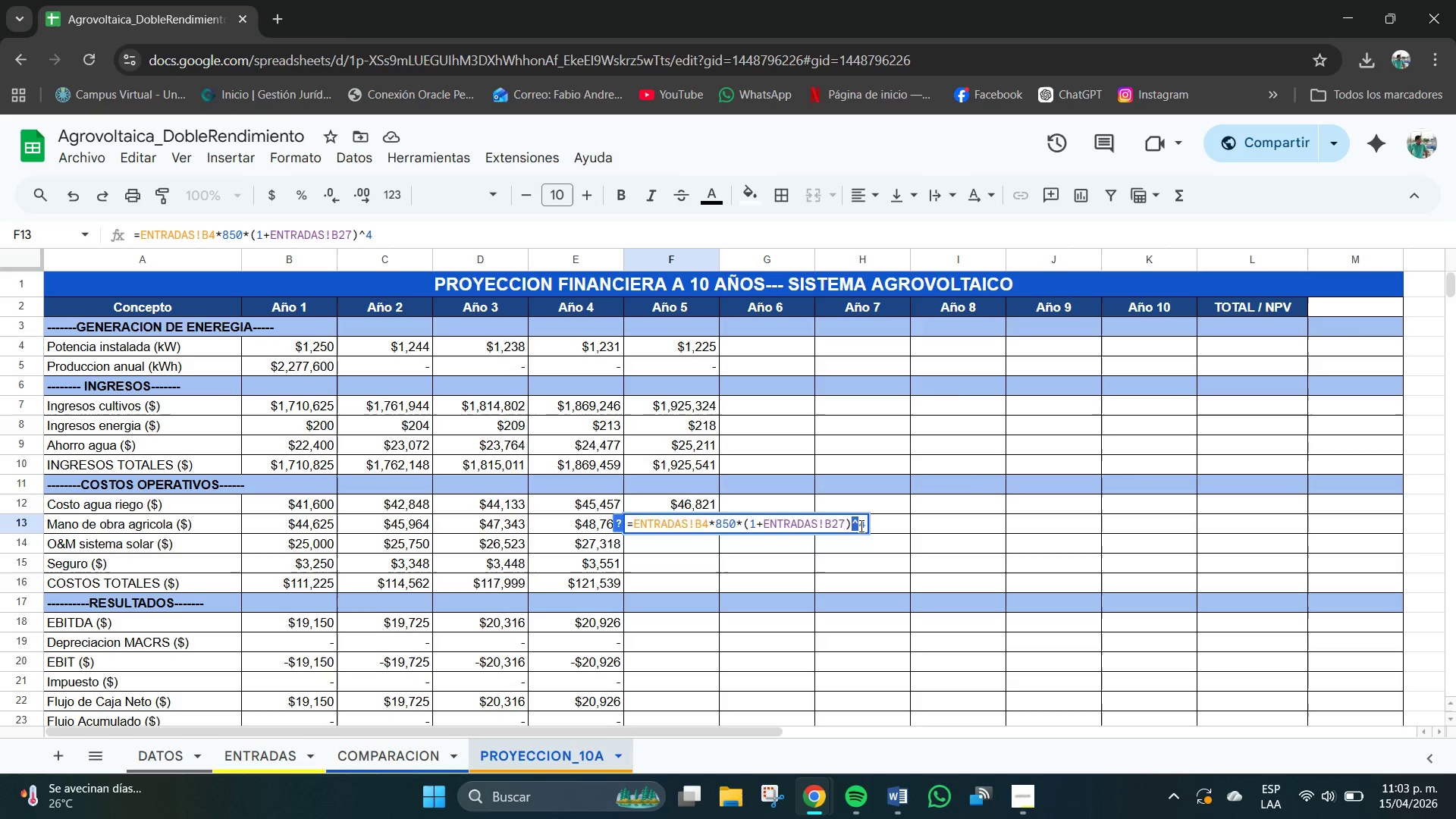 
key(Enter)
 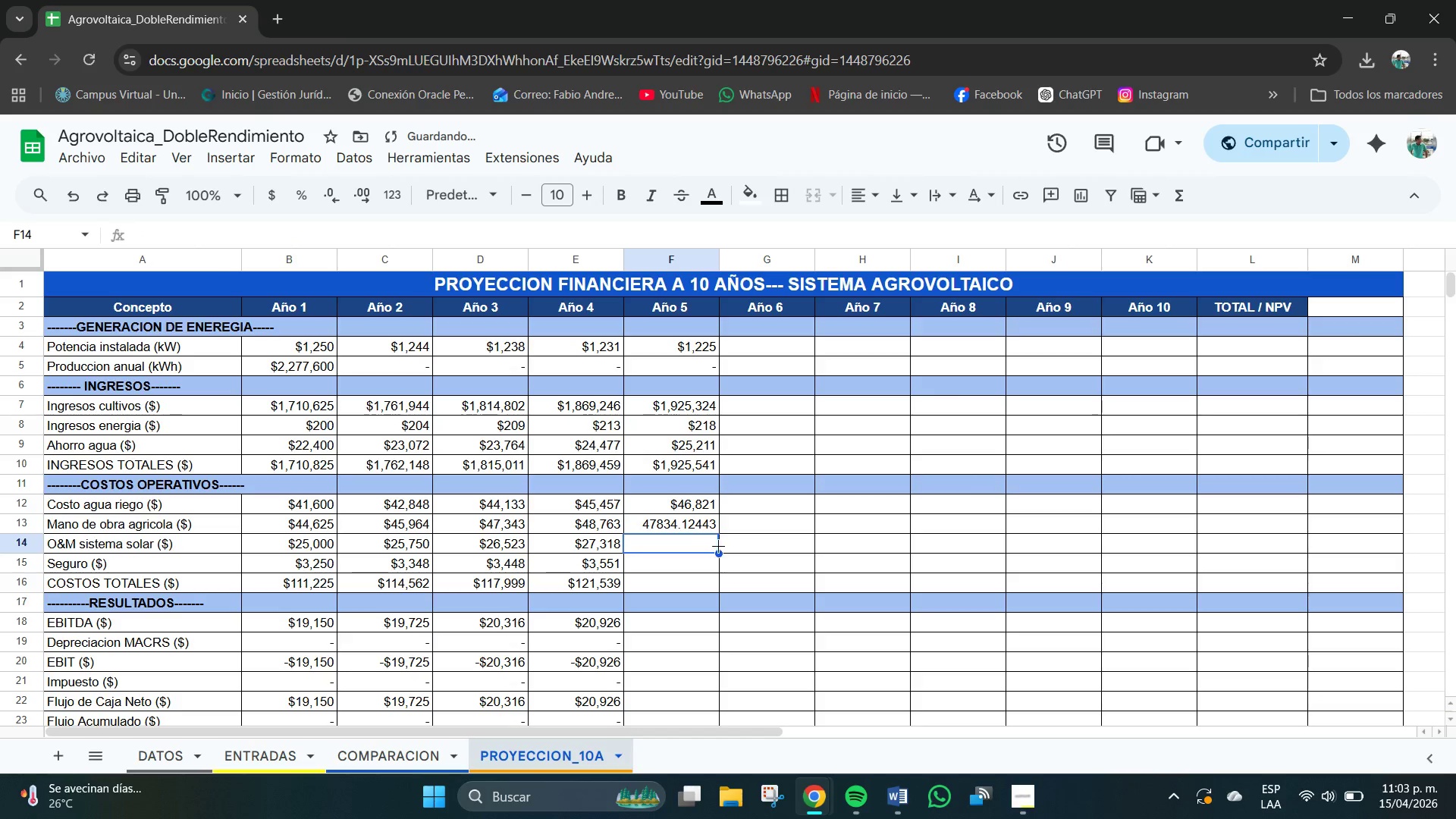 
left_click([689, 519])
 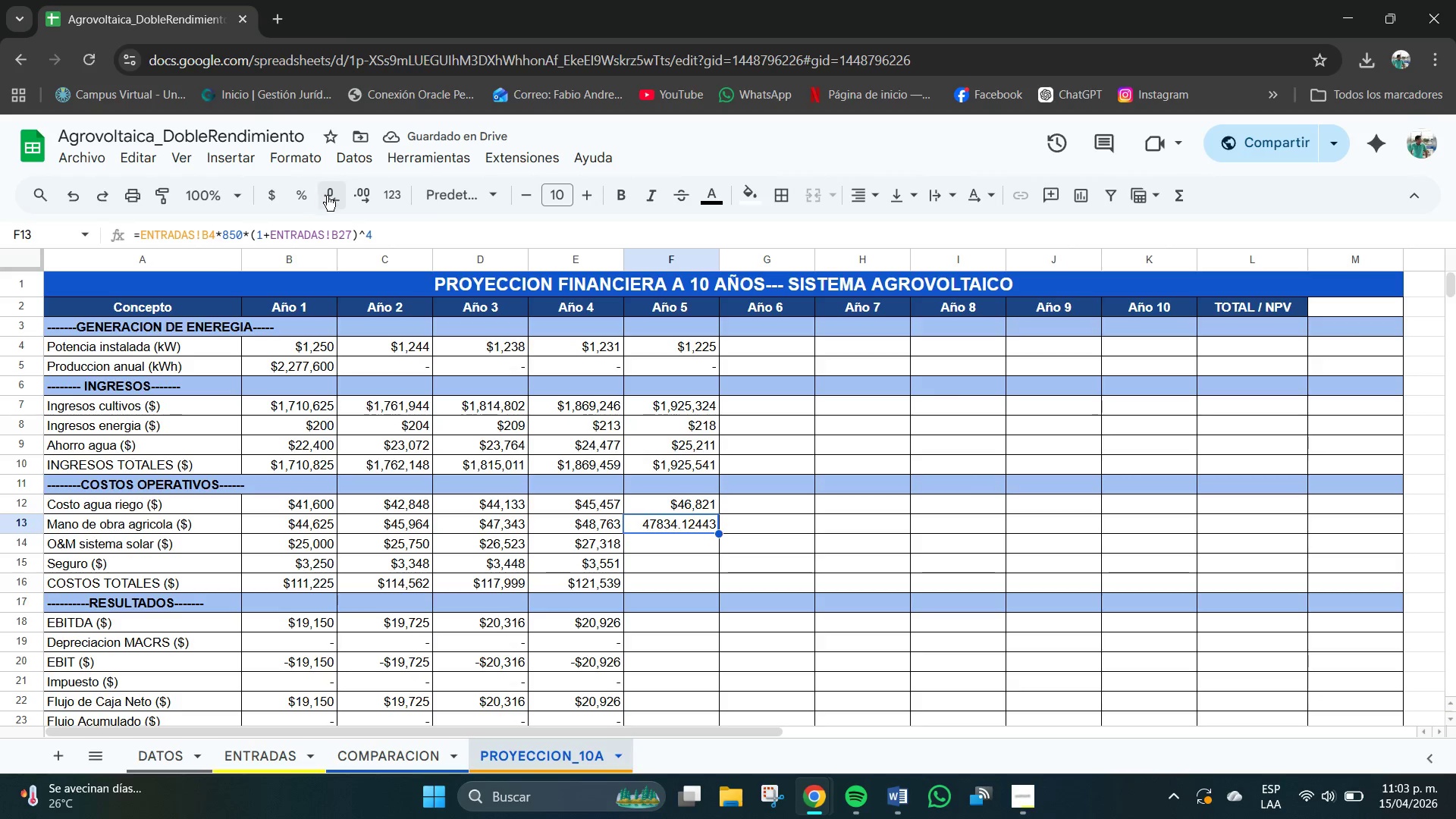 
double_click([329, 196])
 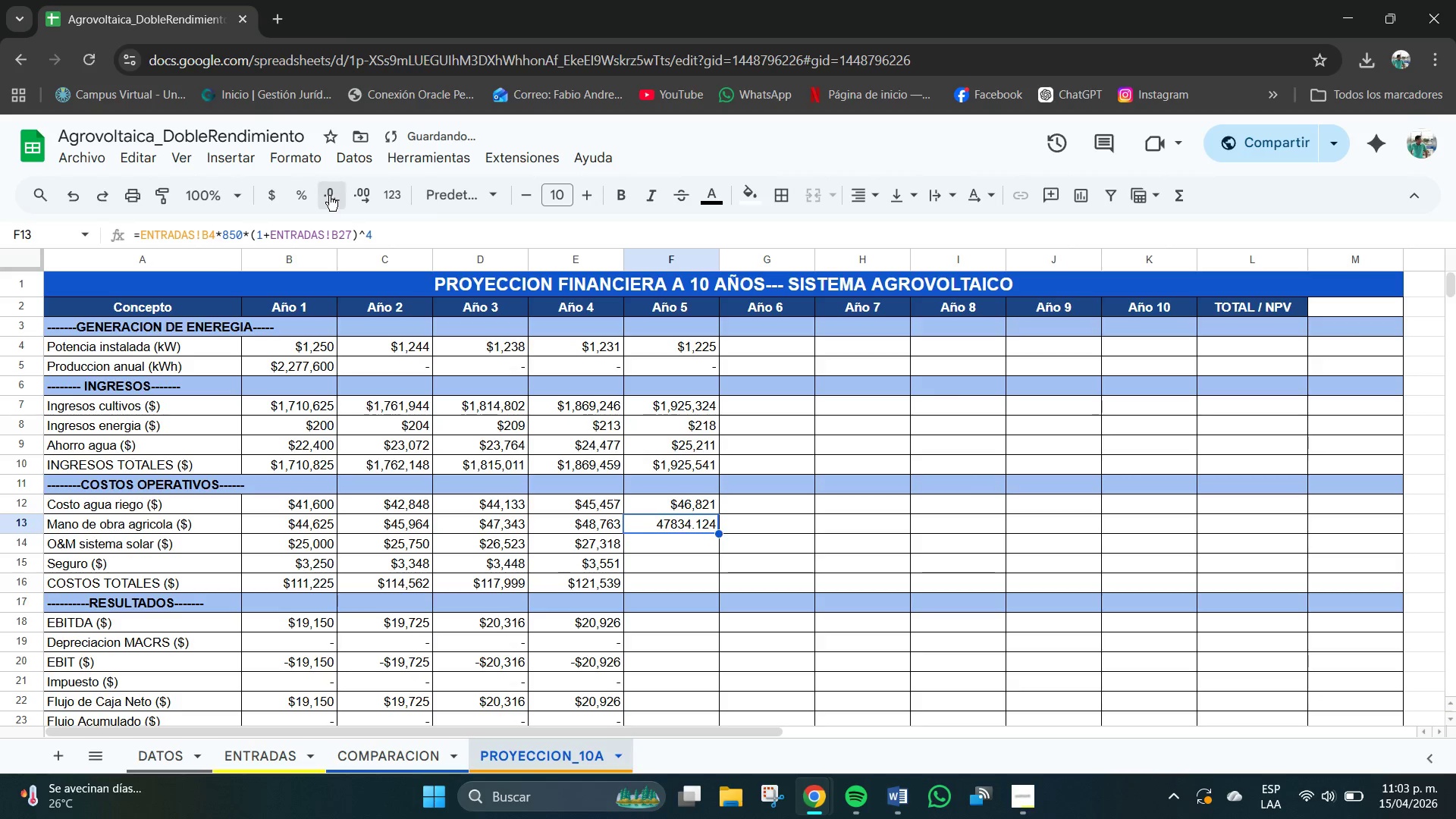 
triple_click([329, 196])
 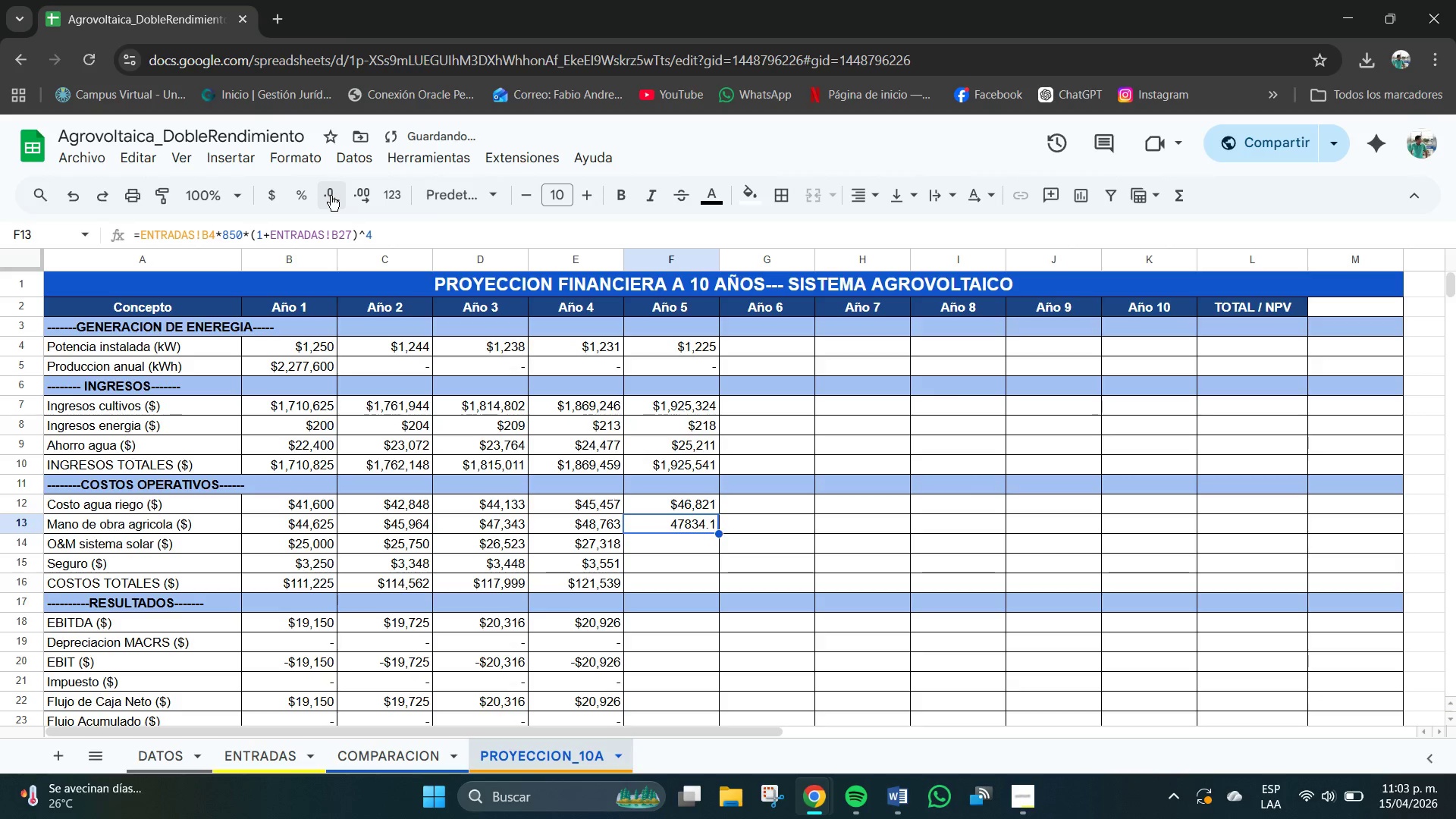 
triple_click([331, 196])
 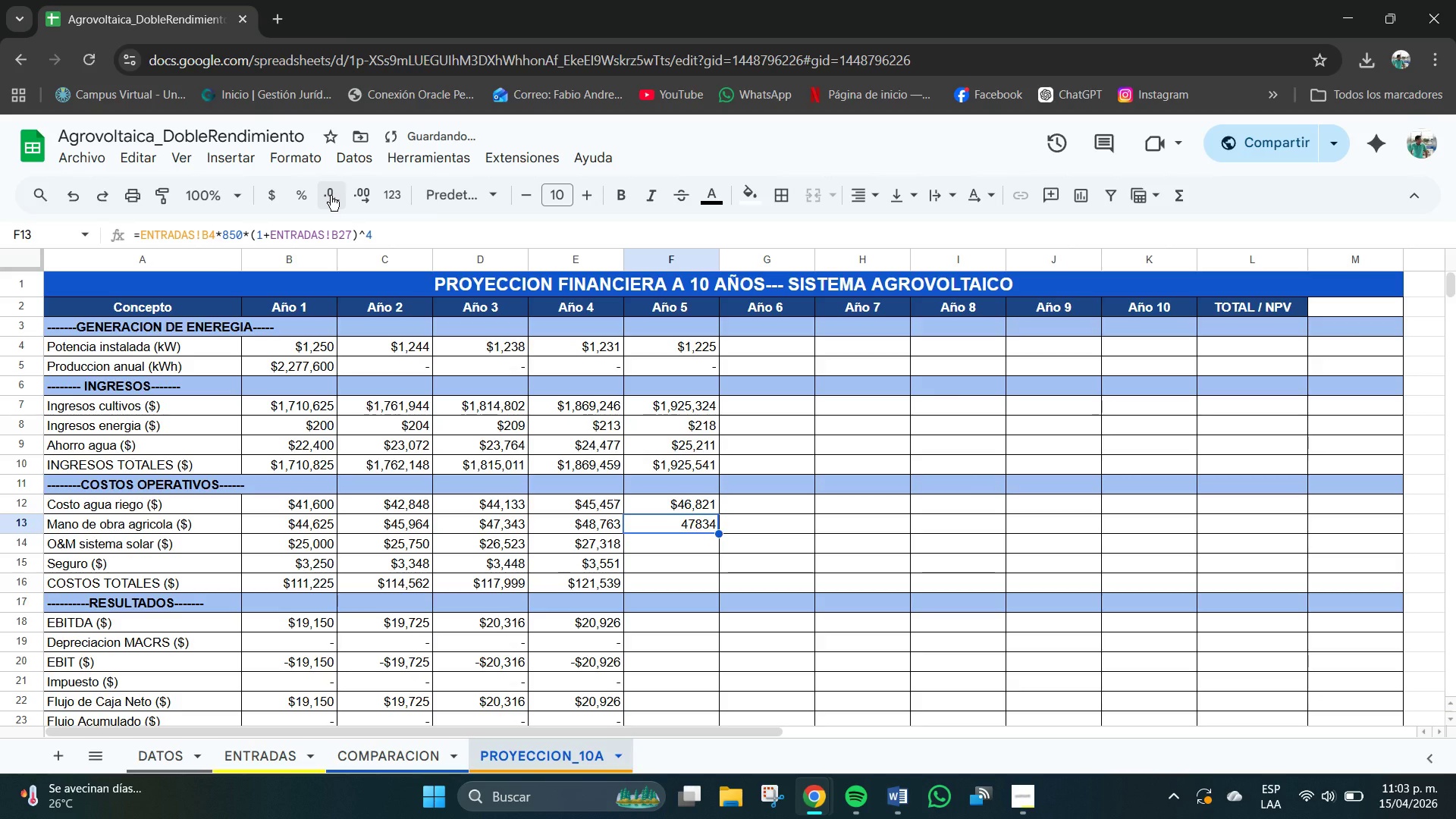 
left_click([331, 196])
 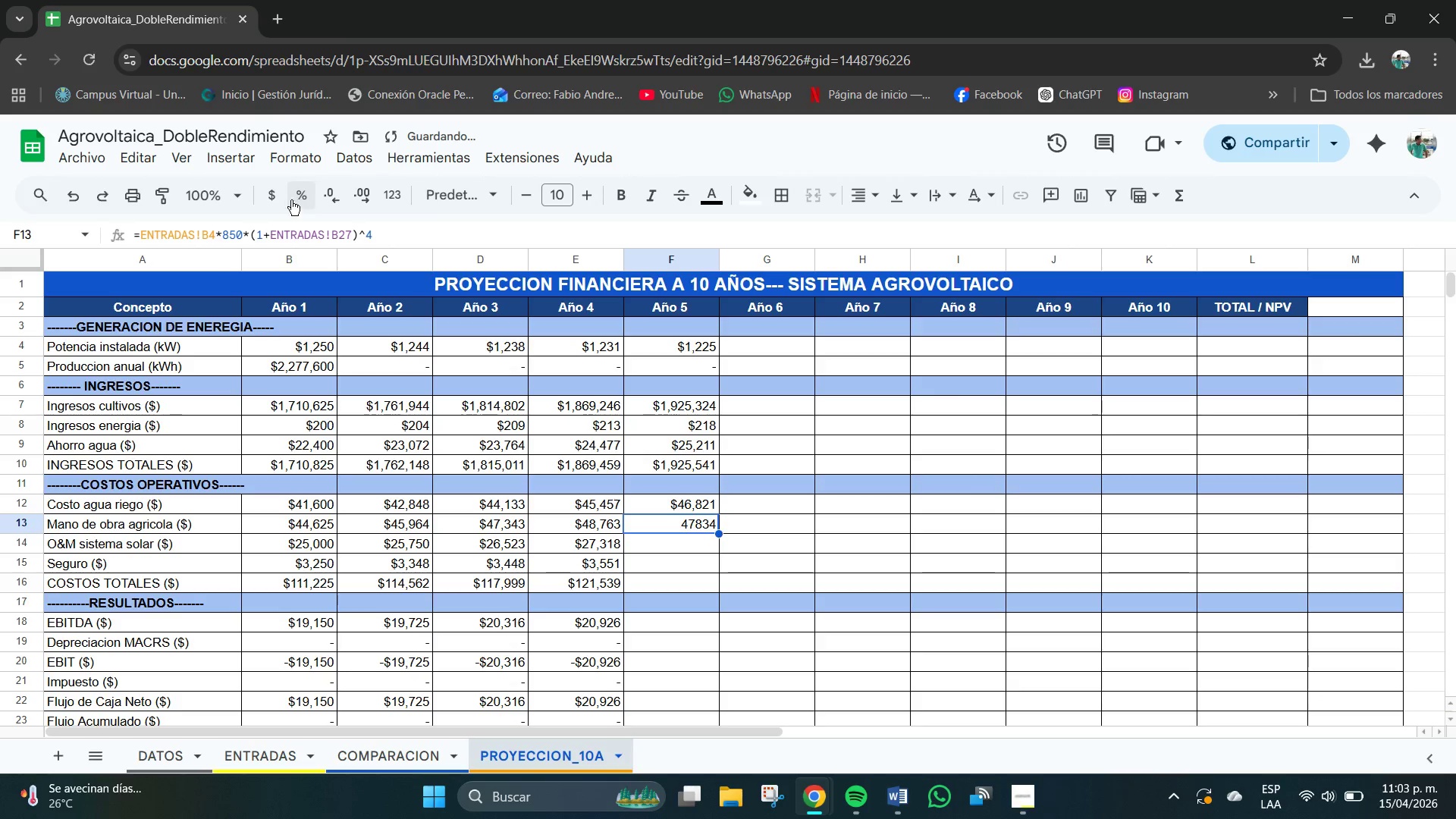 
left_click([281, 194])
 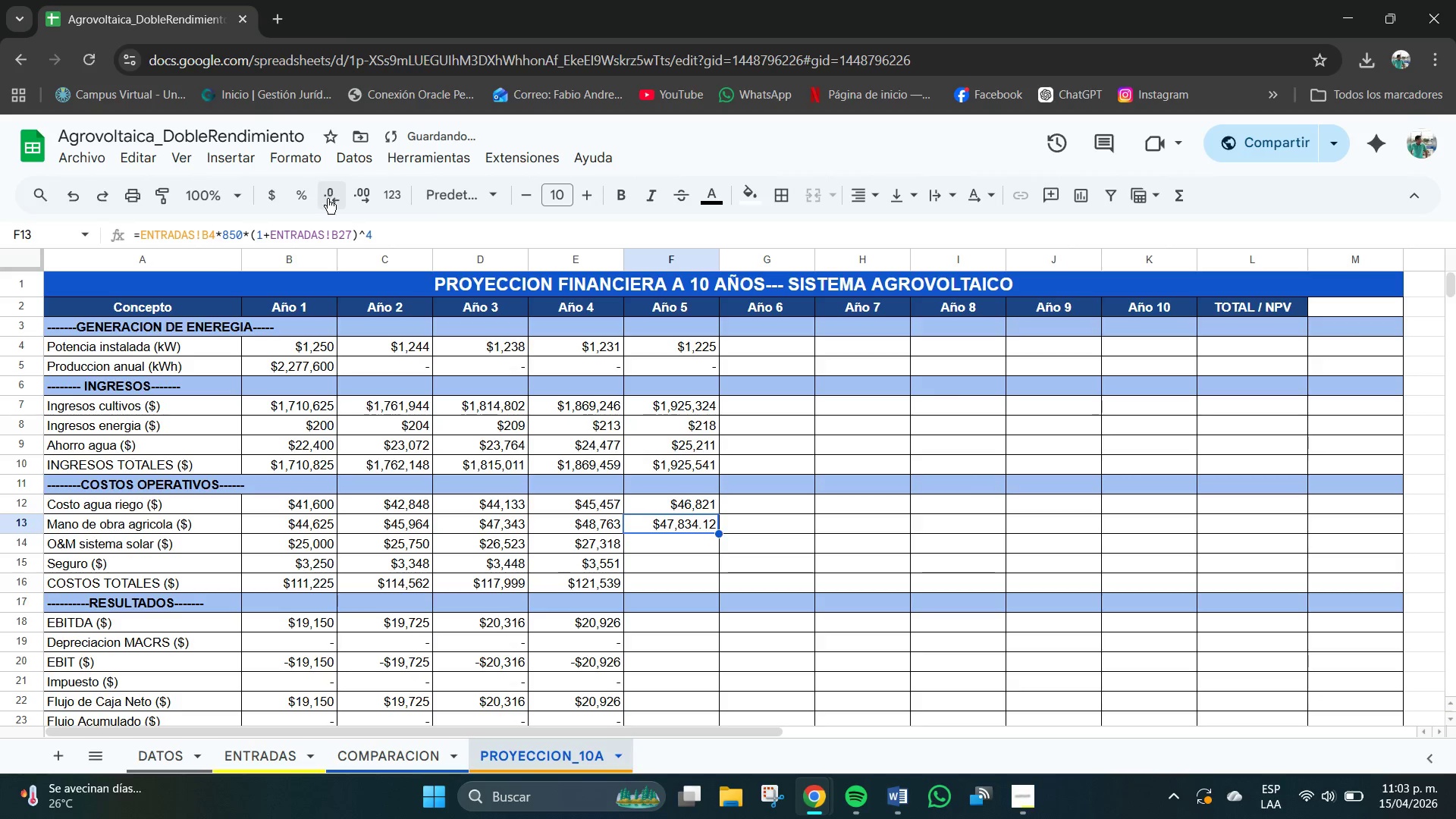 
double_click([332, 199])
 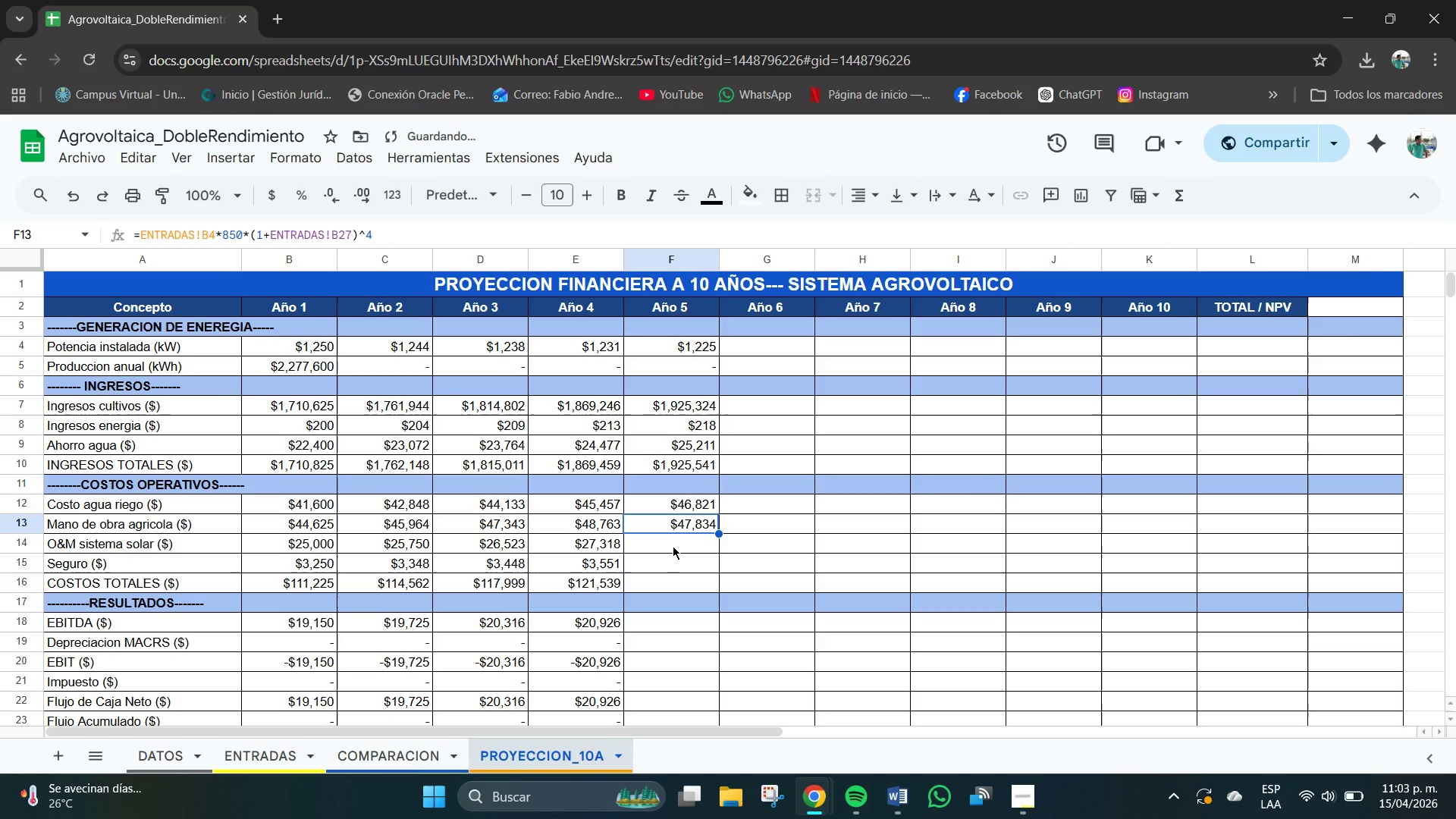 
left_click([673, 546])
 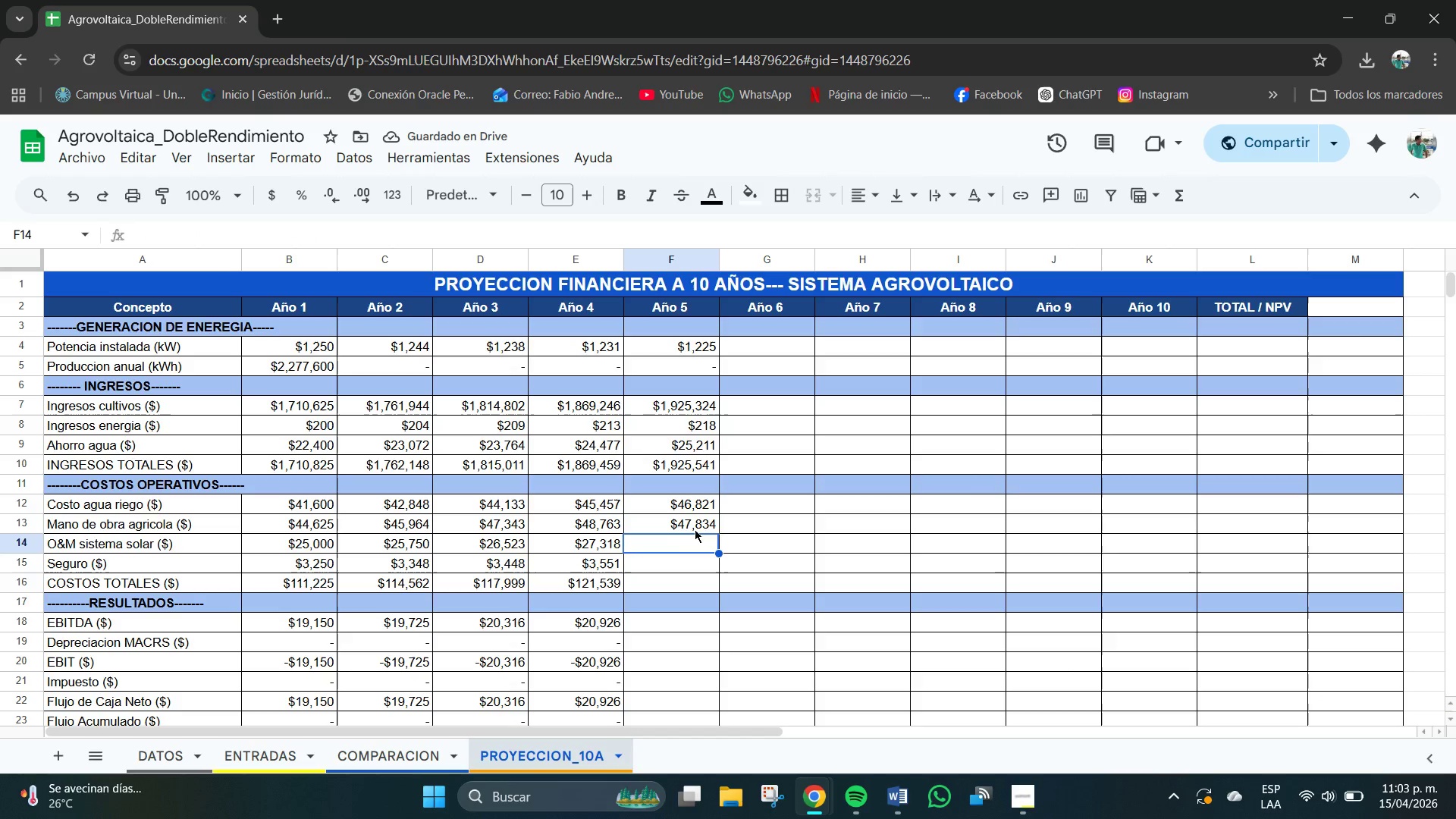 
left_click([666, 523])
 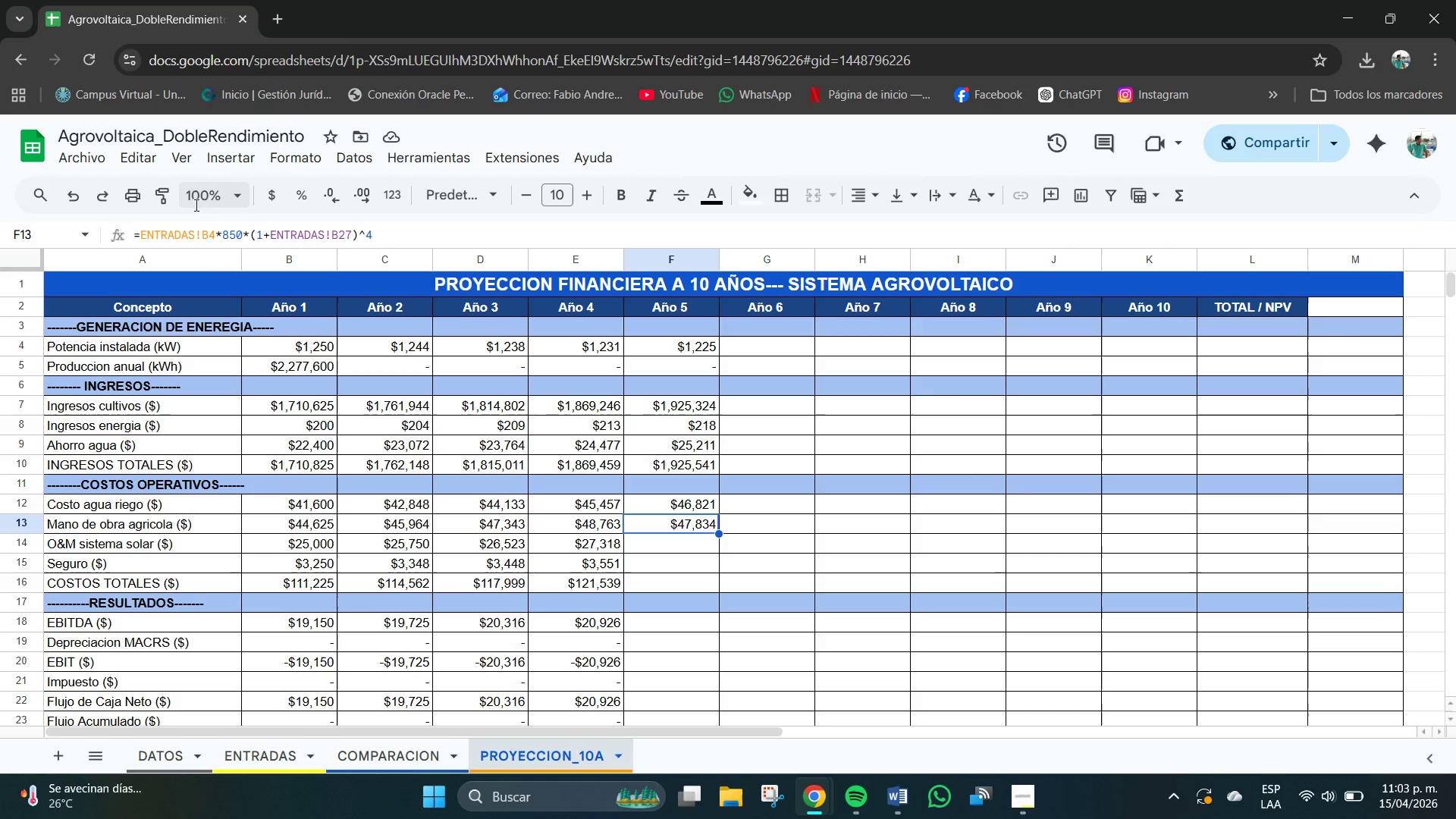 
wait(17.39)
 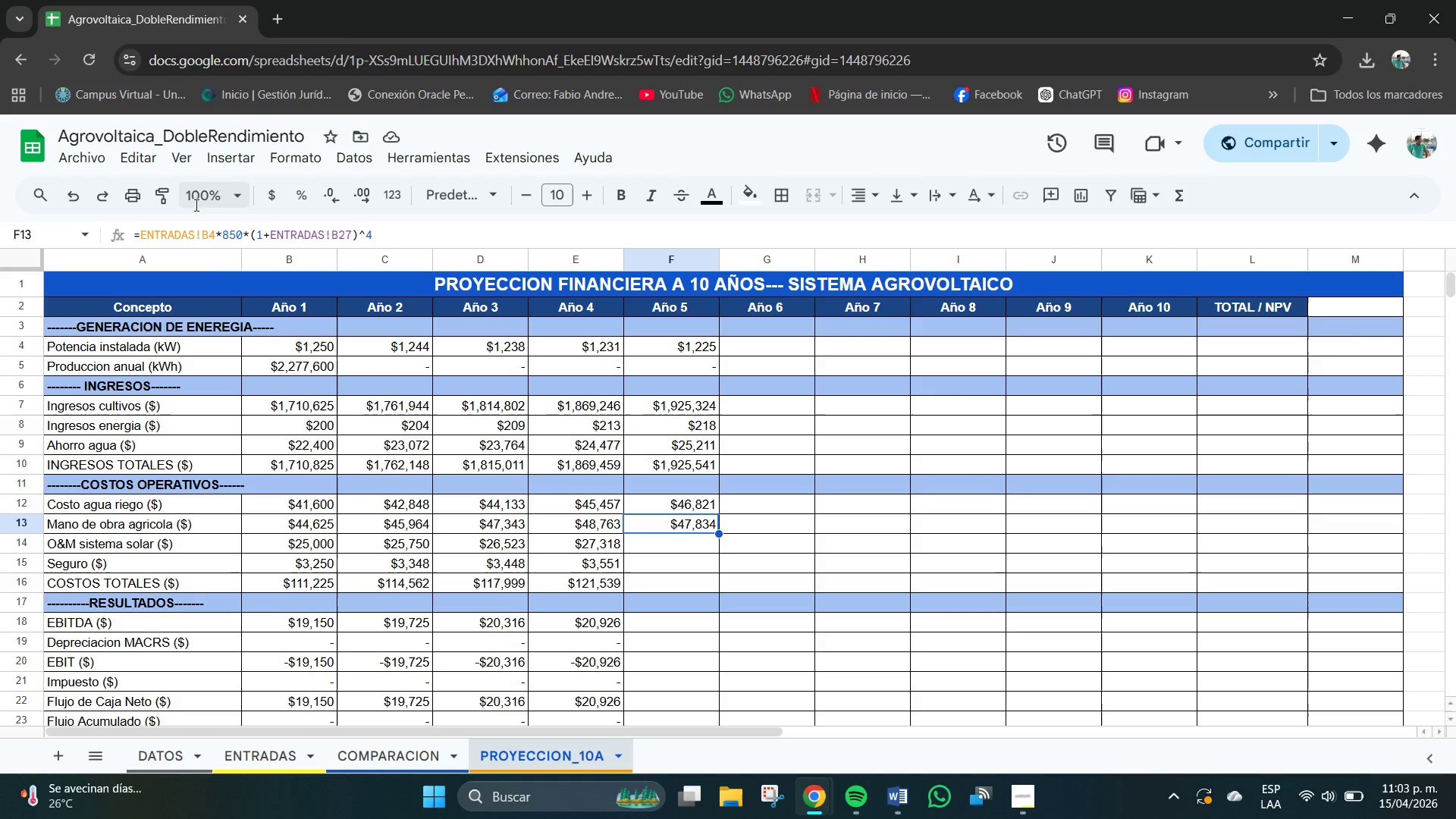 
left_click([248, 235])
 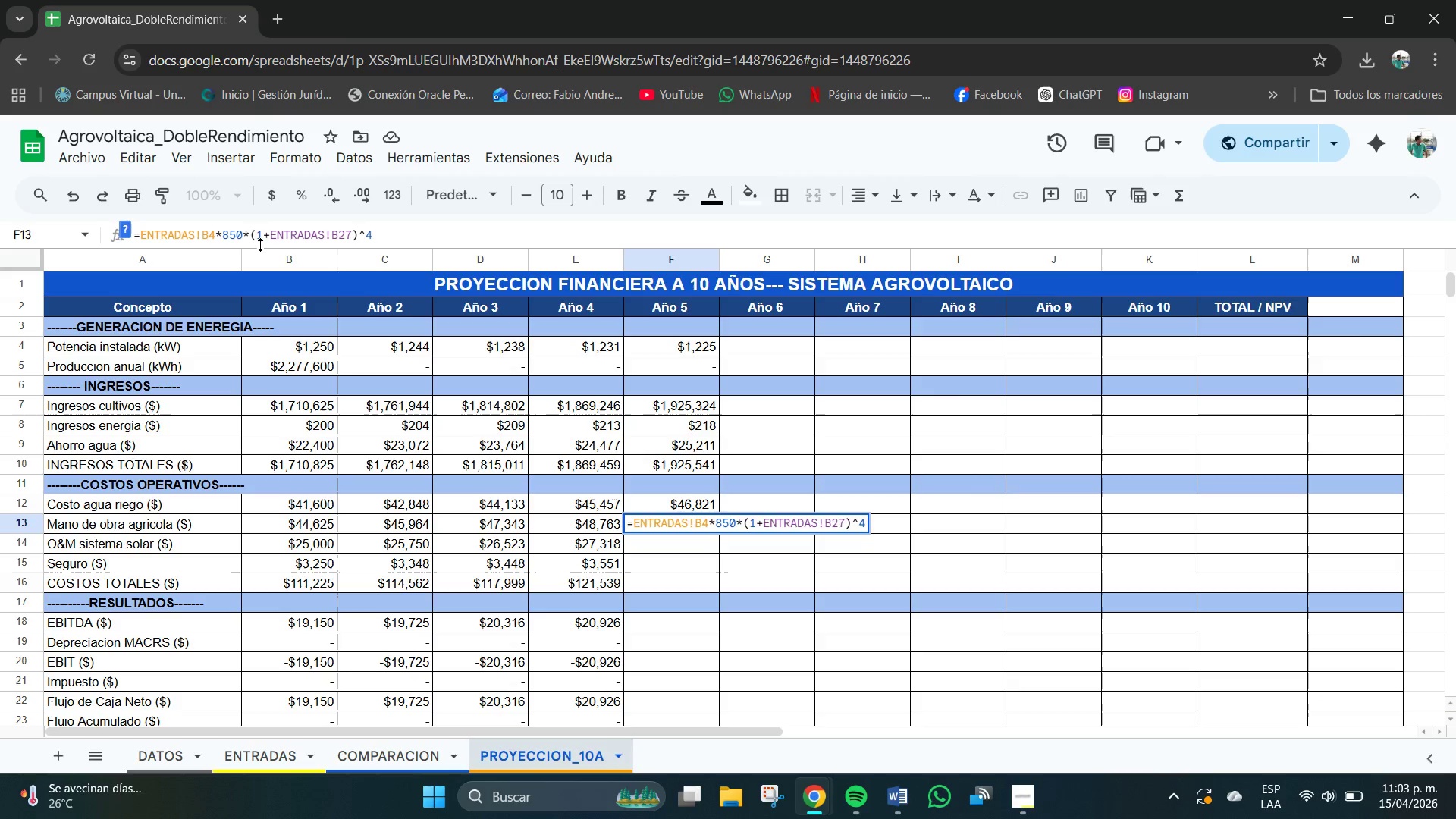 
key(Numpad1)
 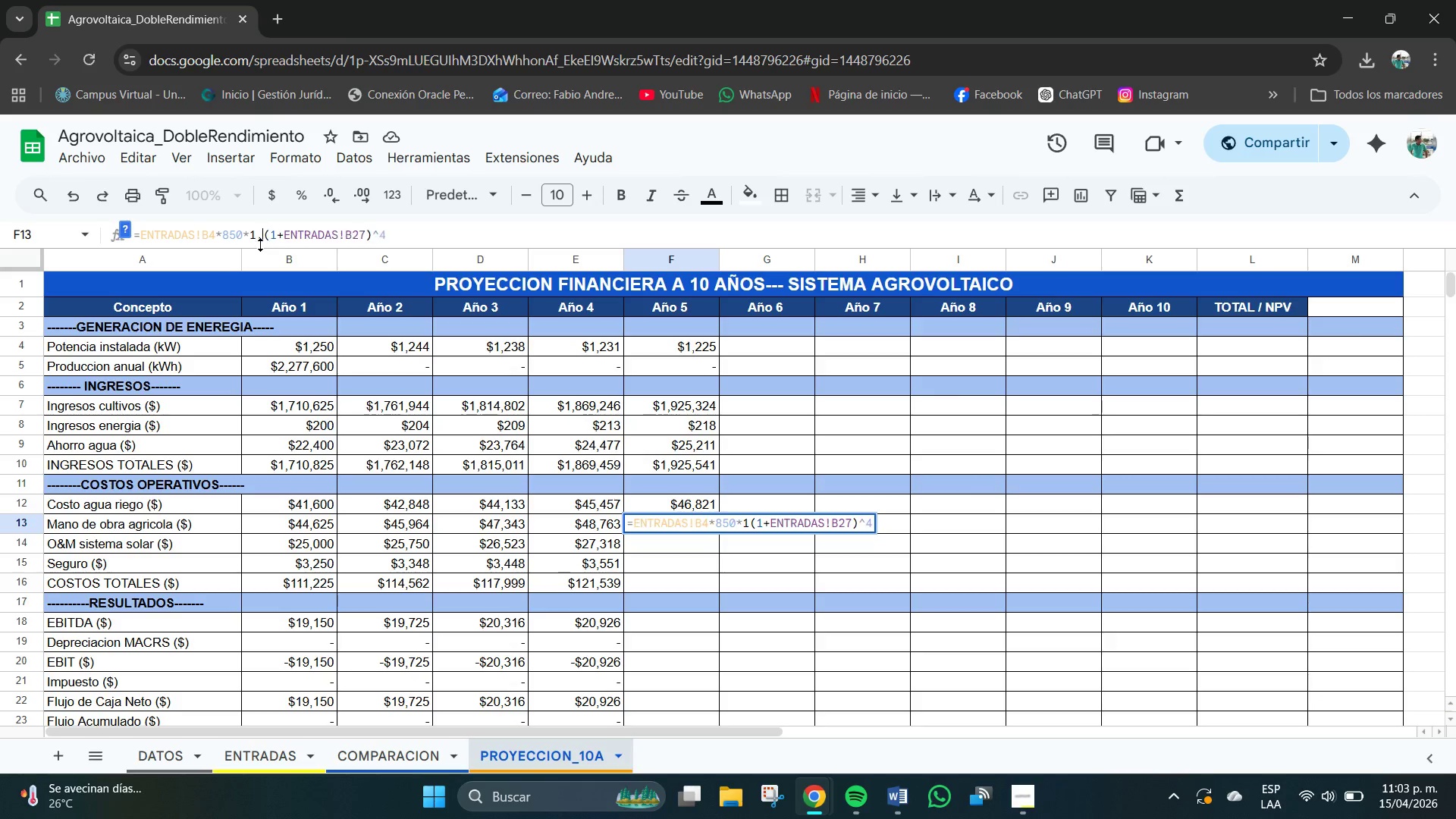 
key(NumpadDecimal)
 